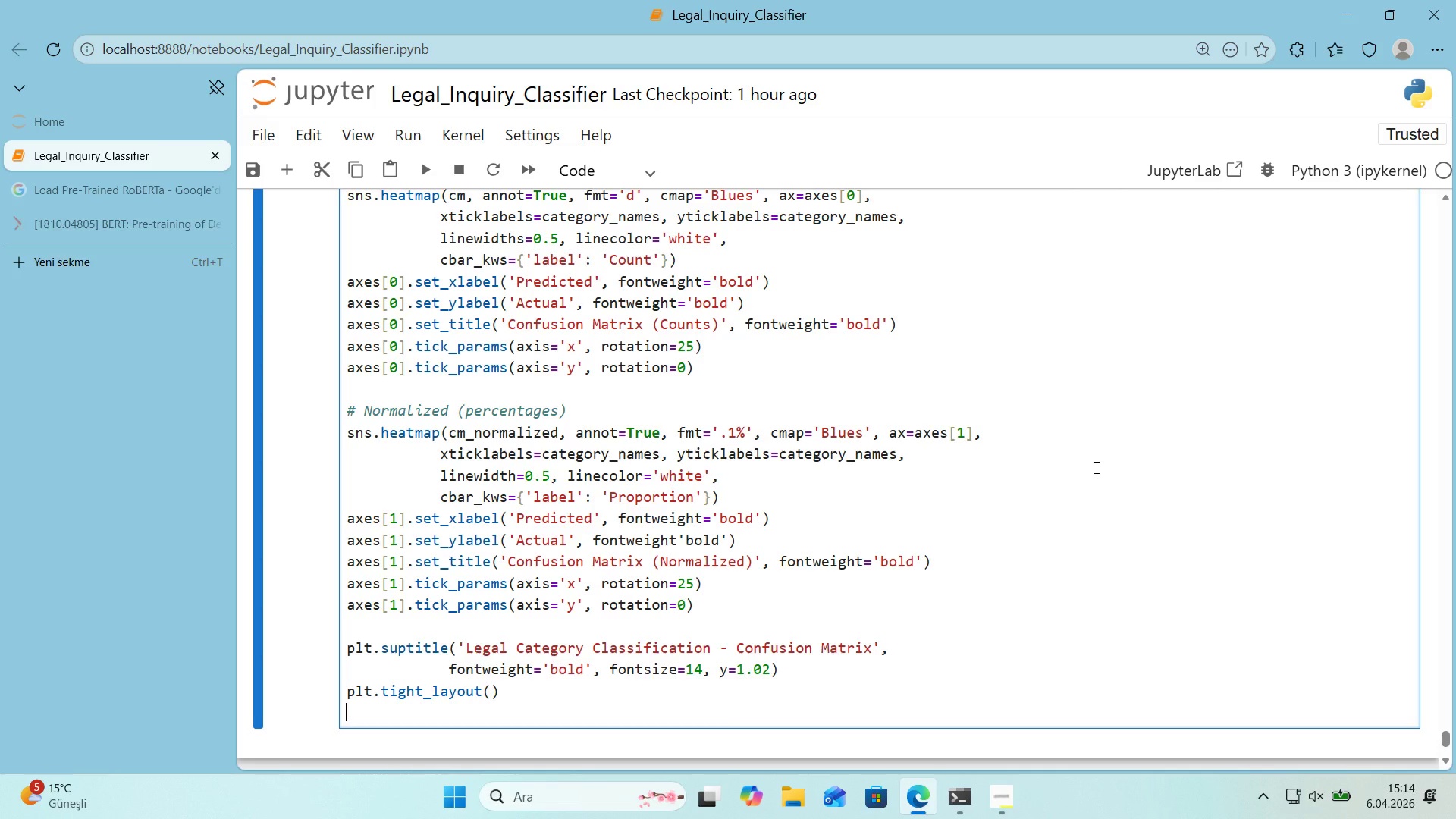 
 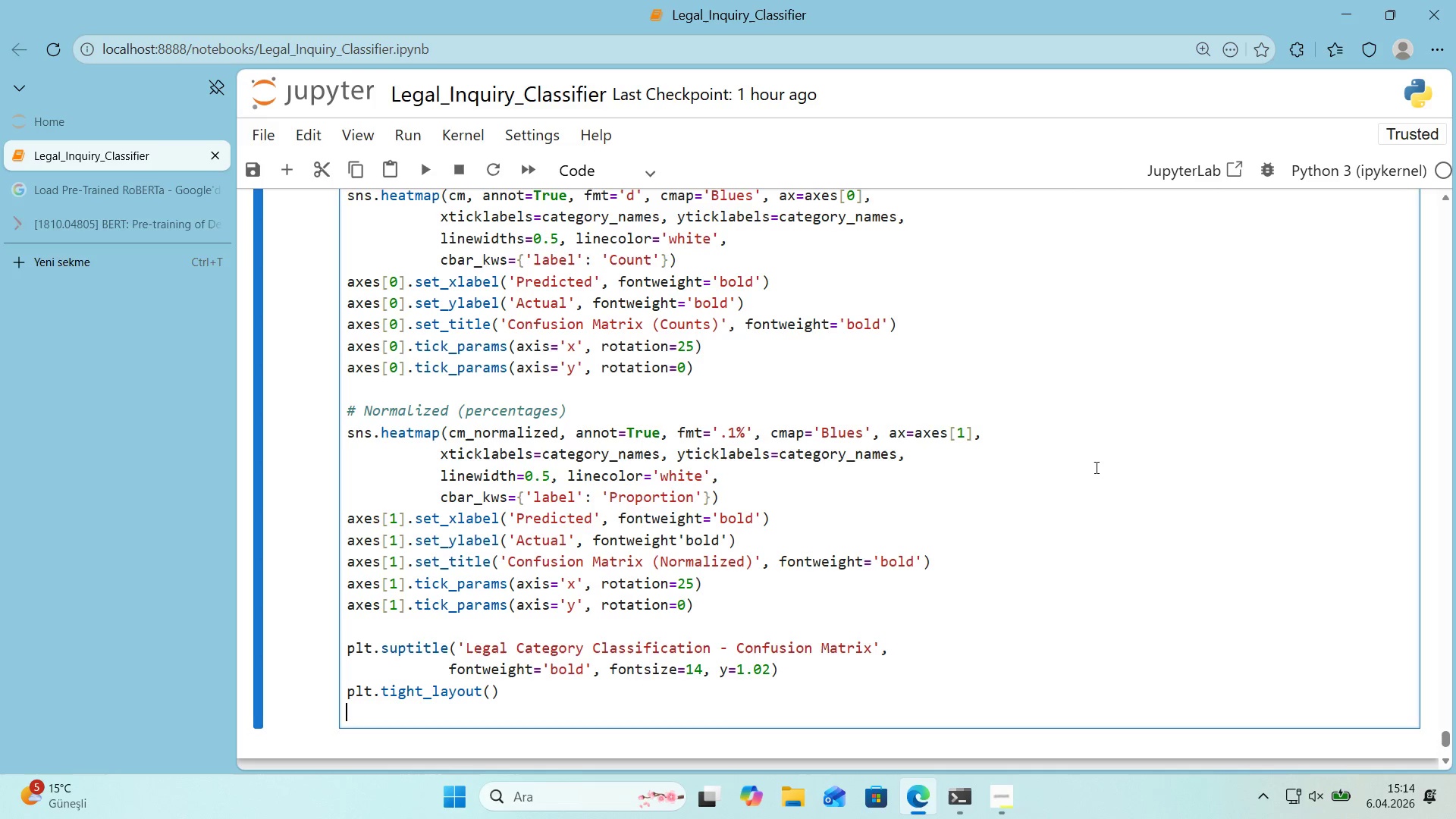 
key(Enter)
 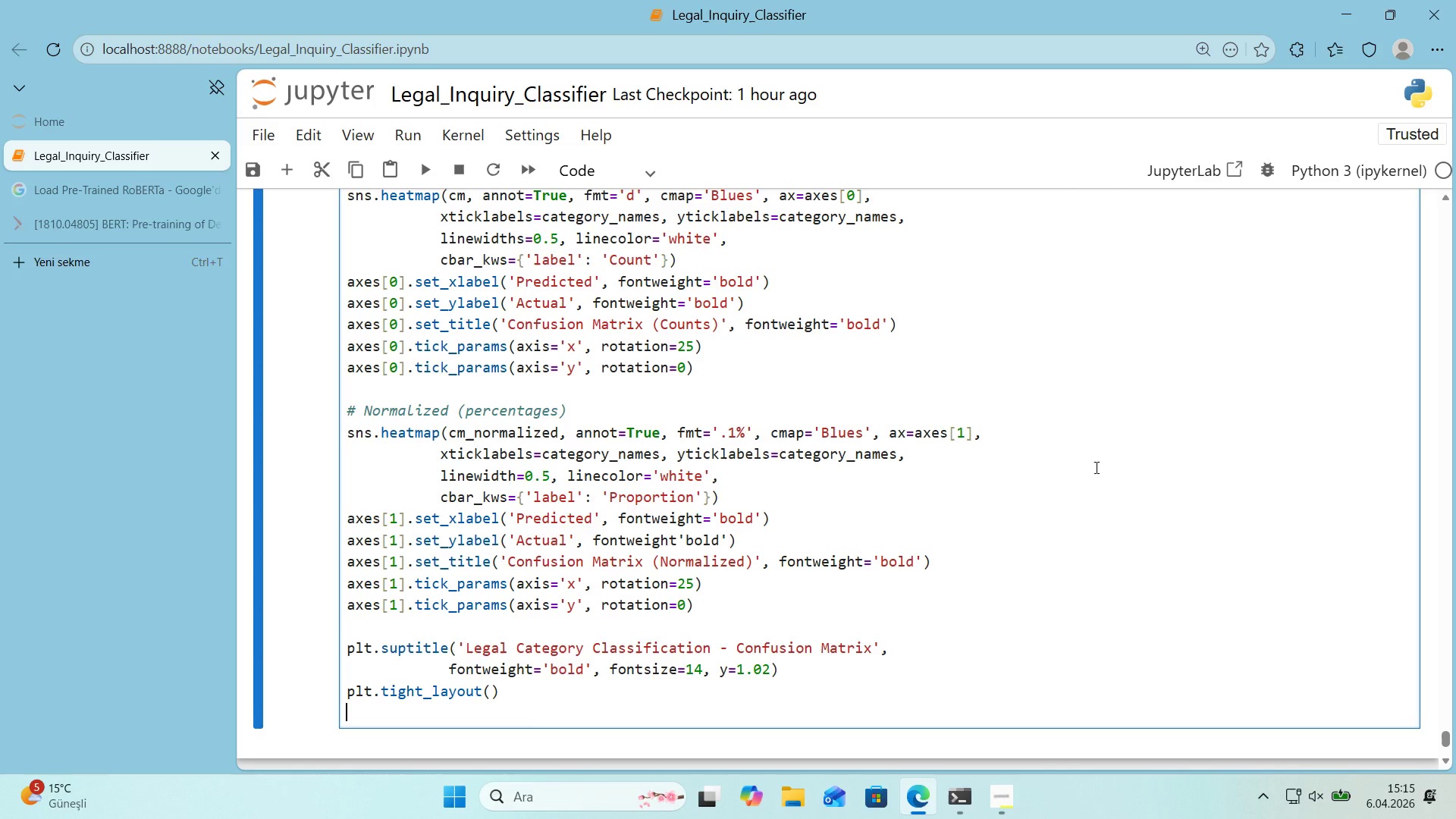 
wait(59.25)
 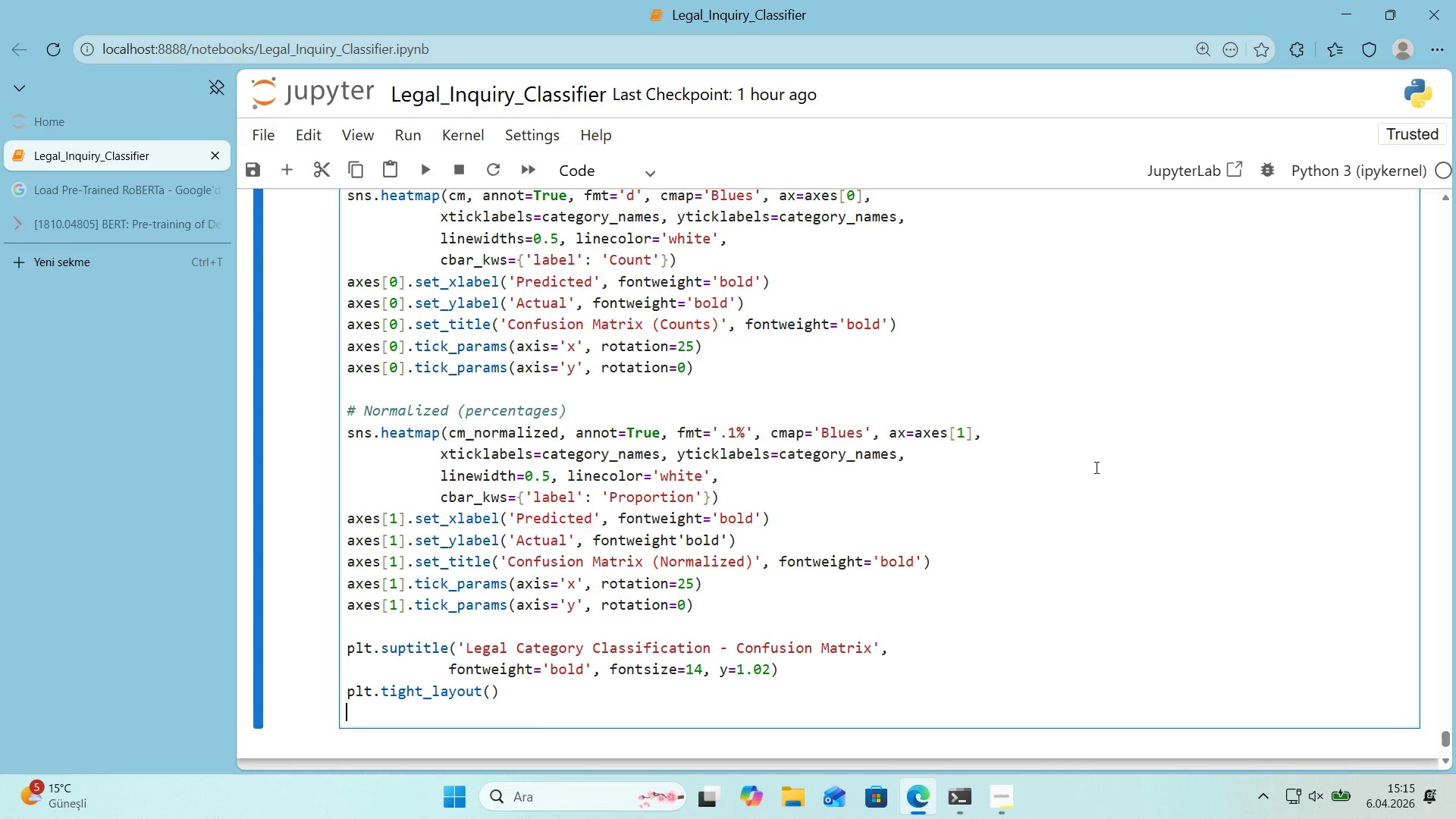 
type(plt.savef'g*()
 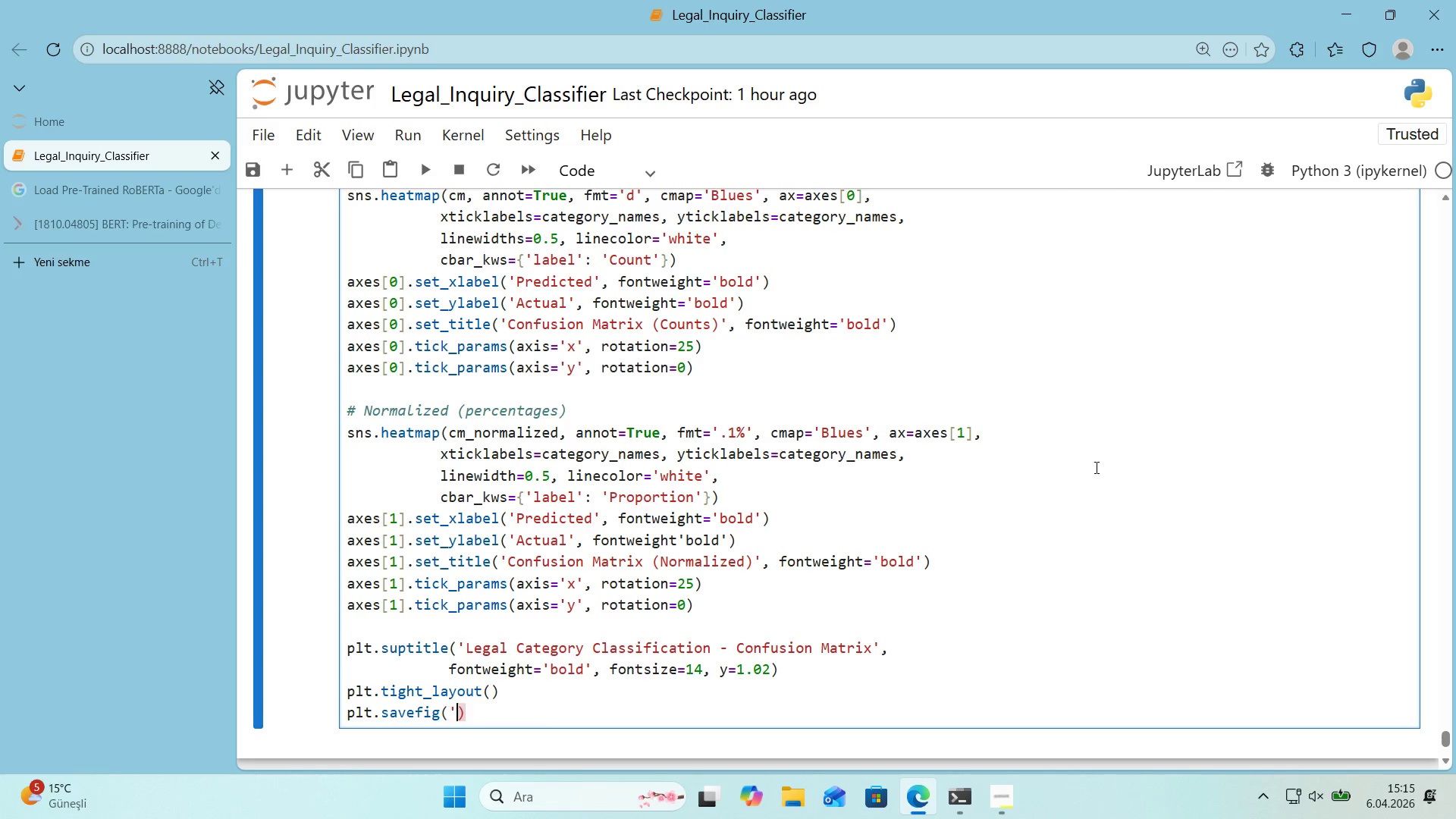 
 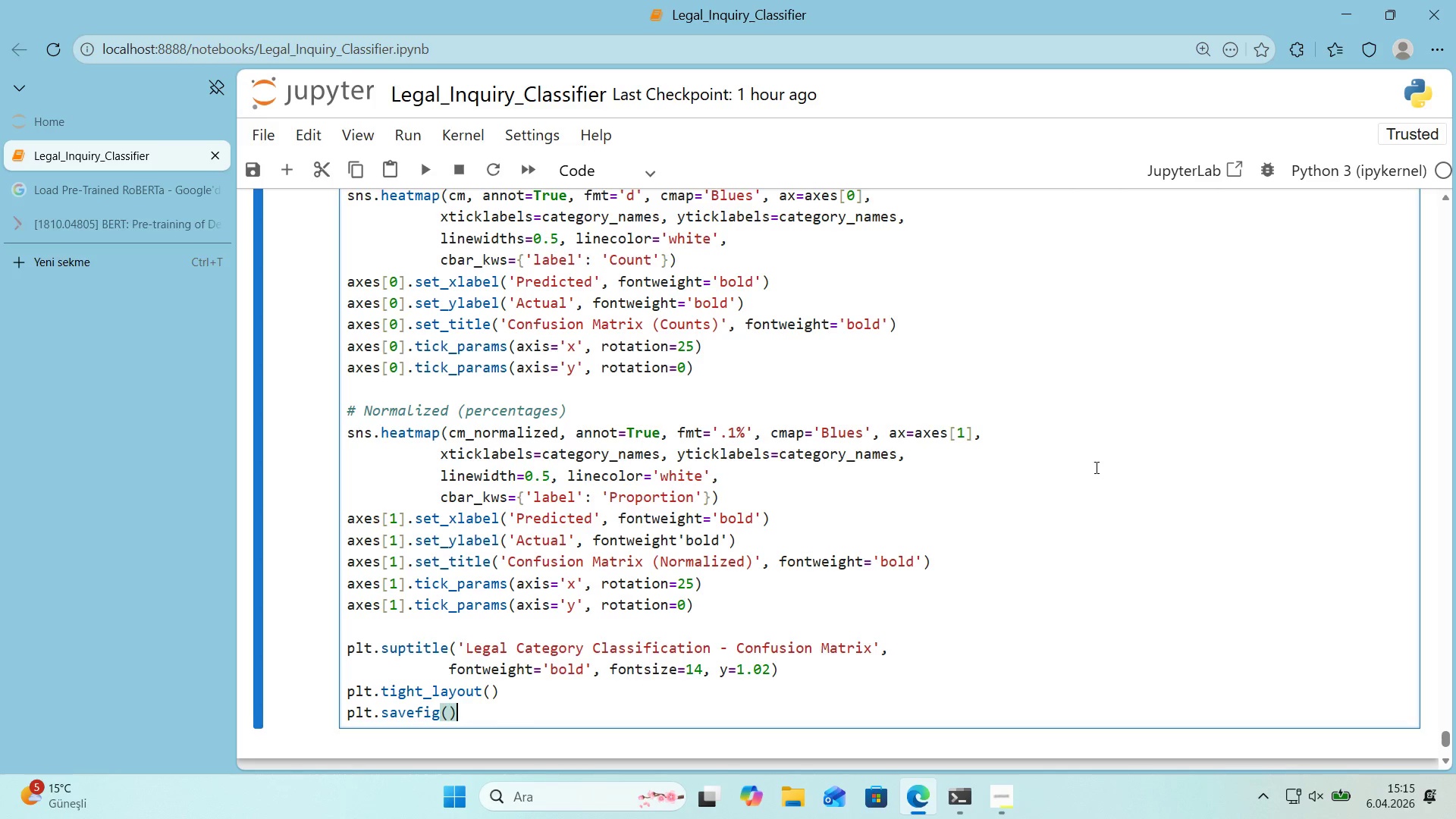 
key(ArrowLeft)
 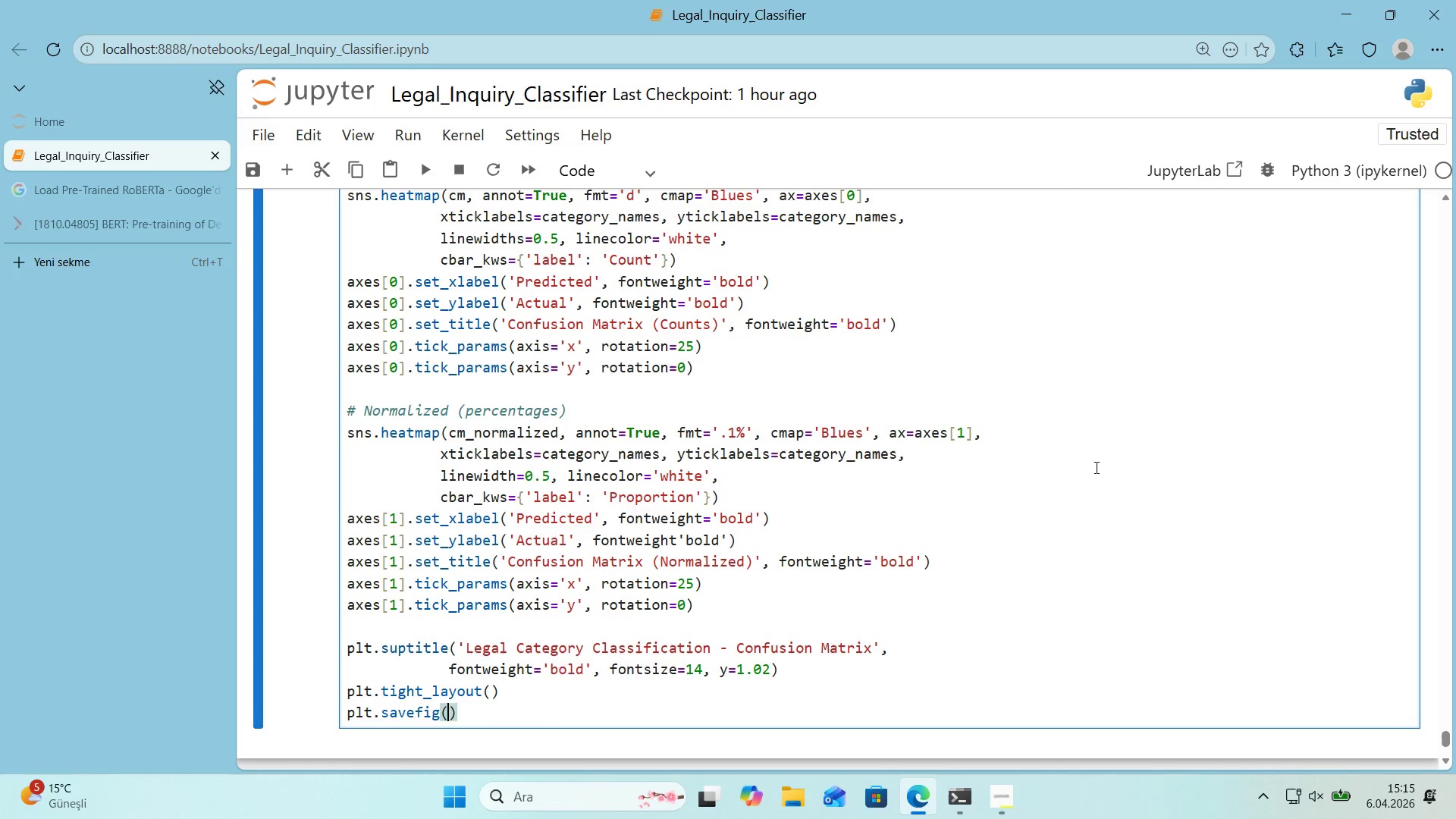 
type(@@)
 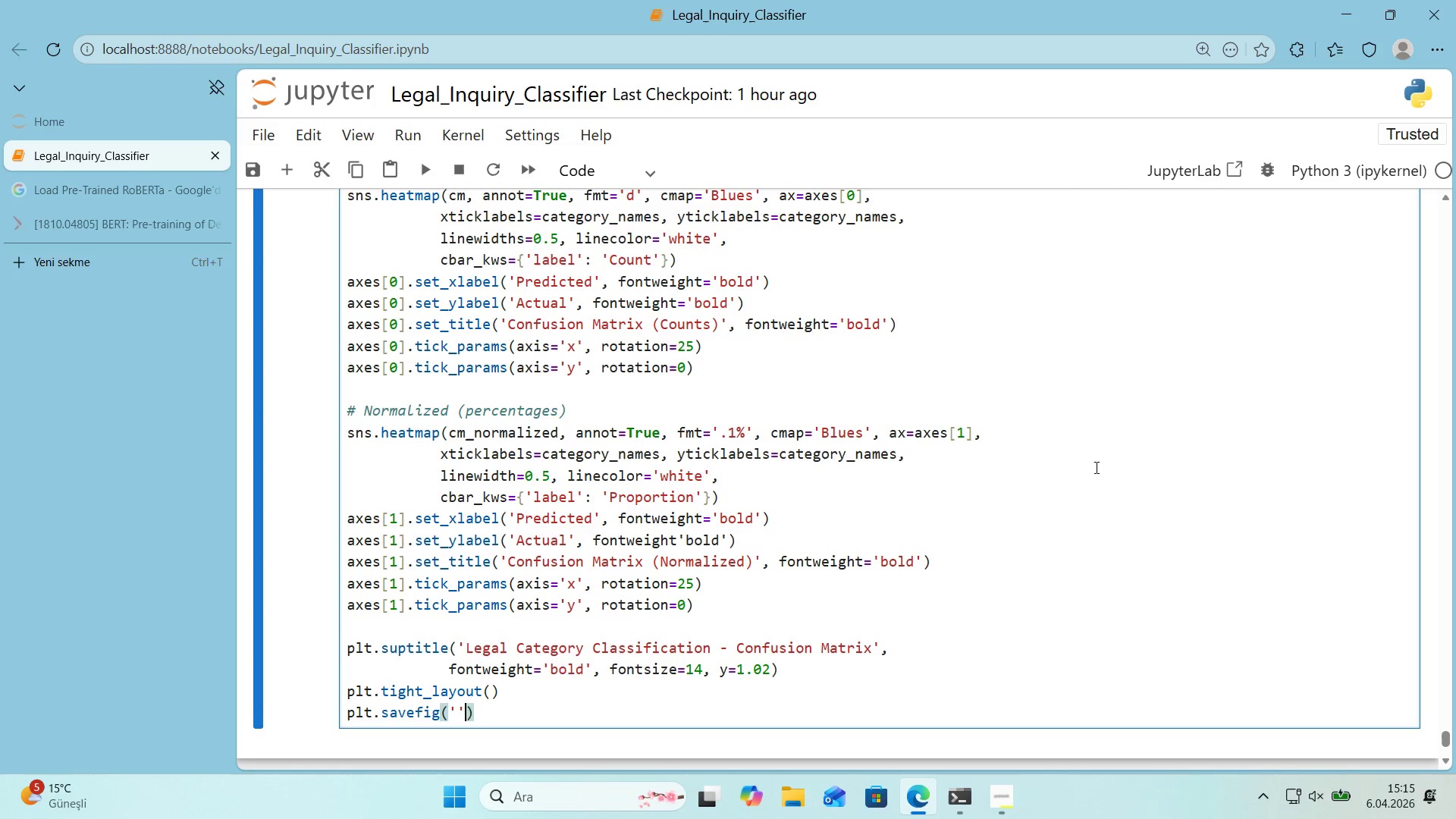 
key(ArrowLeft)
 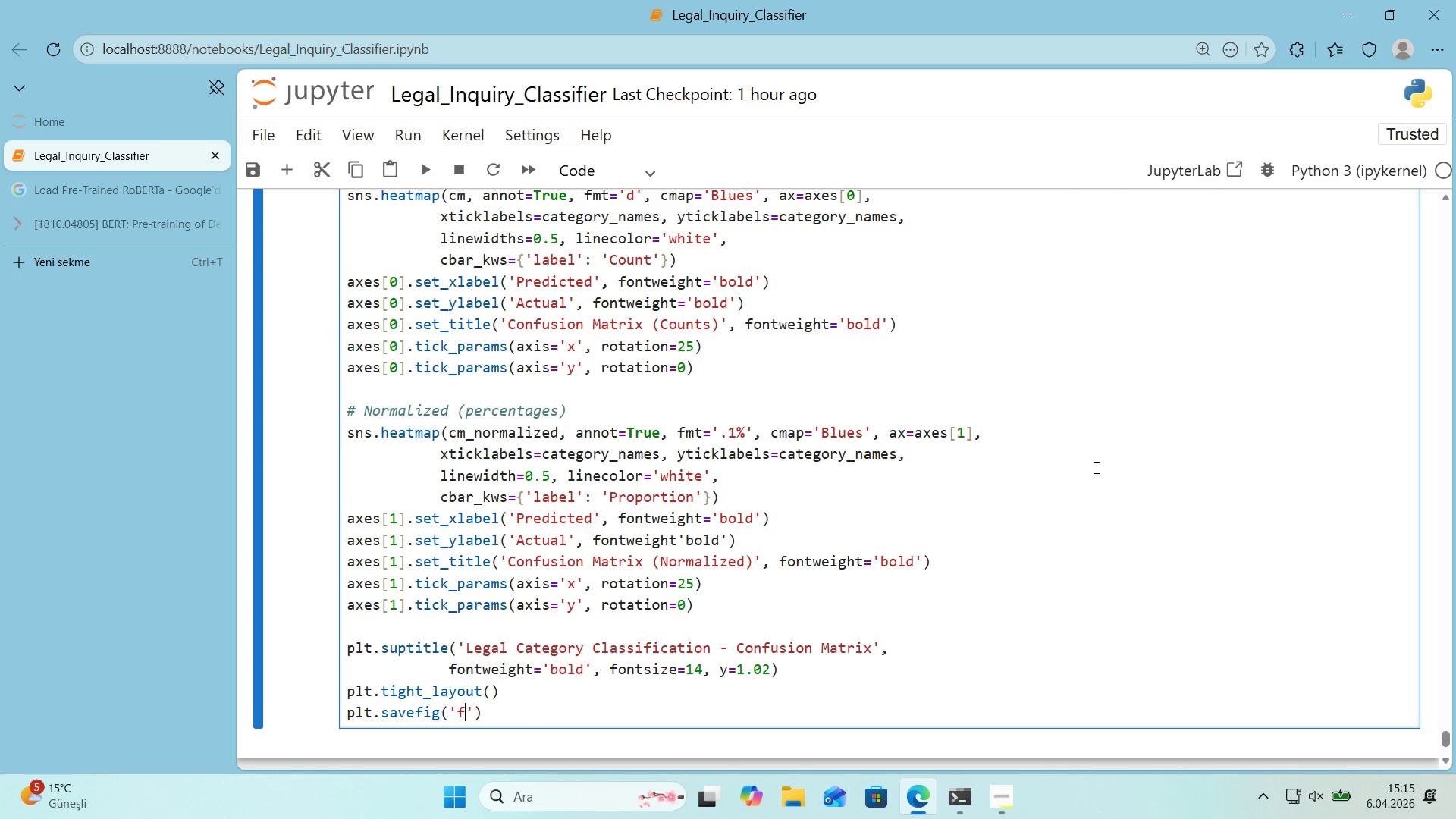 
type(f'g_04_confus'on_matr'x.png)
 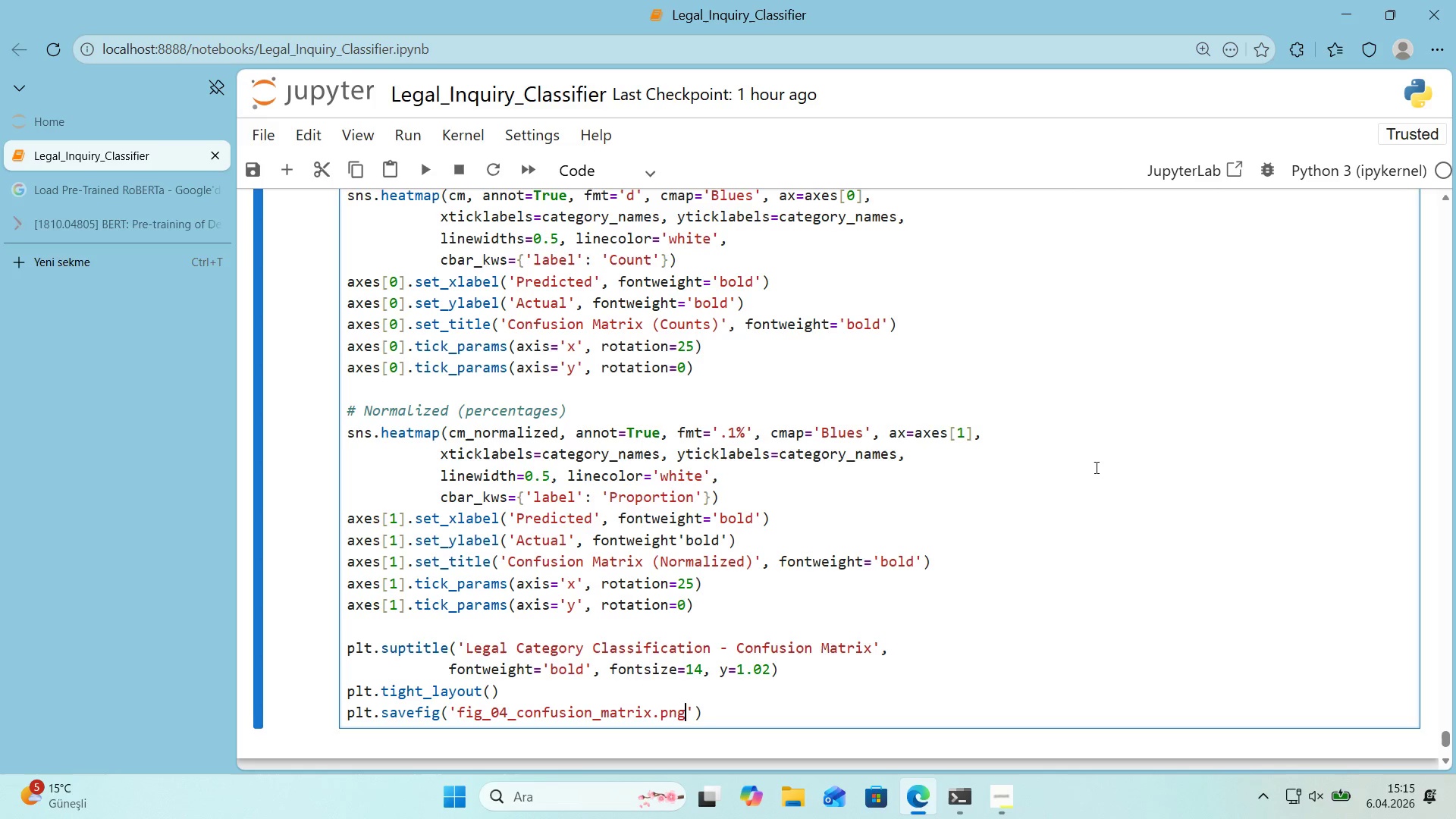 
key(ArrowRight)
 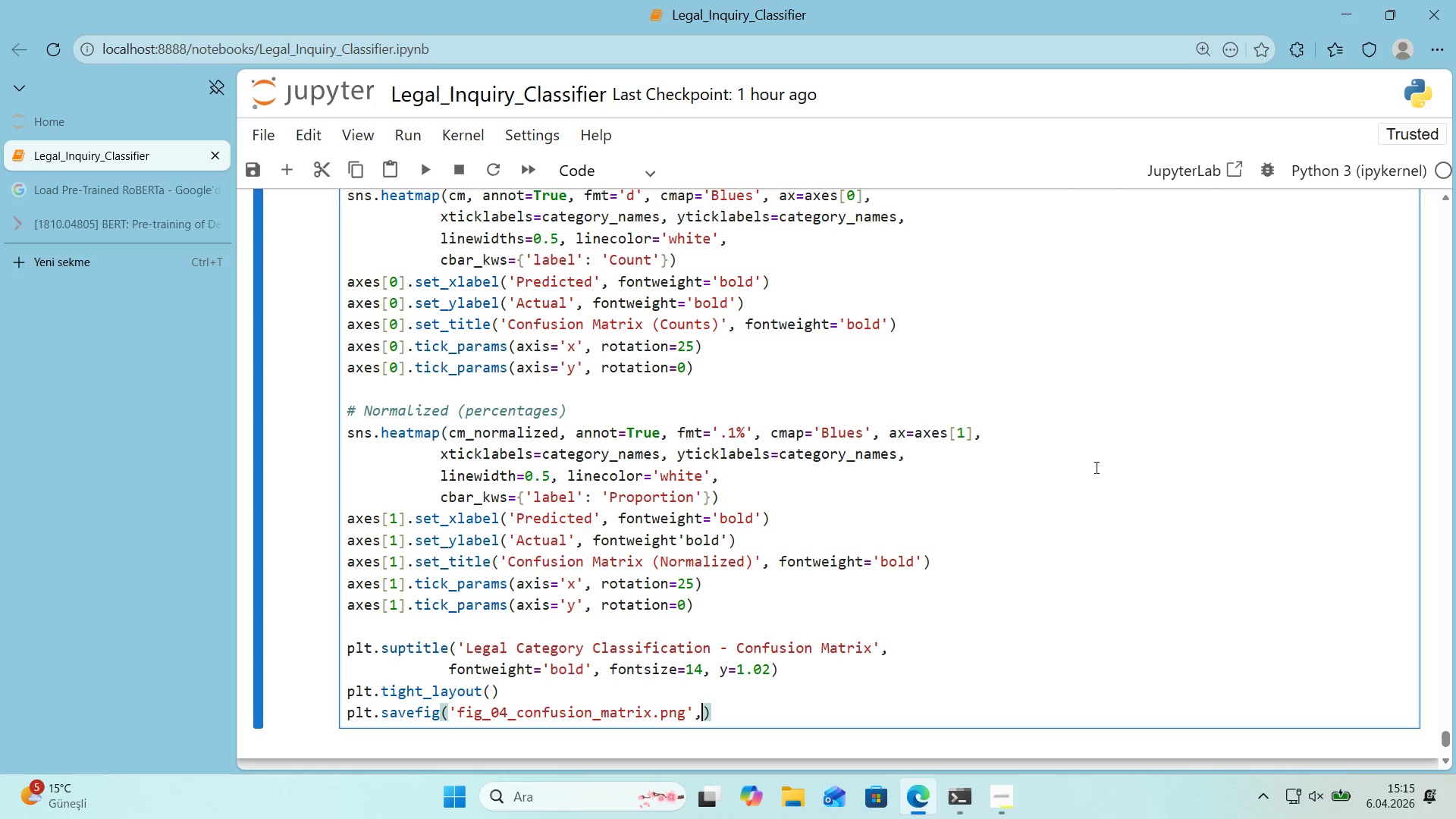 
type(, dp')200, bbox_'nches)@@)
 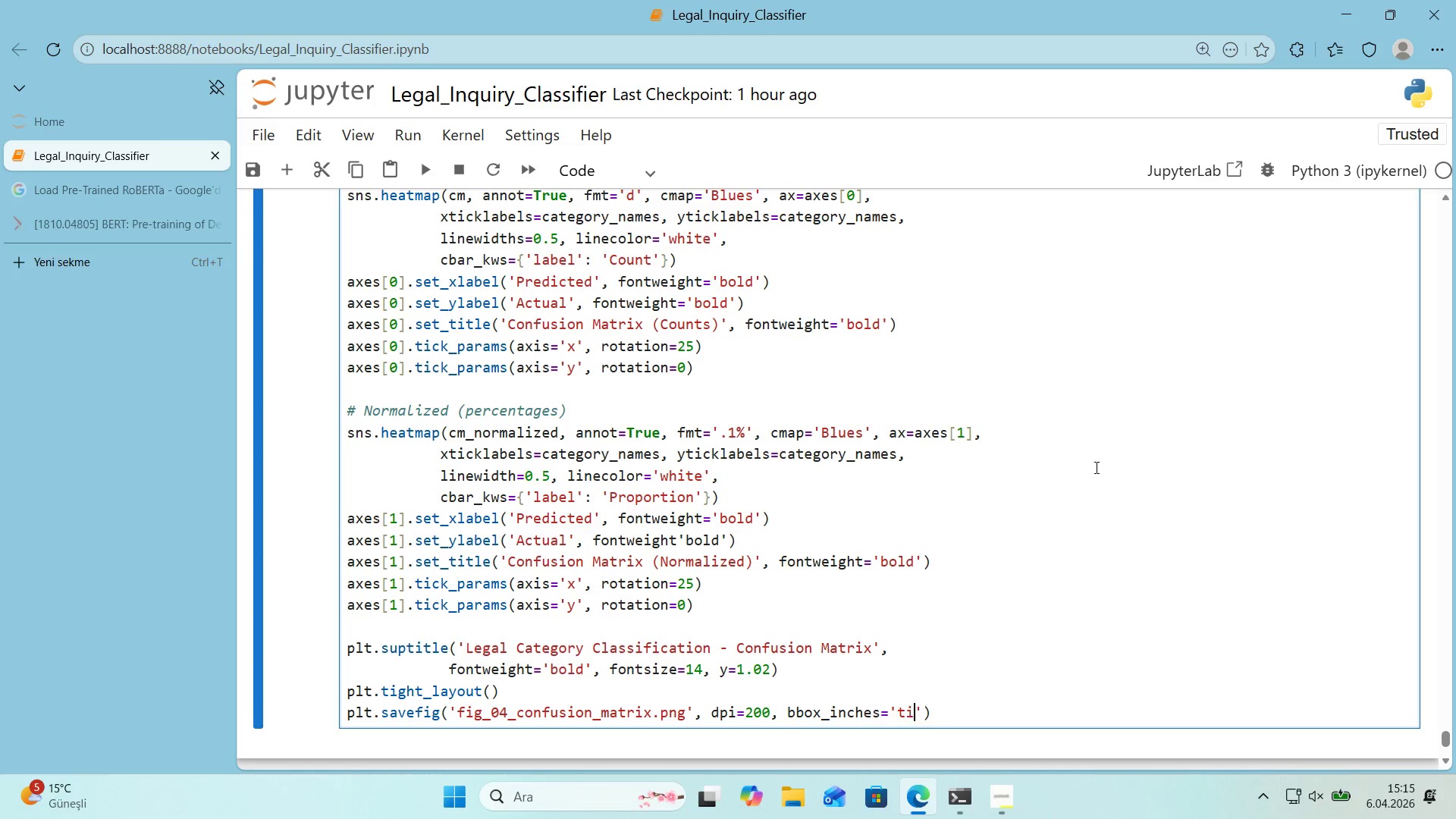 
 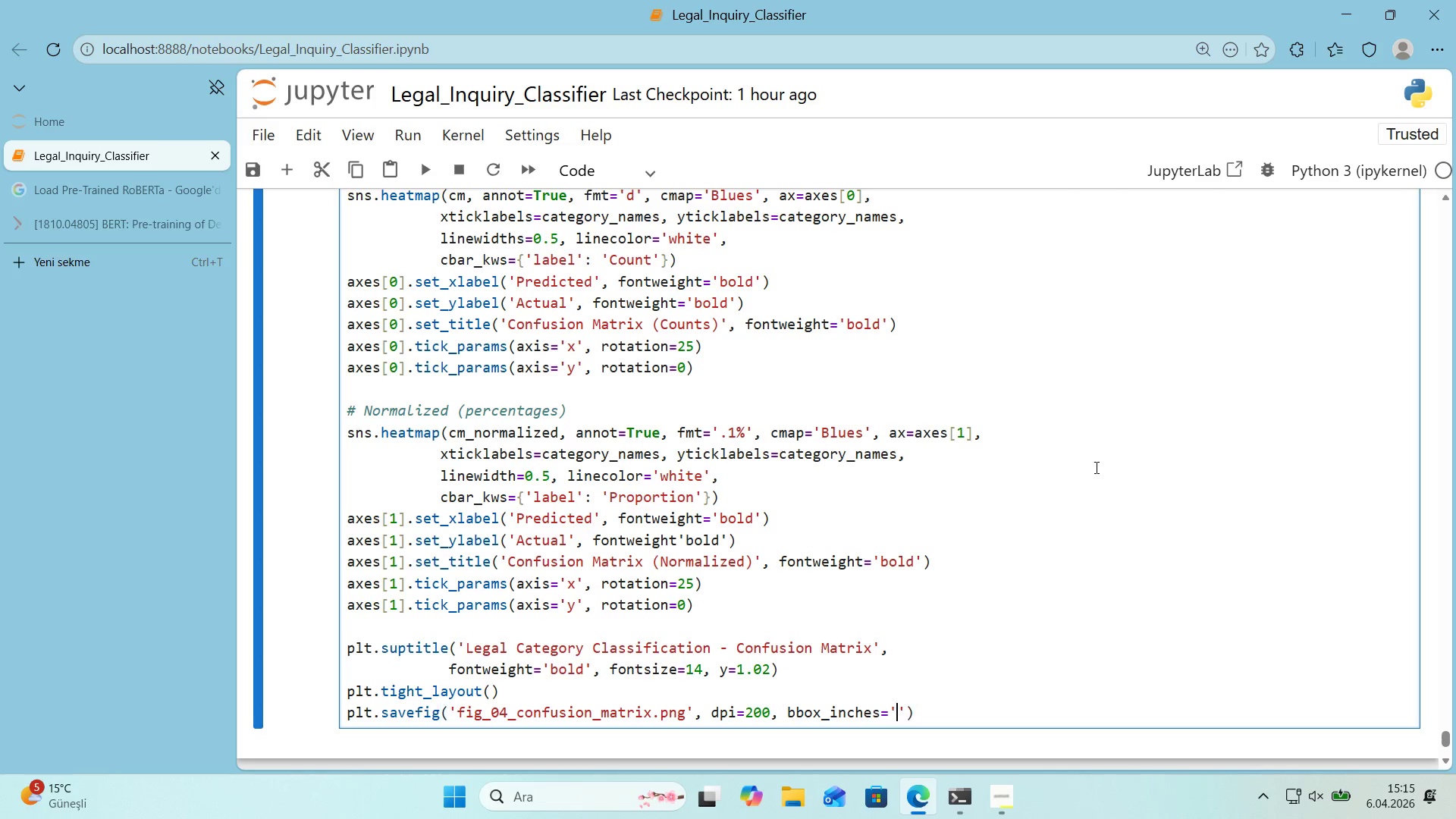 
key(ArrowLeft)
 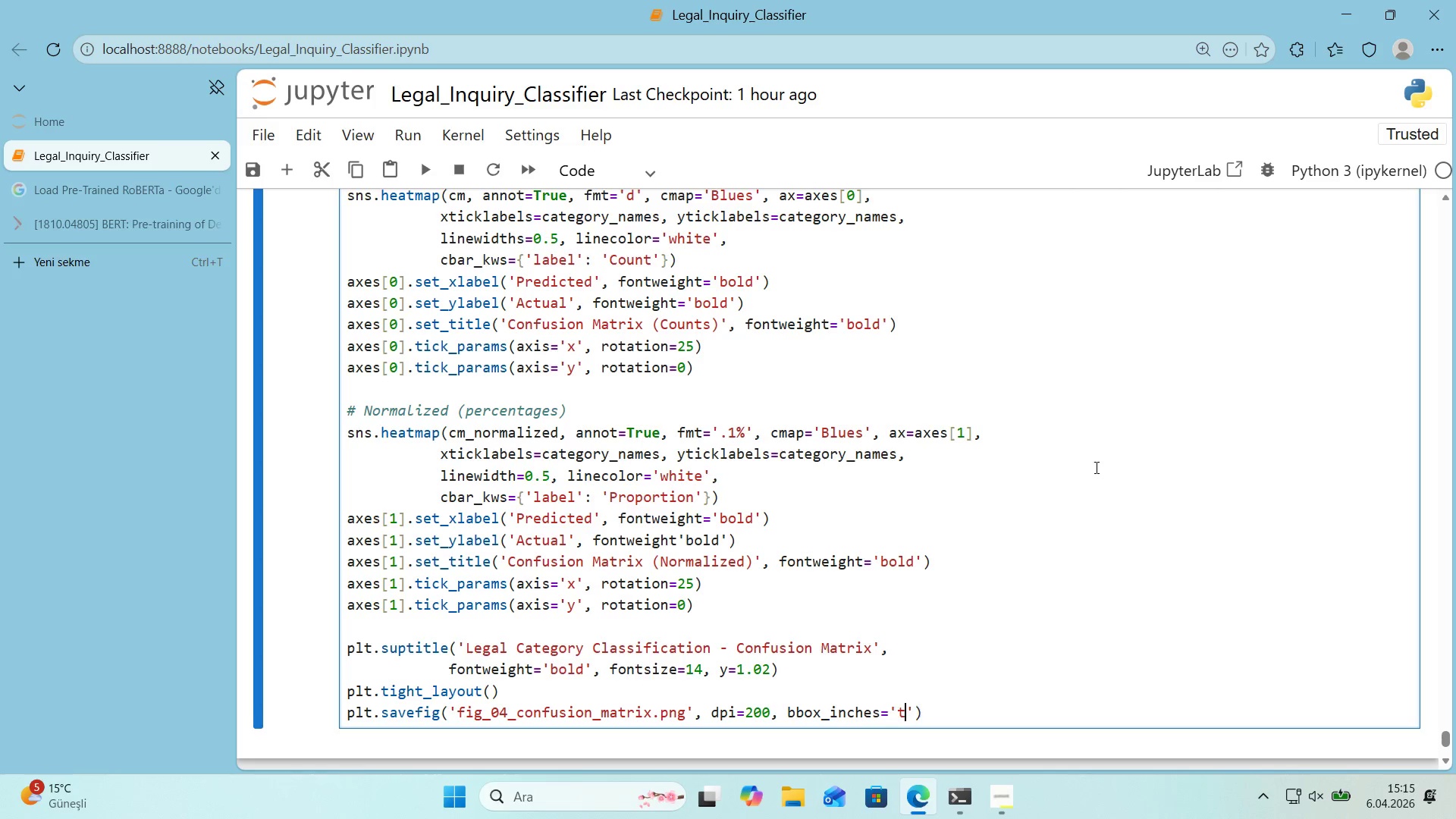 
type(t'ght)
 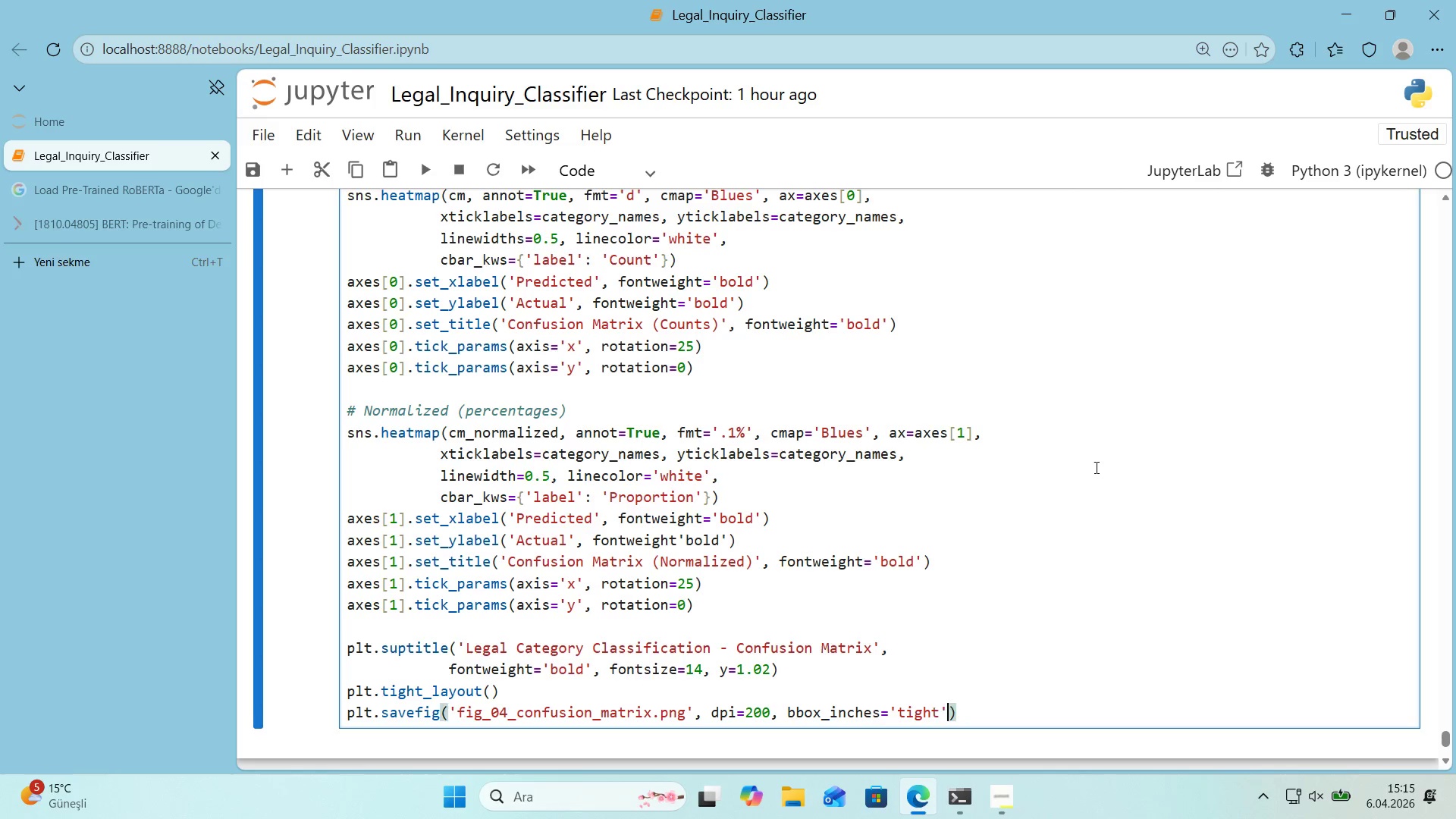 
key(ArrowRight)
 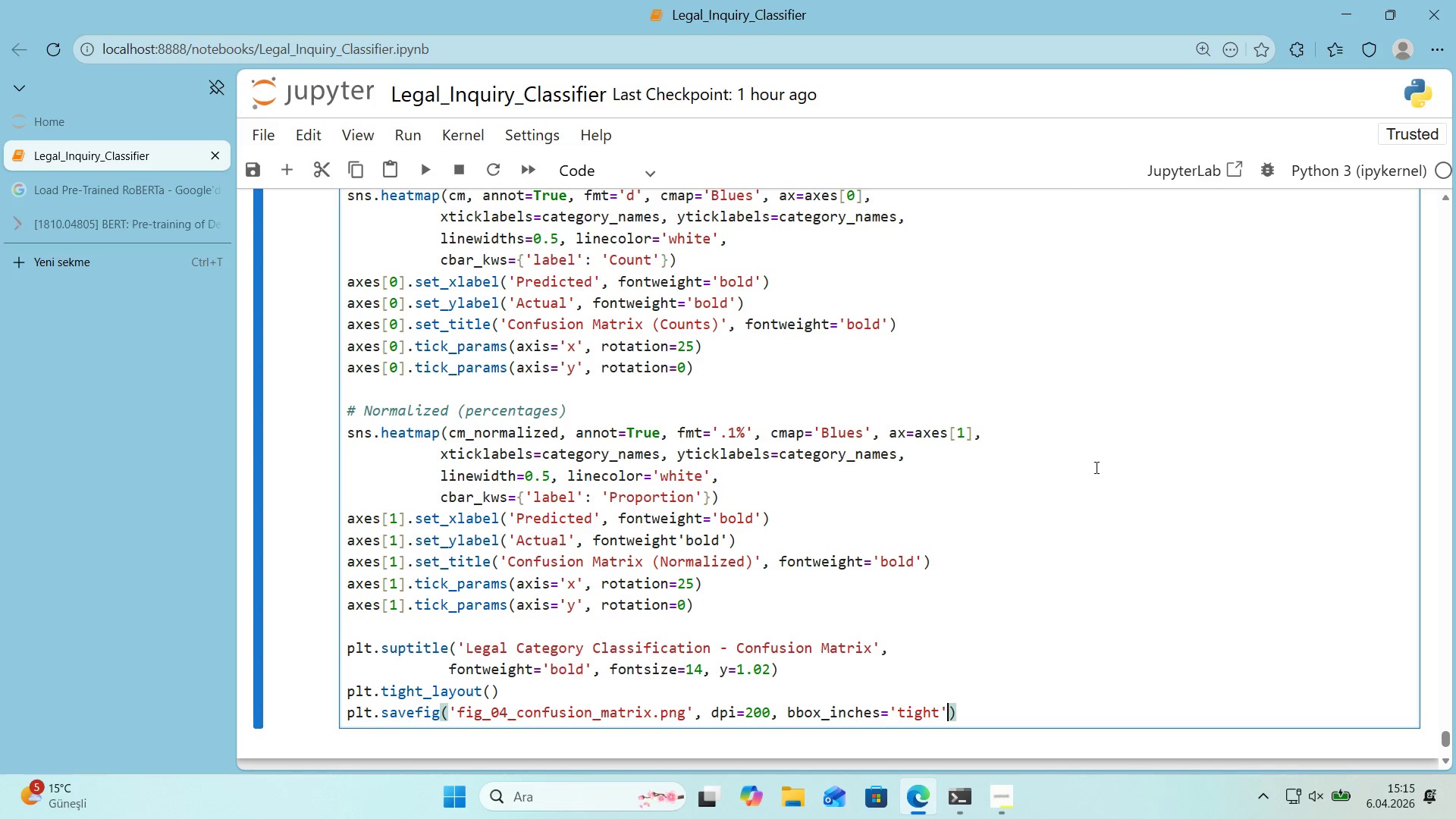 
key(ArrowRight)
 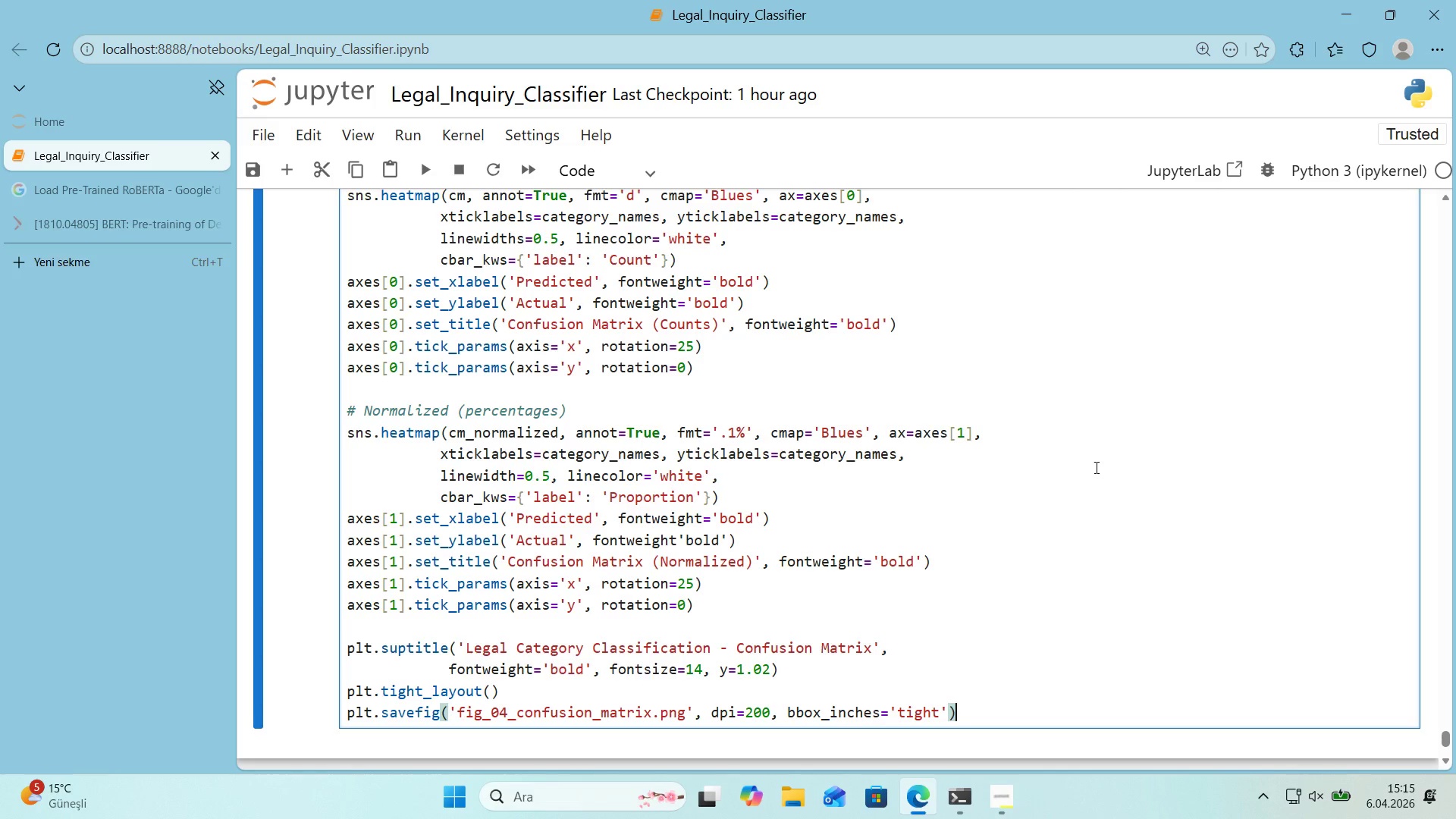 
key(Enter)
 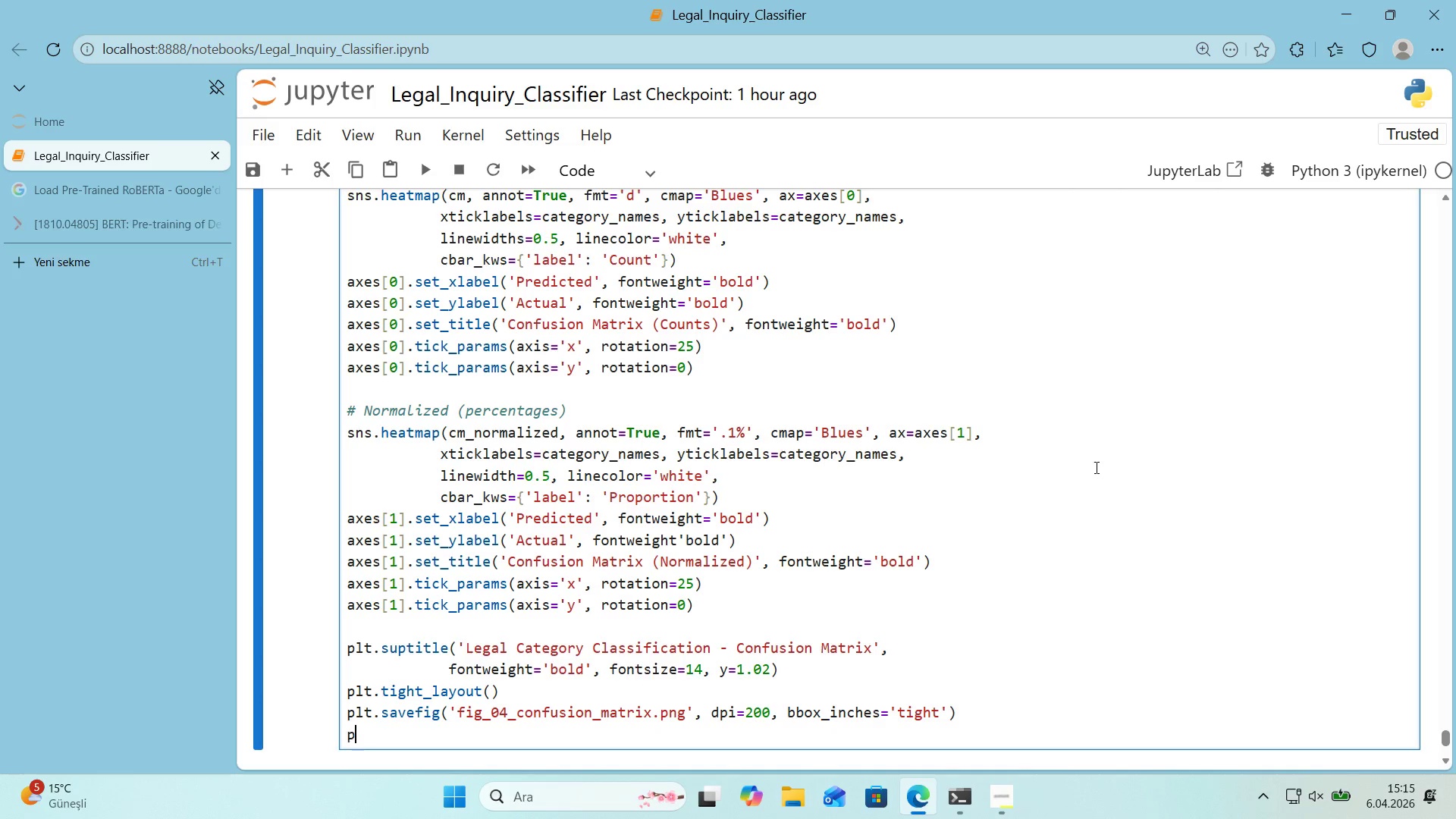 
type(plt.show*()
 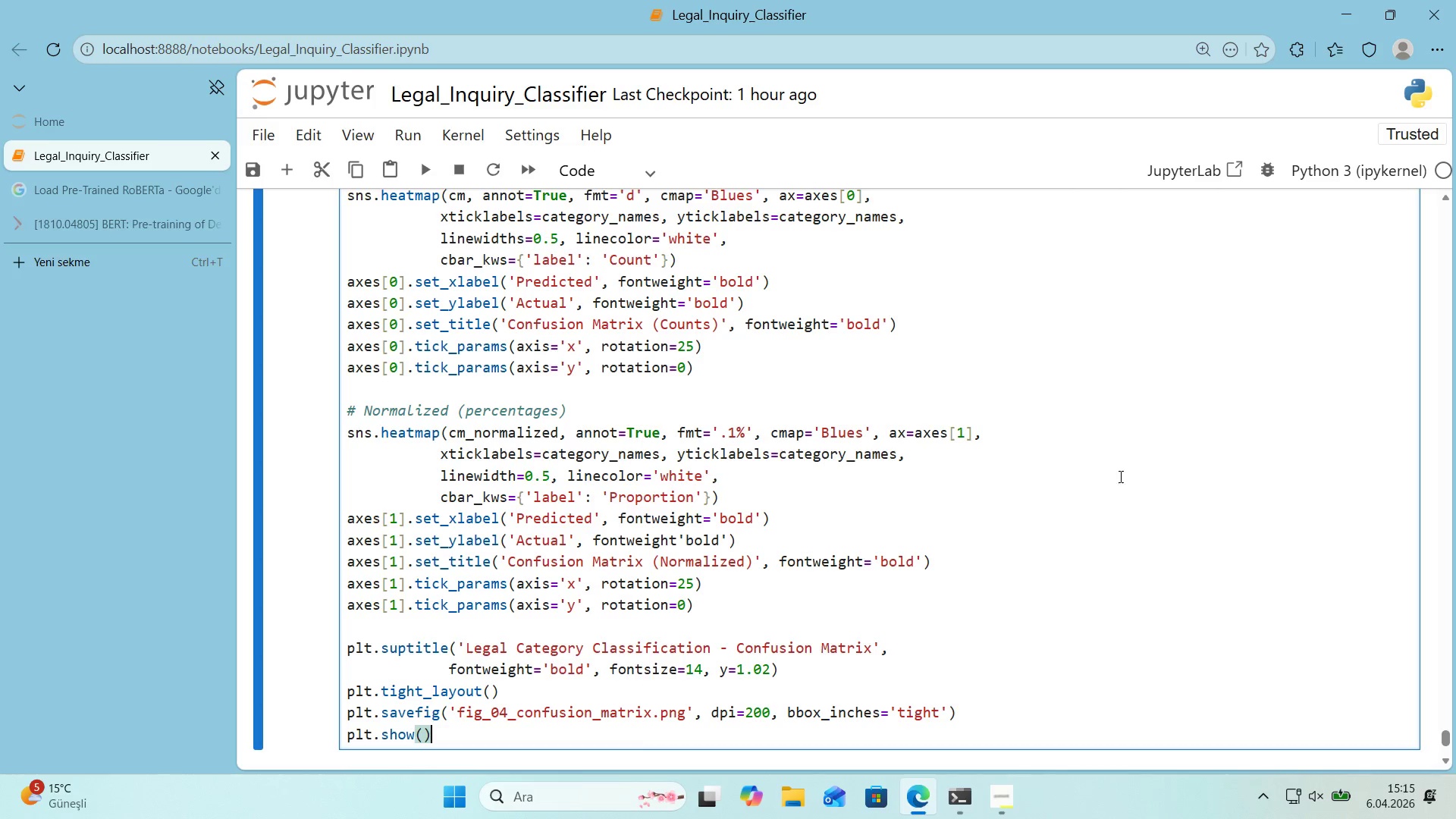 
scroll: coordinate [1128, 444], scroll_direction: down, amount: 1.0
 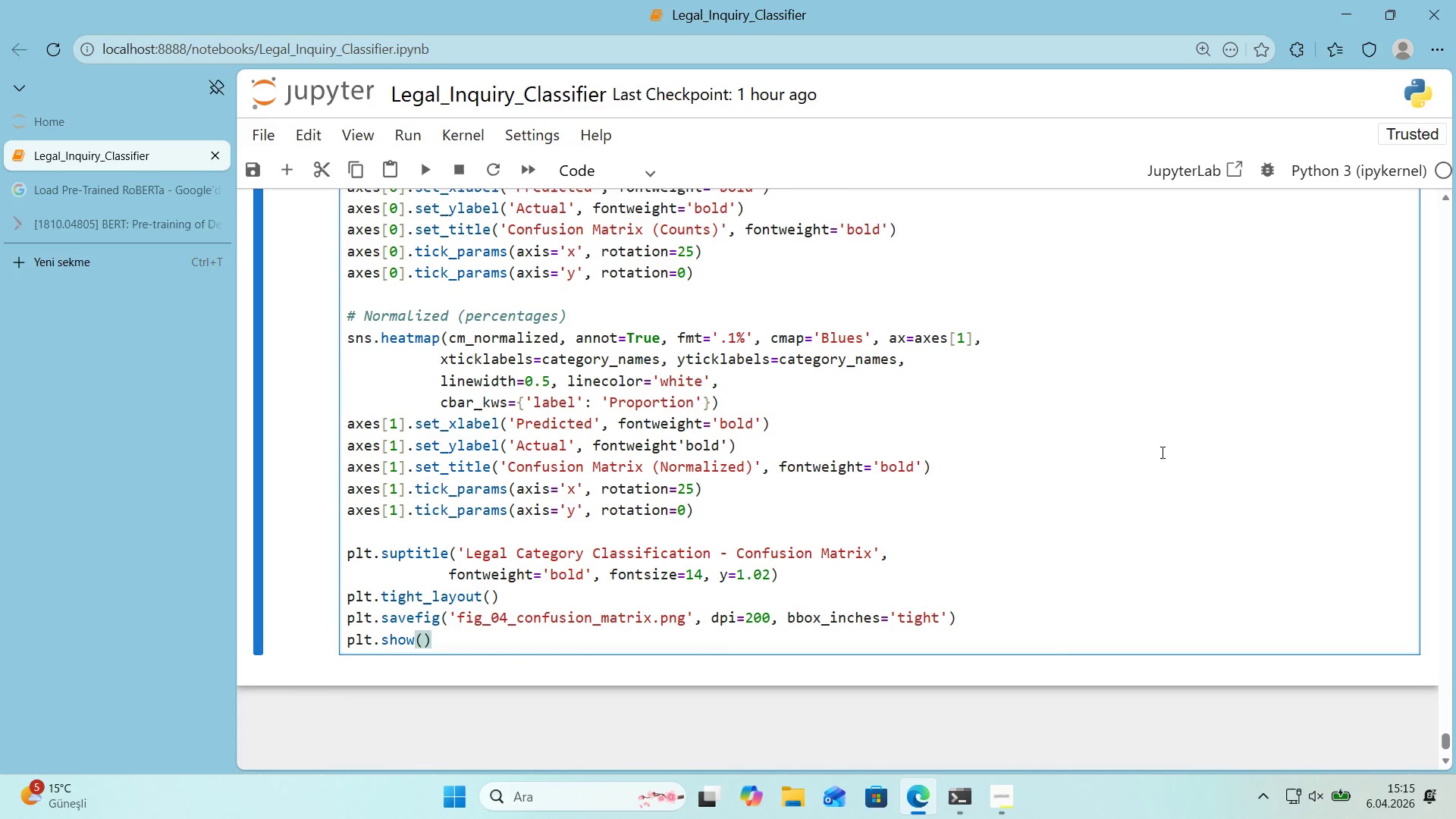 
key(Enter)
 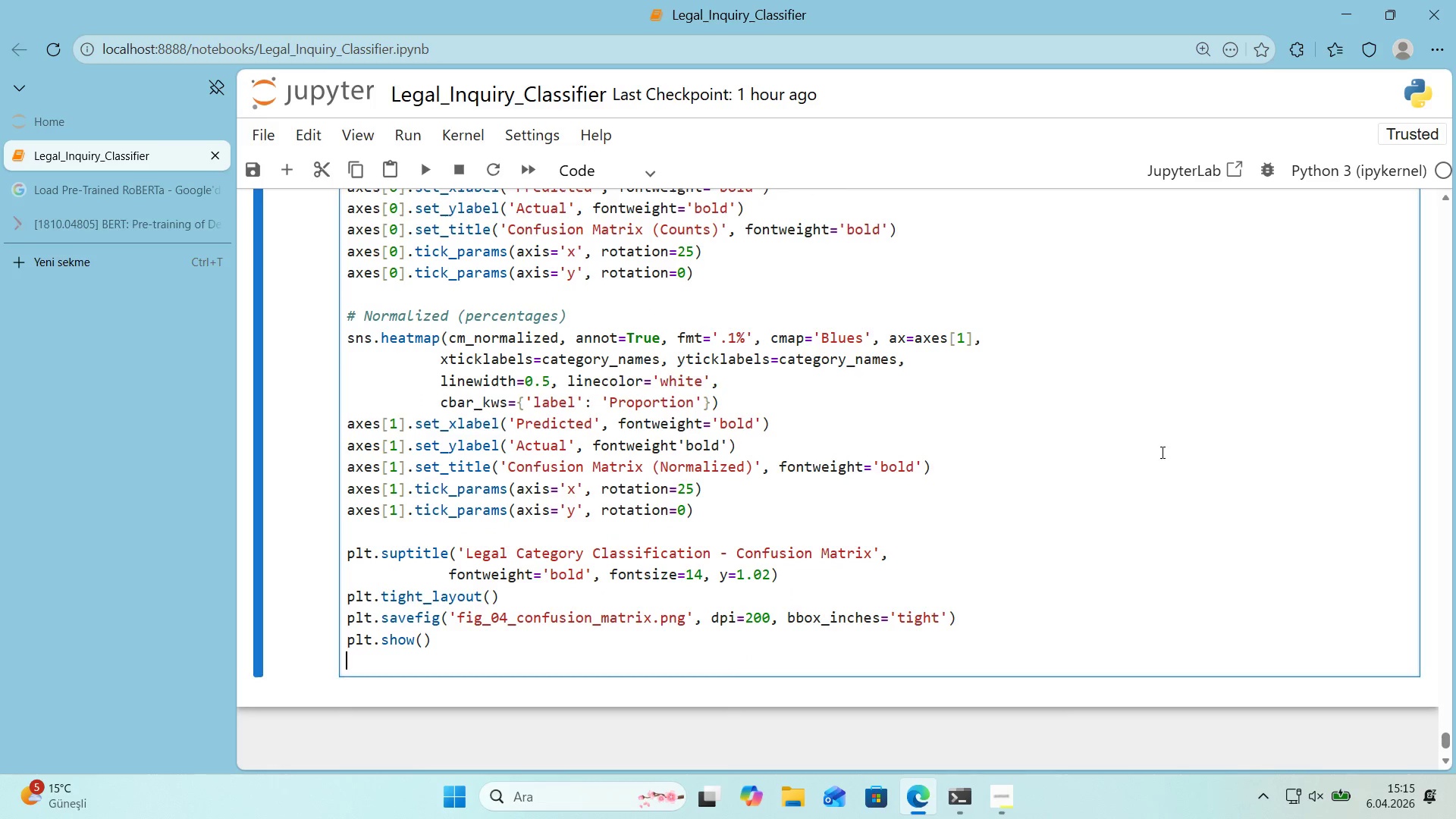 
key(Enter)
 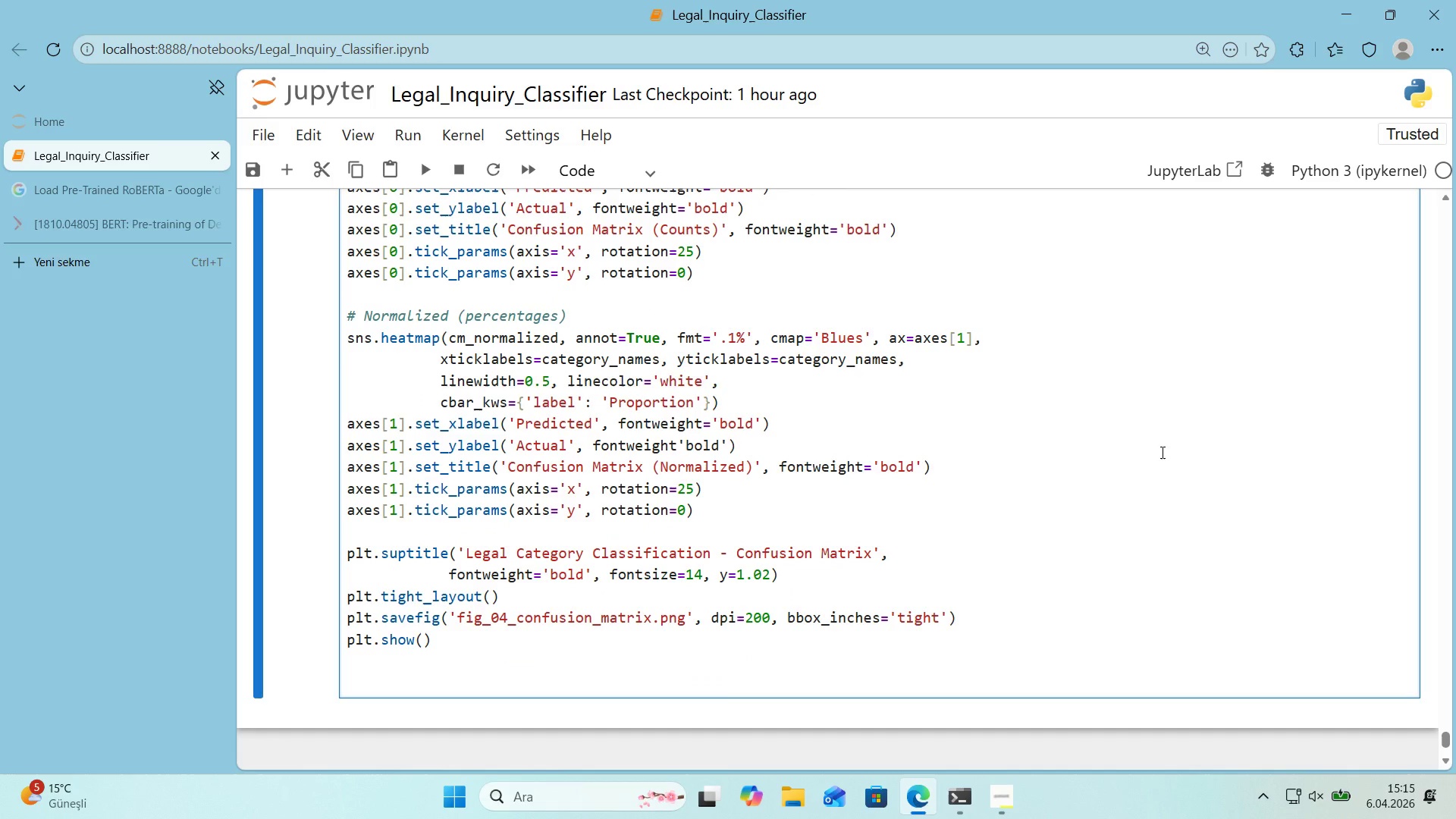 
key(Control+ControlLeft)
 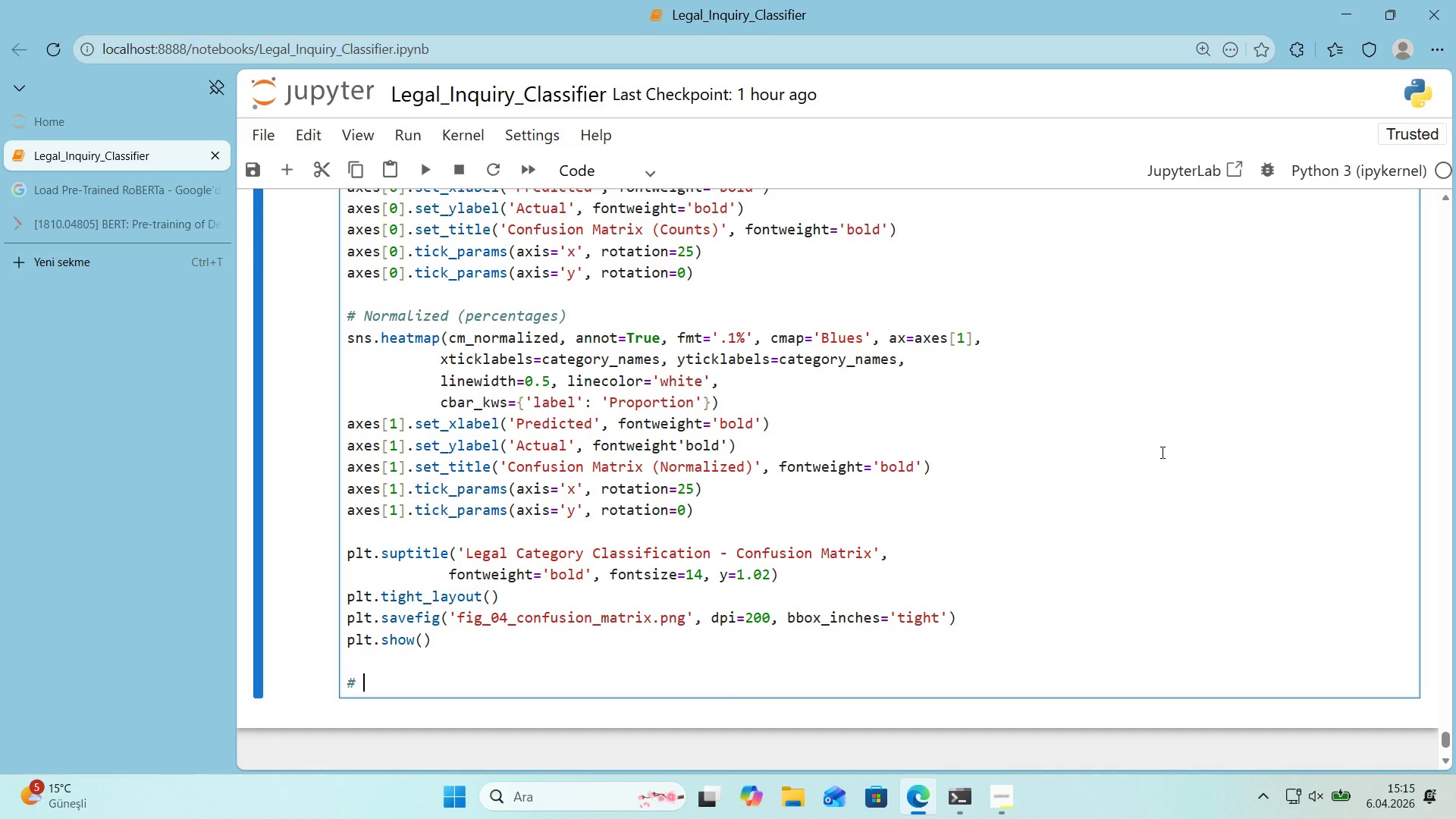 
key(Alt+Control+AltRight)
 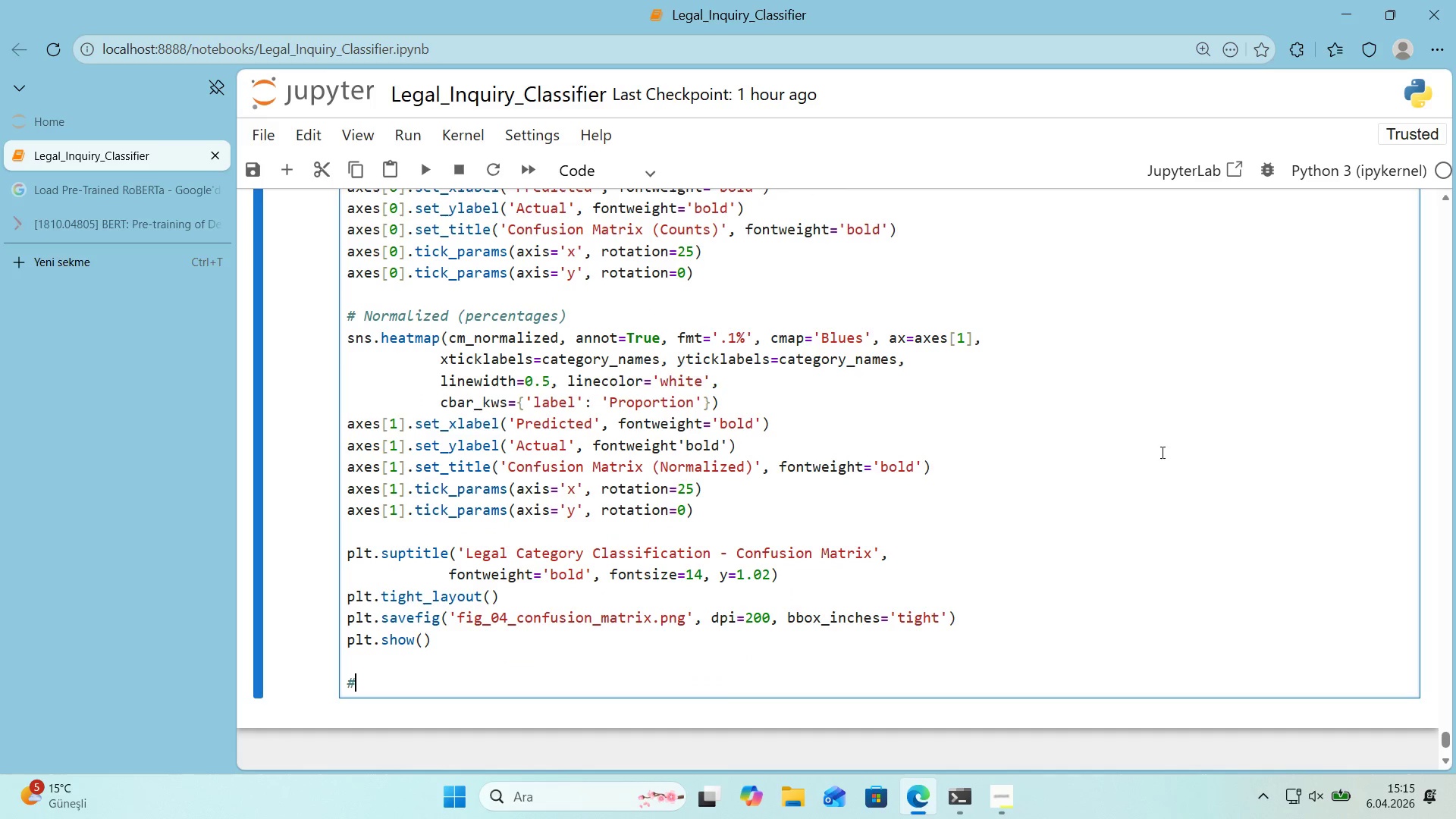 
key(Alt+Control+3)
 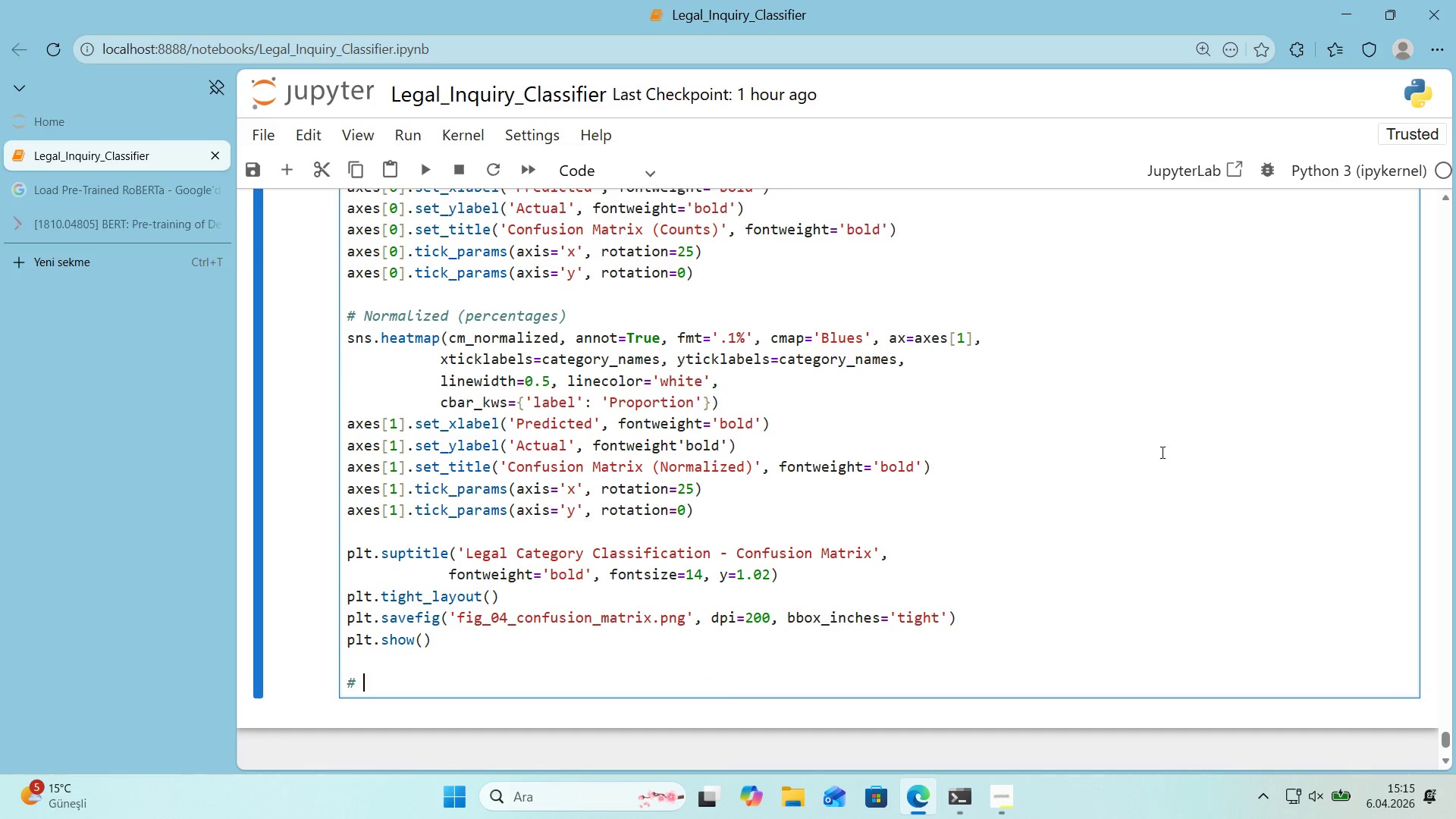 
type( Most confused pa'rs)
 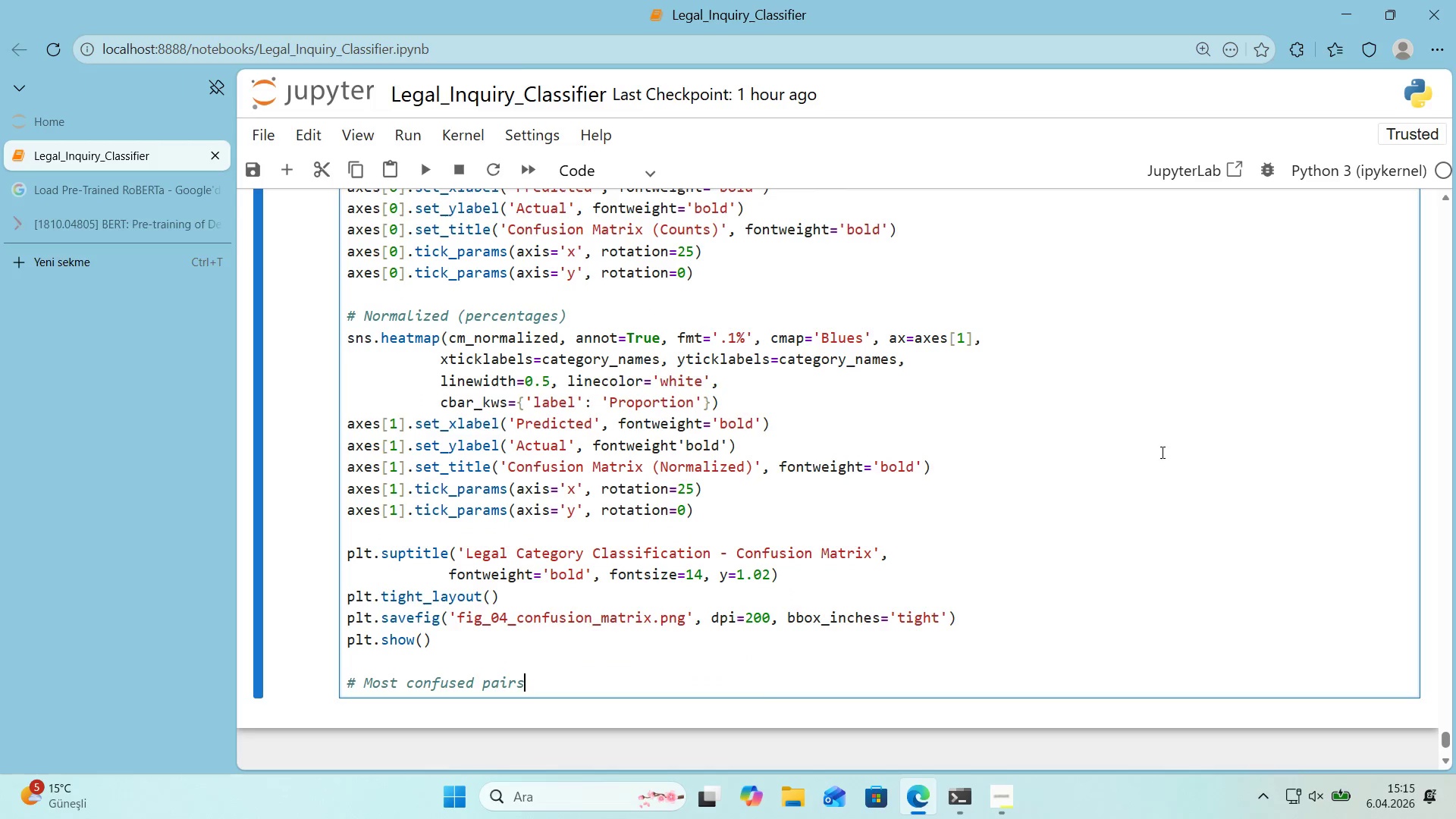 
key(Enter)
 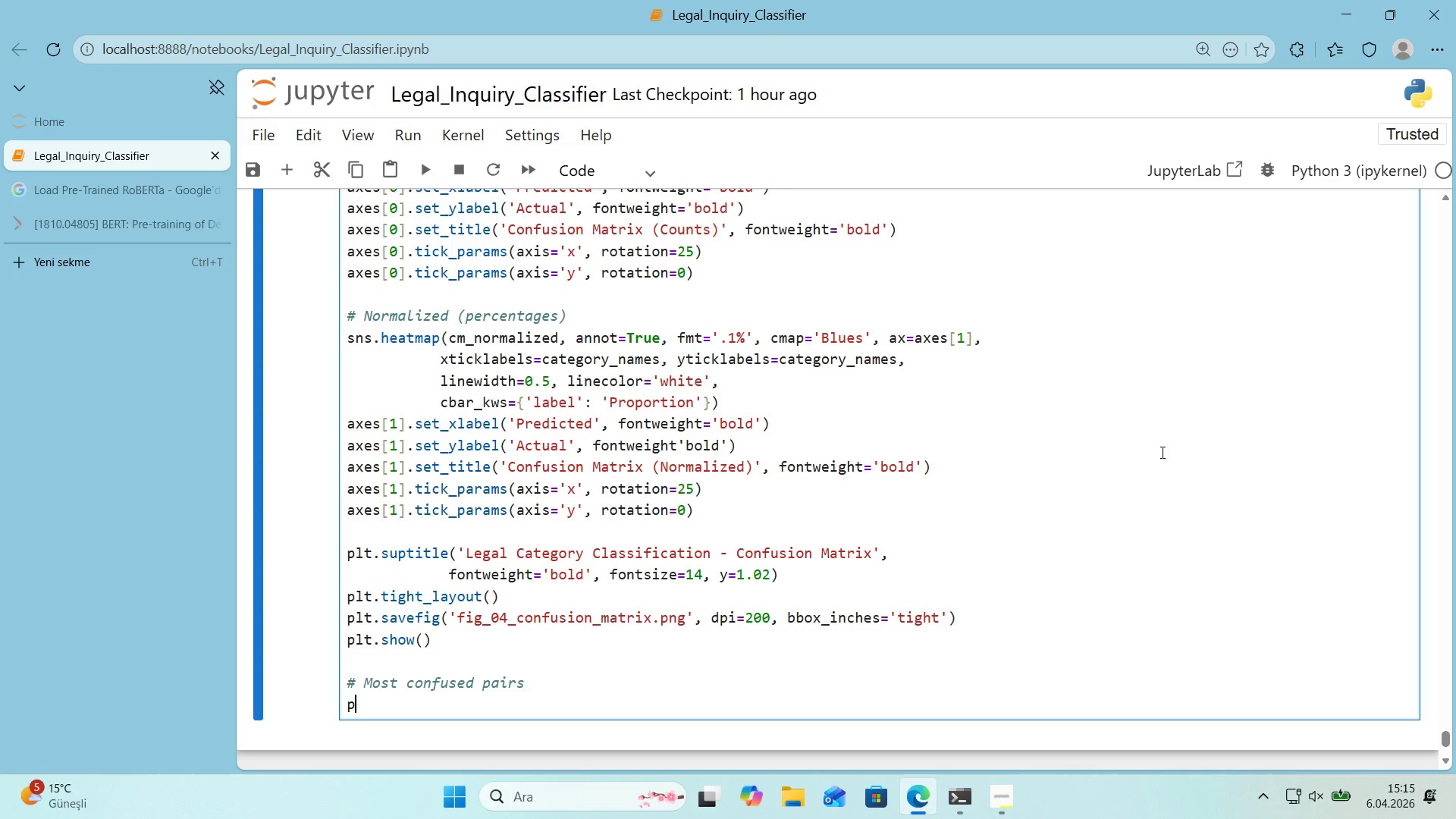 
type(pr'nt*()
 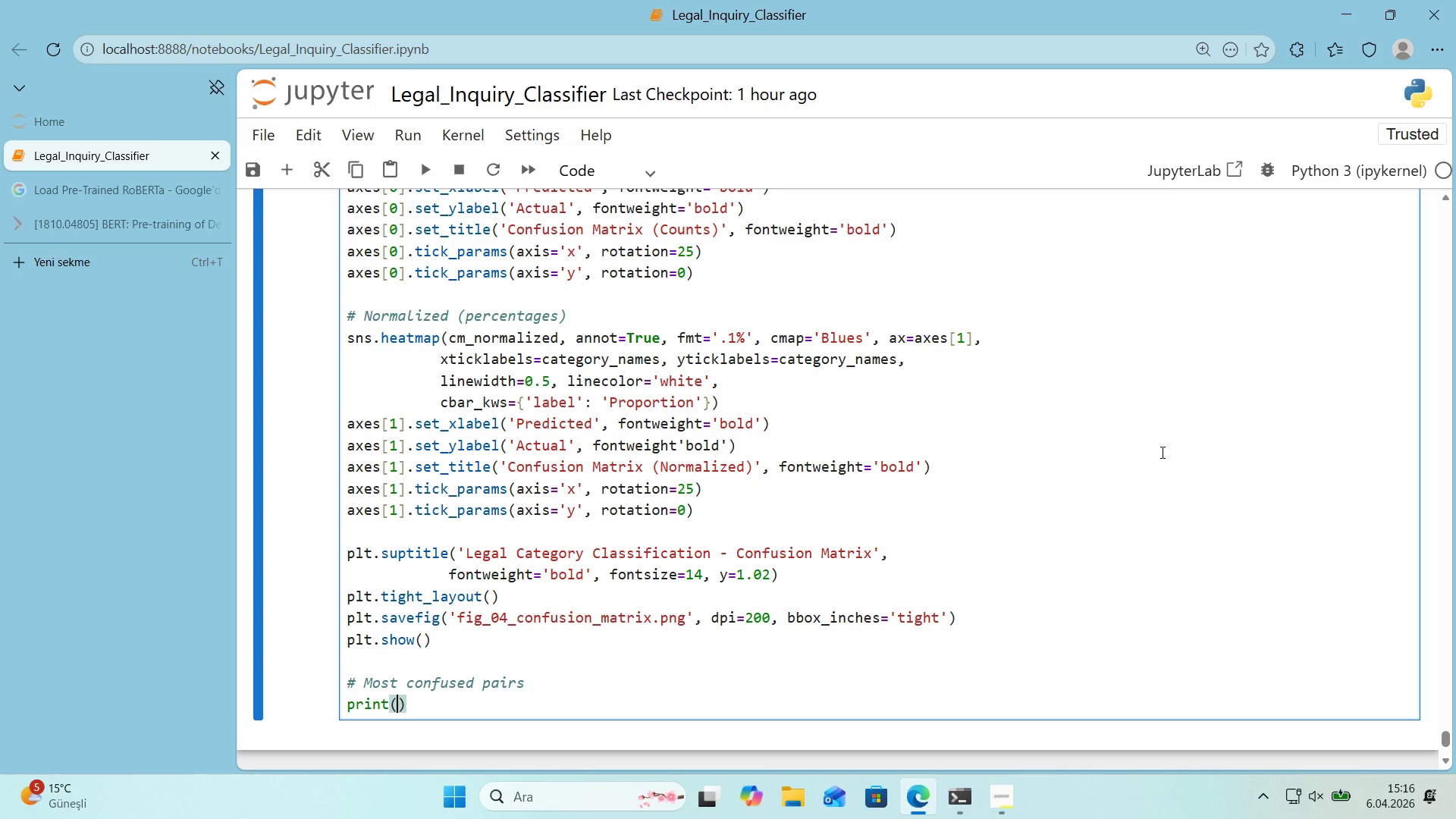 
 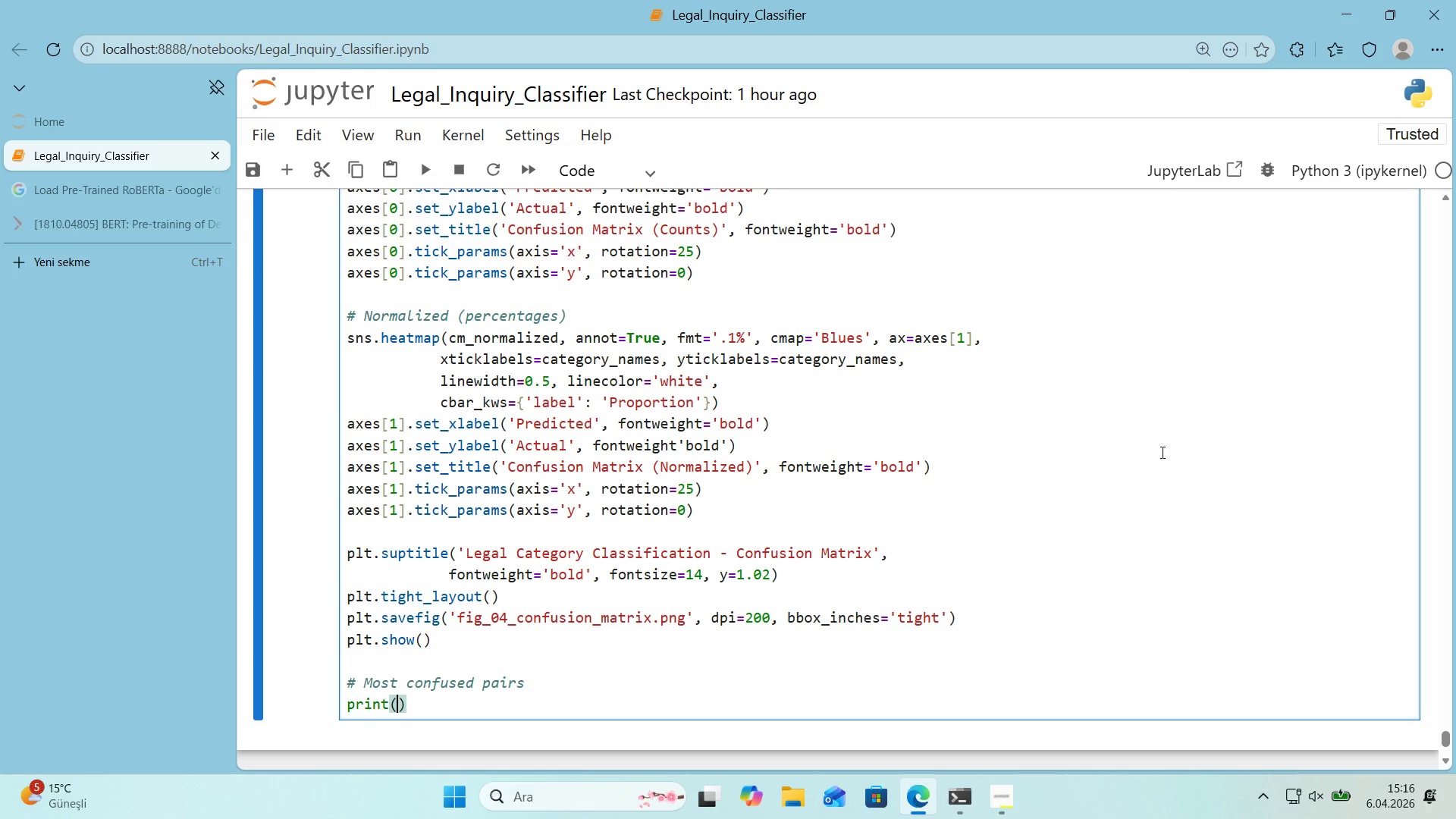 
key(ArrowLeft)
 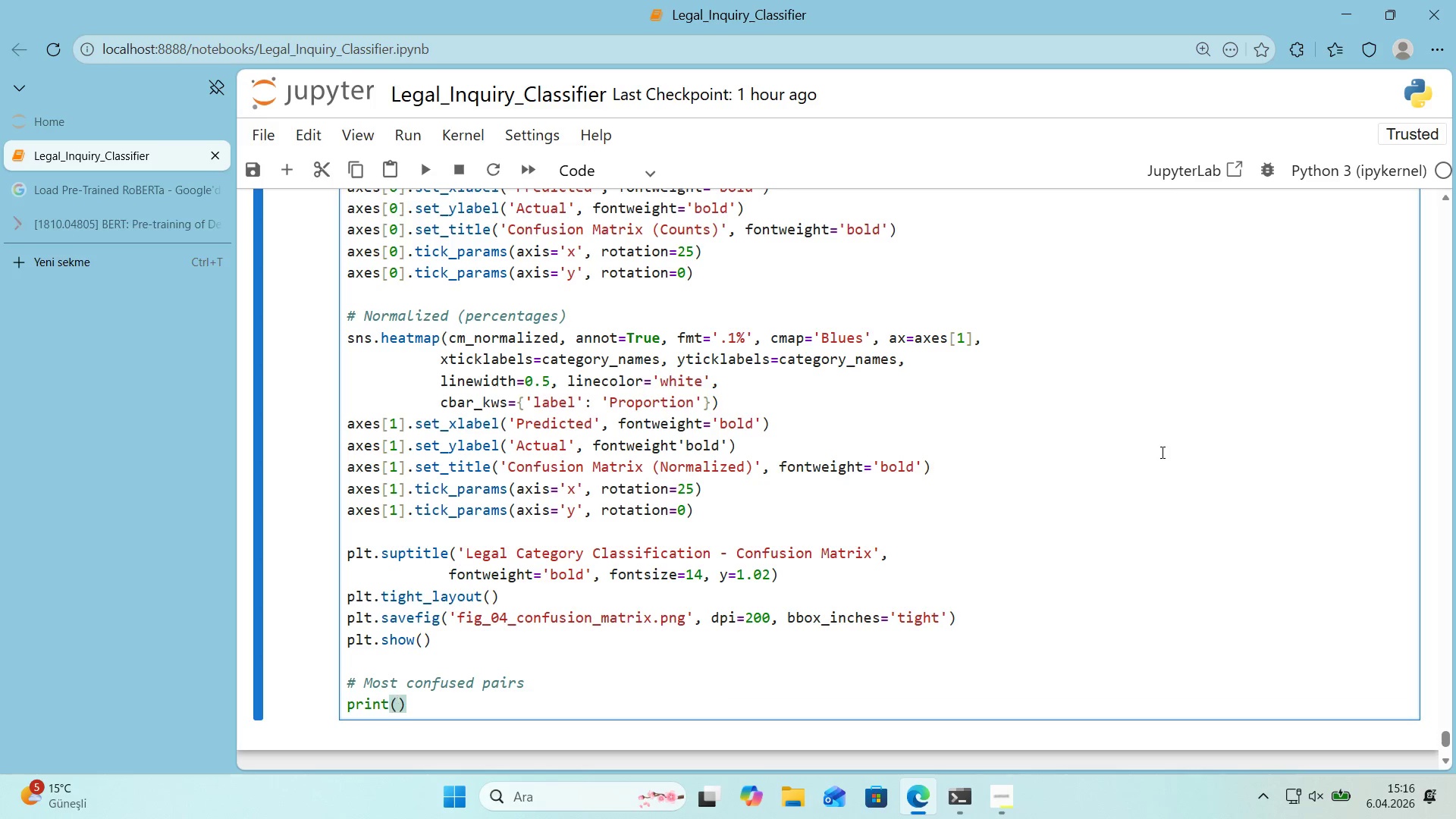 
key(Shift+ShiftRight)
 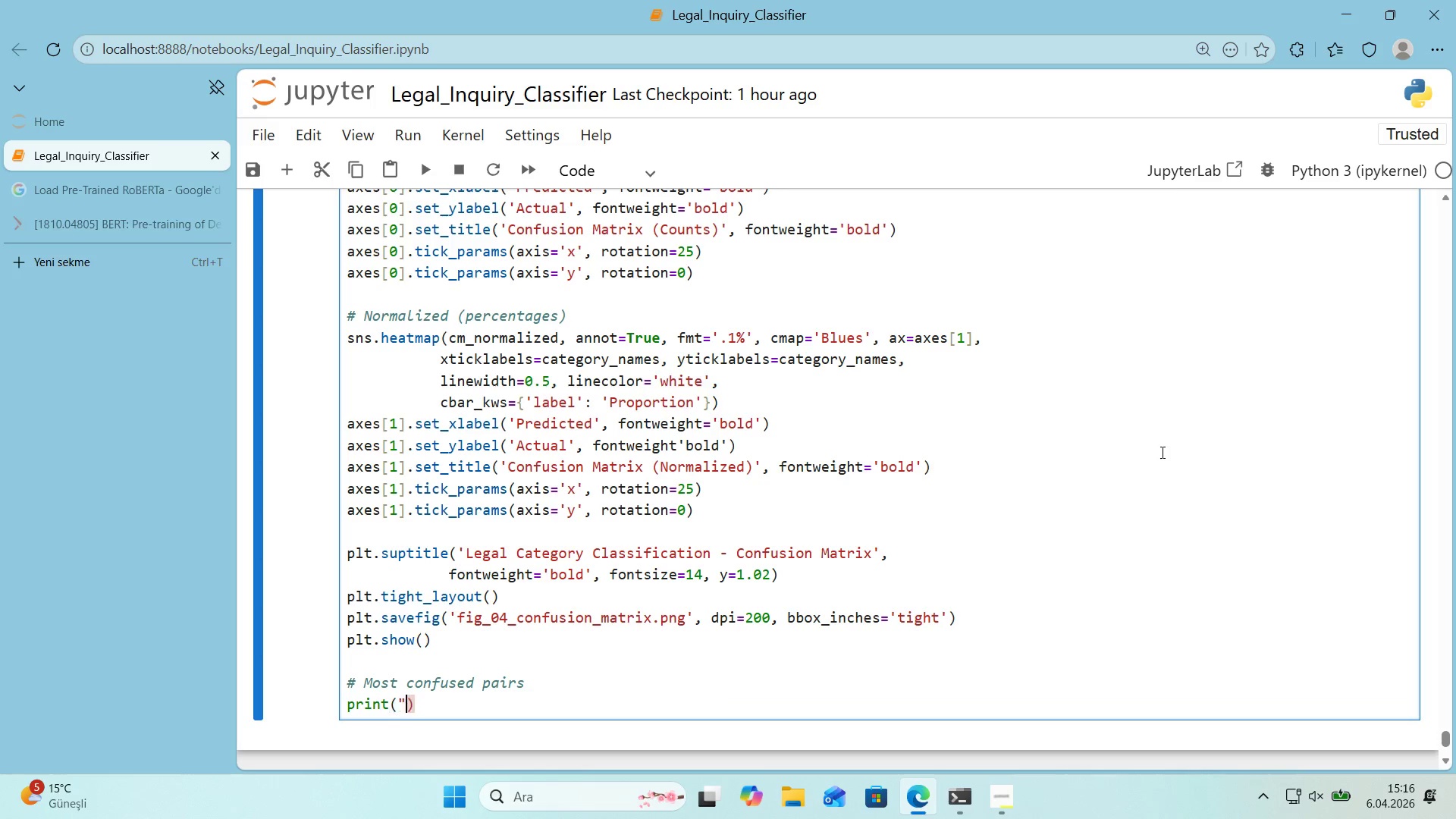 
key(Backquote)
 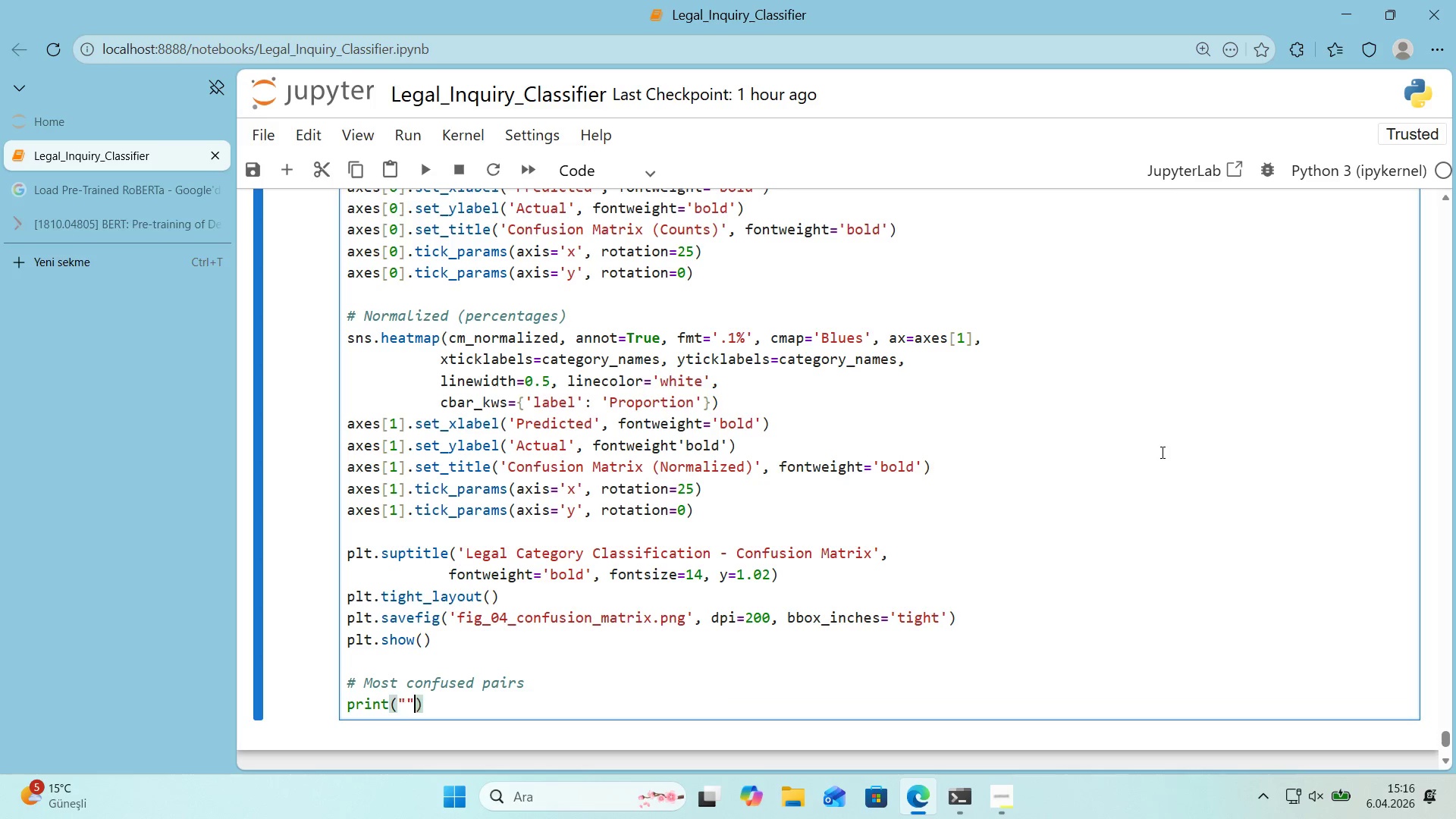 
key(Backquote)
 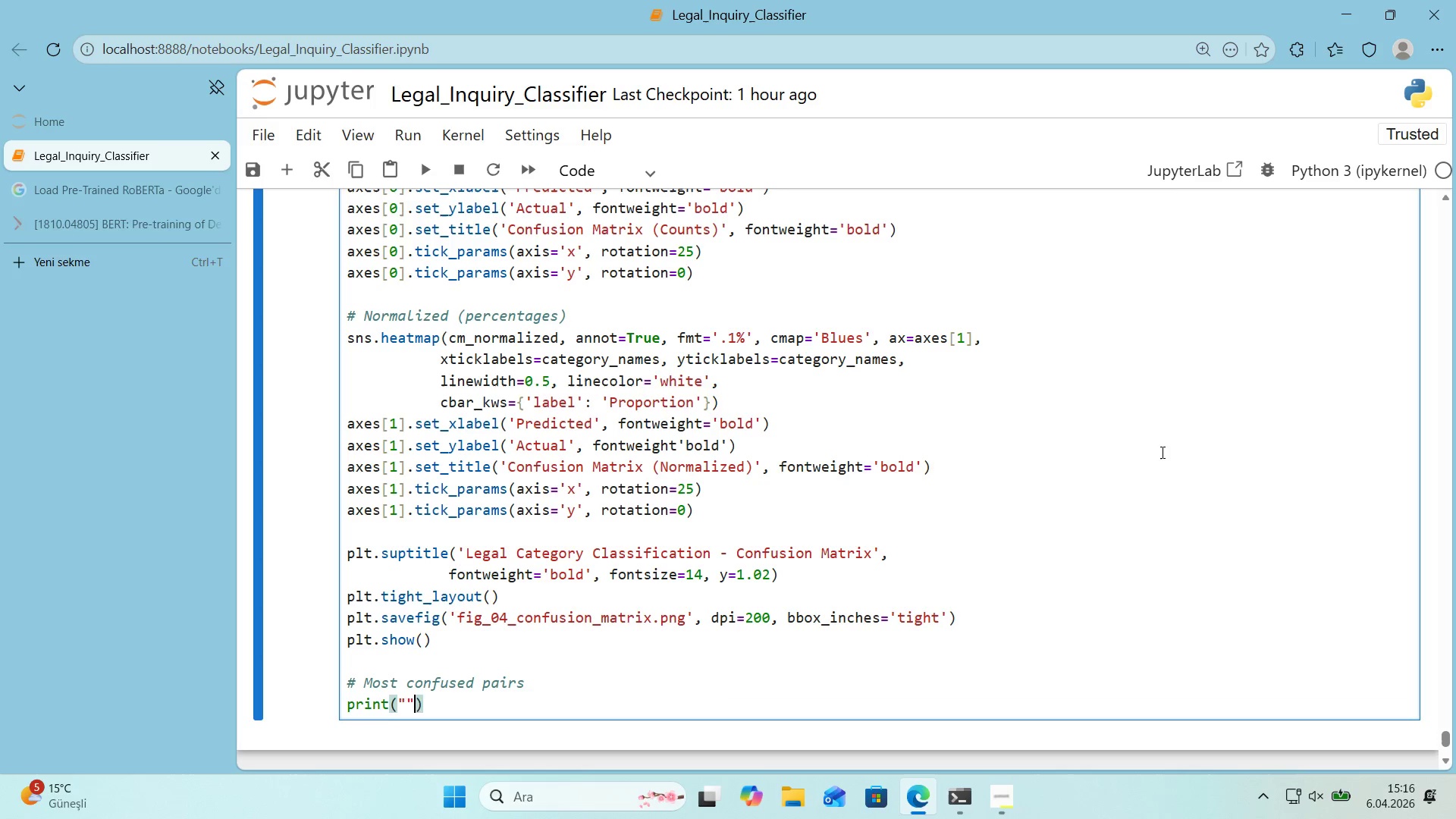 
key(ArrowLeft)
 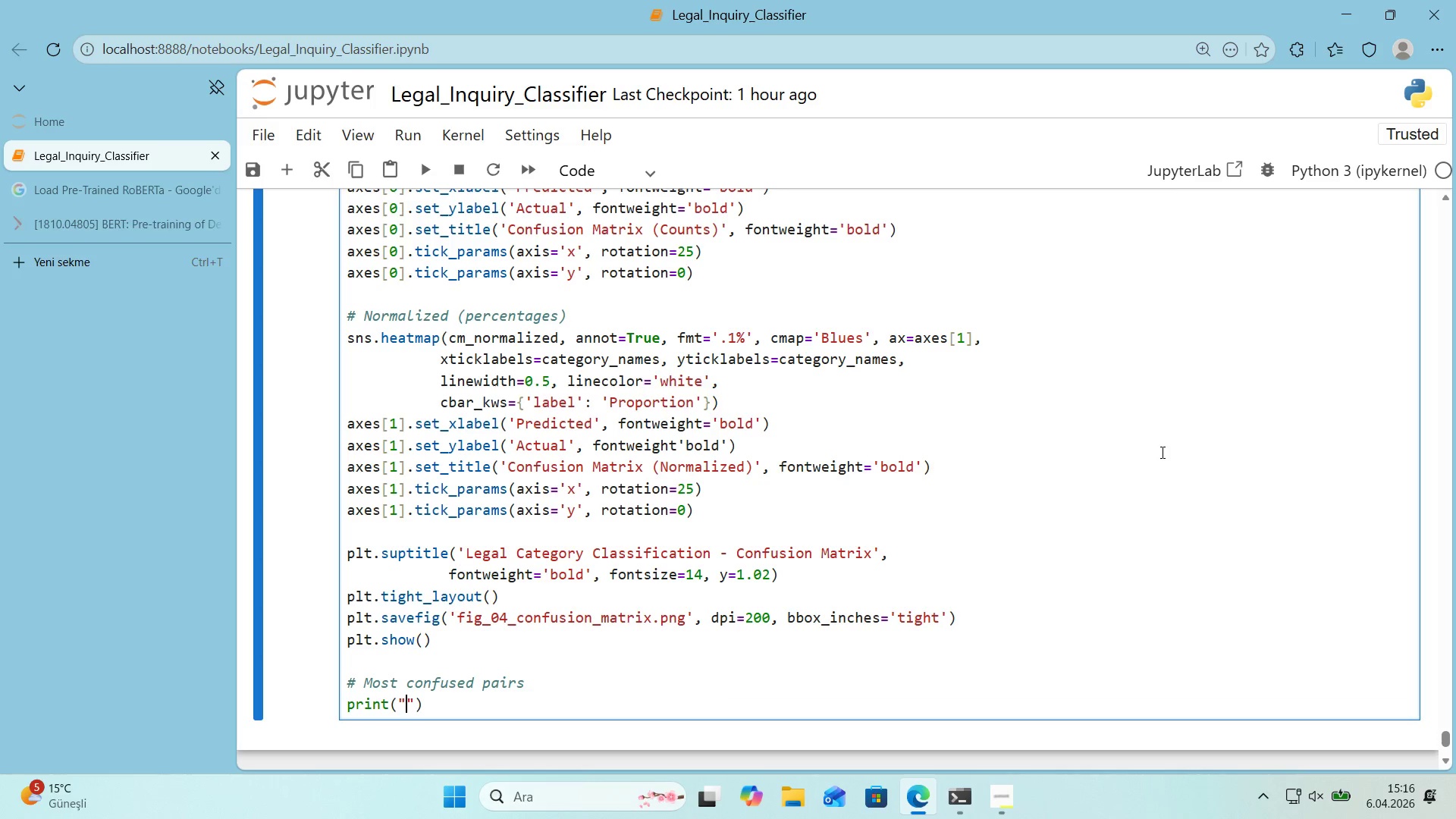 
key(Alt+Control+IntlYen)
 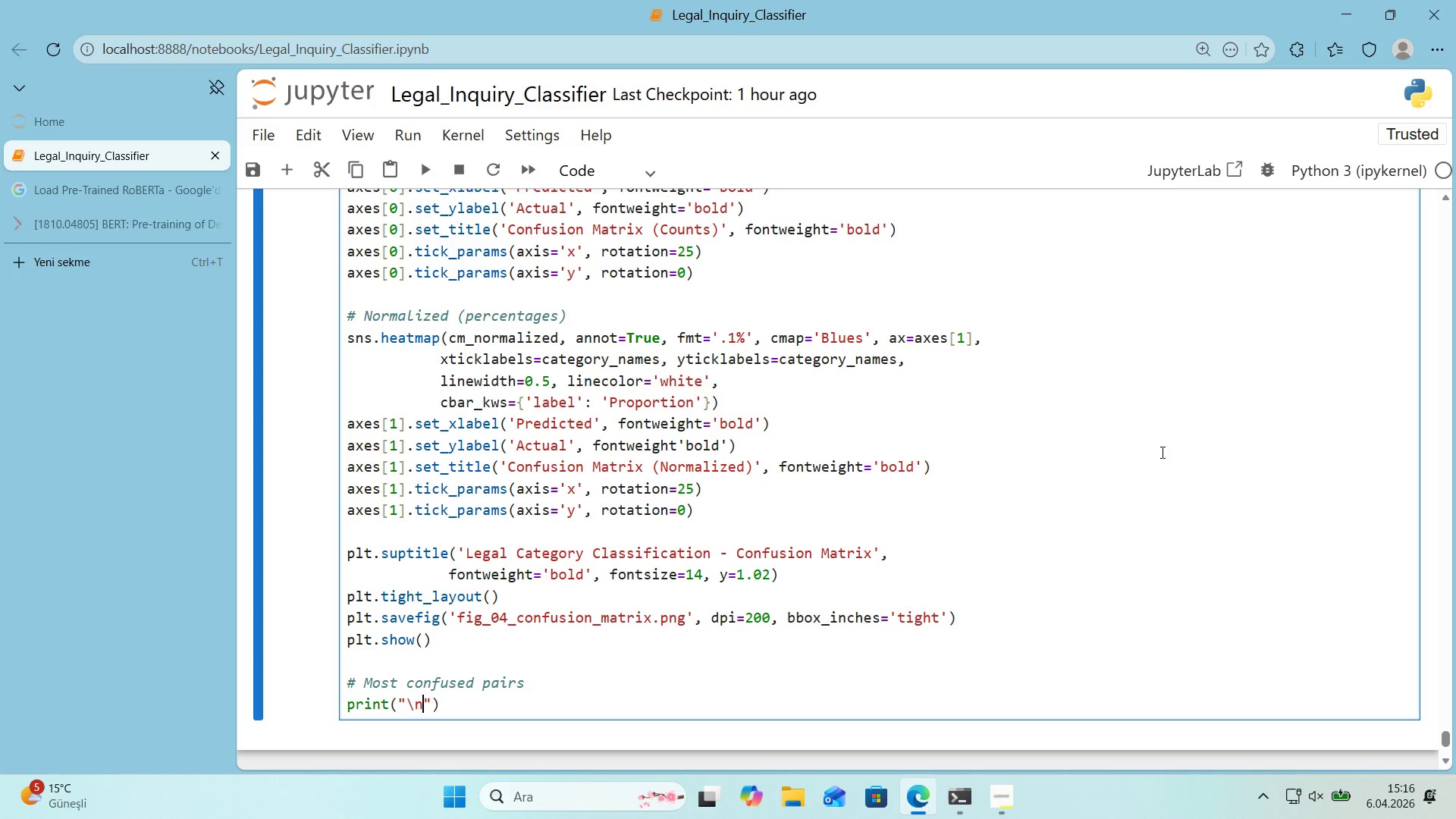 
type(nMost cons)
key(Backspace)
type(fused pa'rs>)
 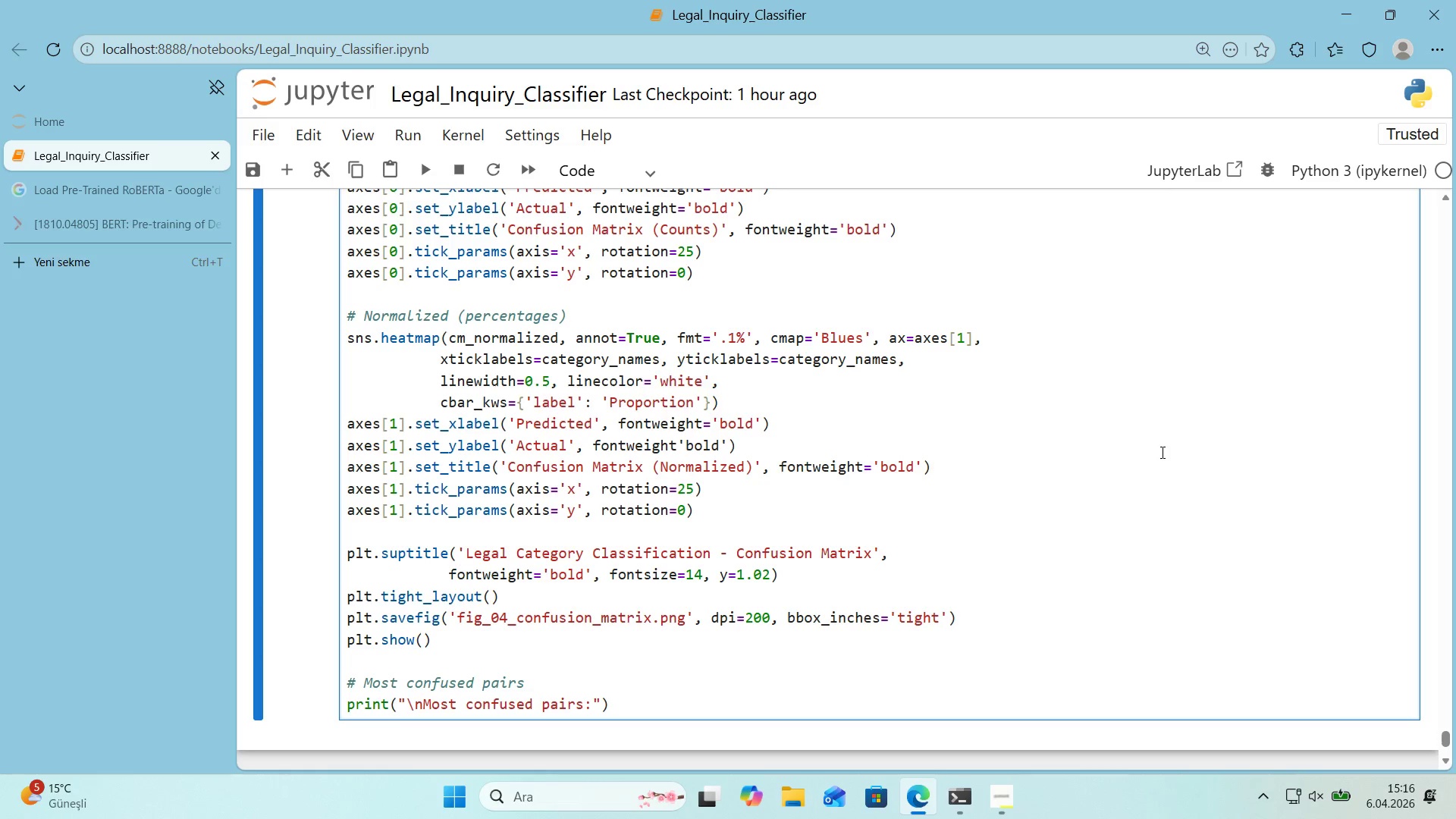 
wait(8.34)
 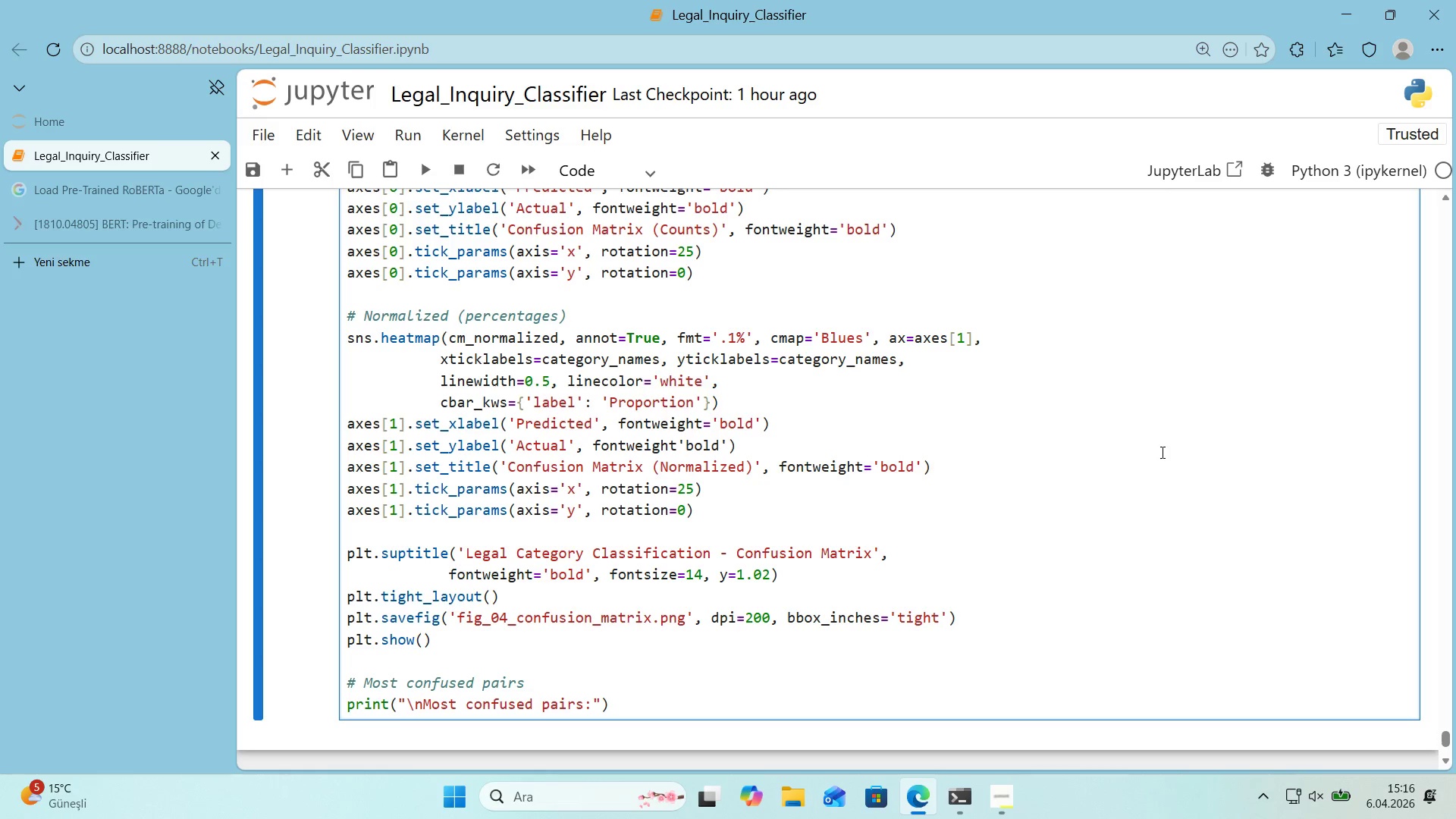 
key(ArrowRight)
 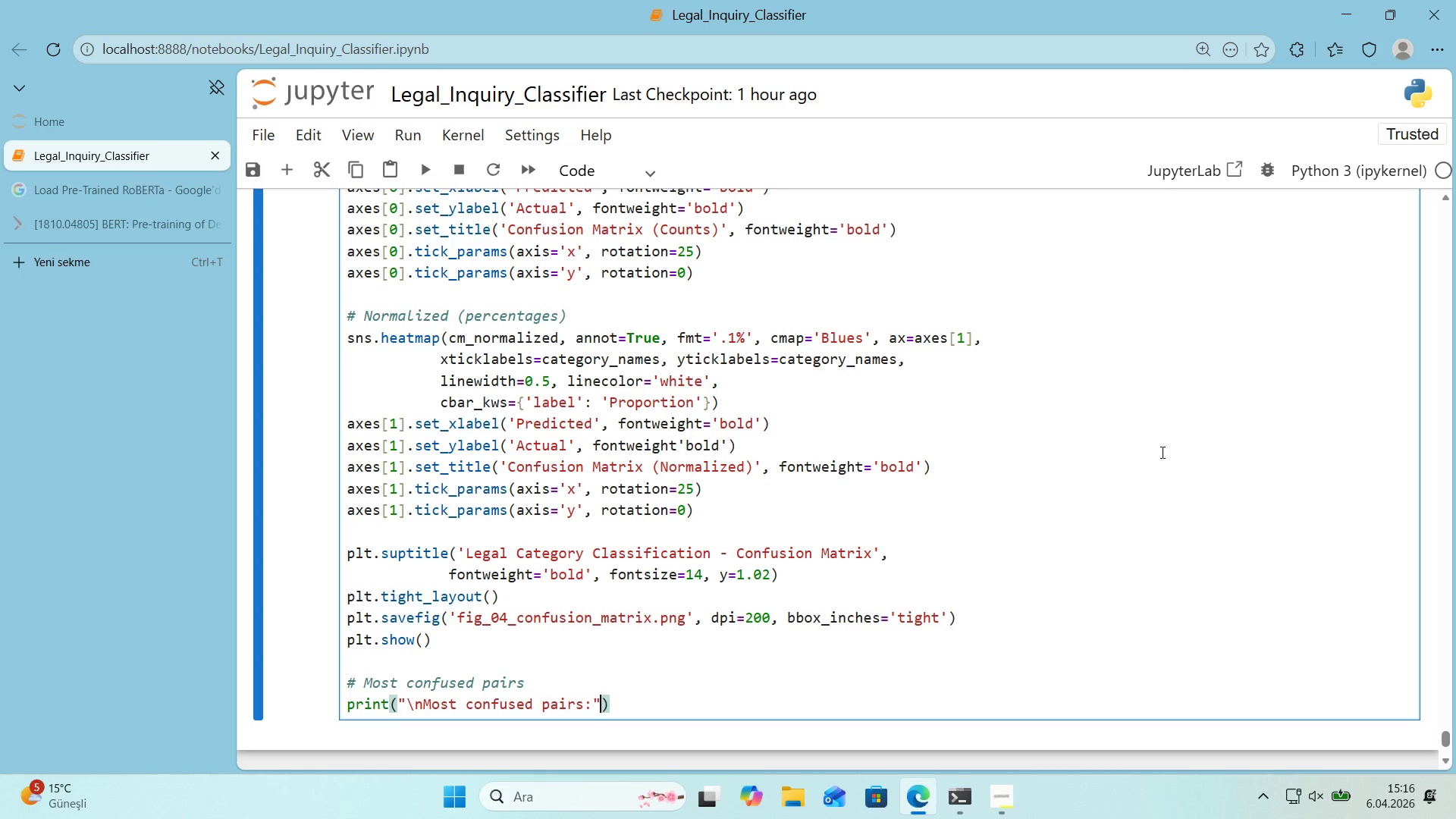 
key(ArrowRight)
 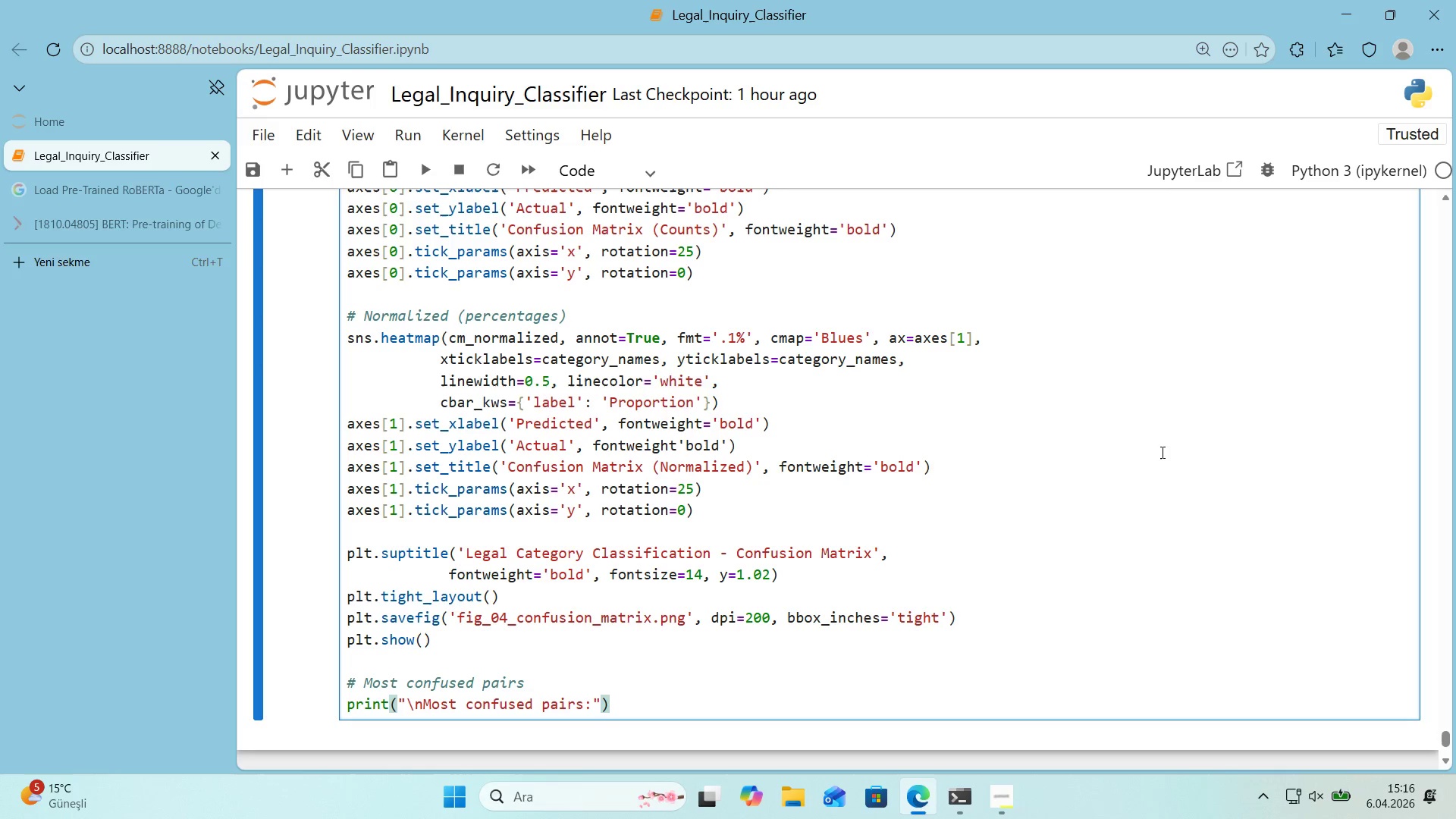 
key(Enter)
 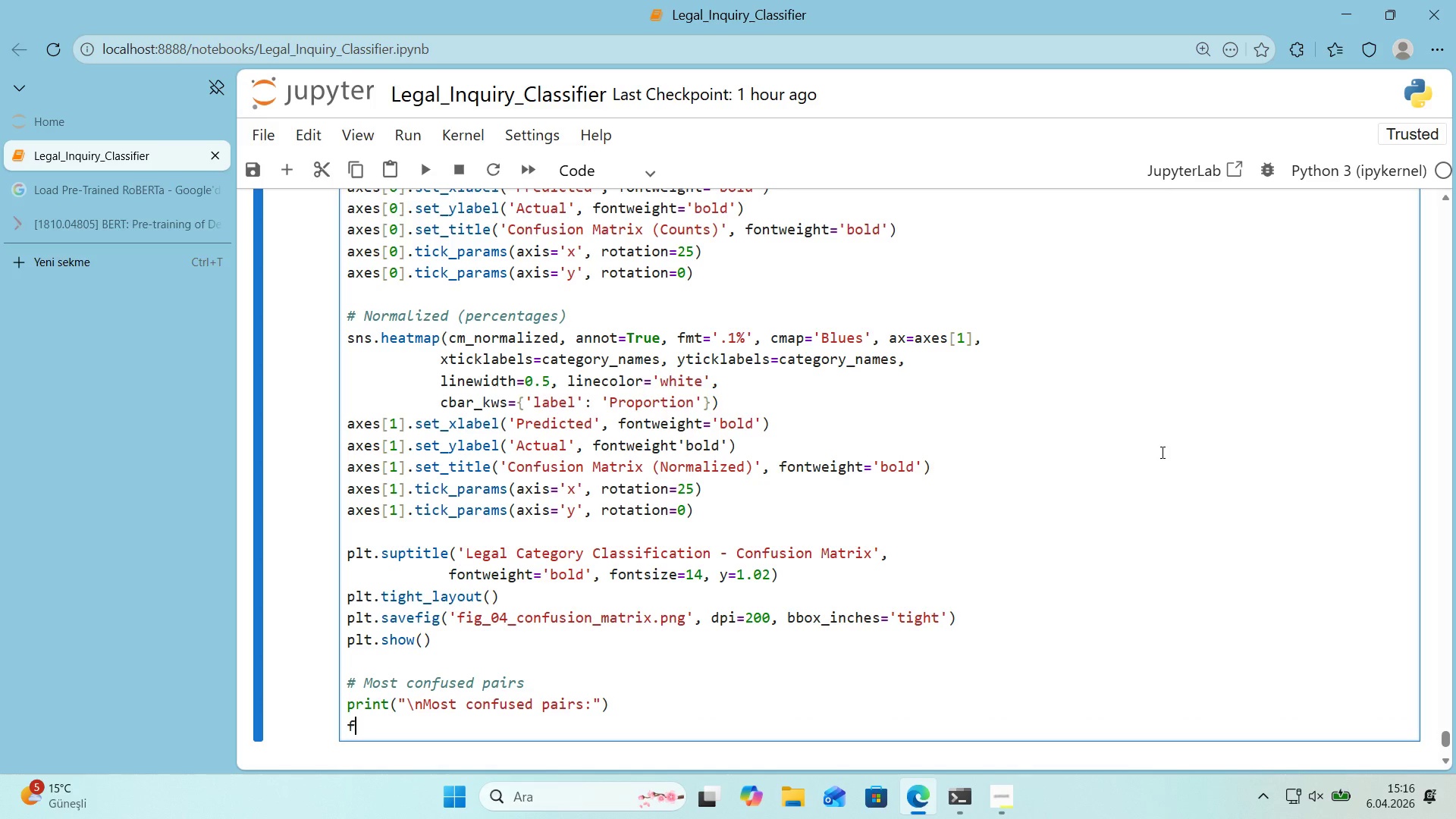 
type(for ' 'n range *()
 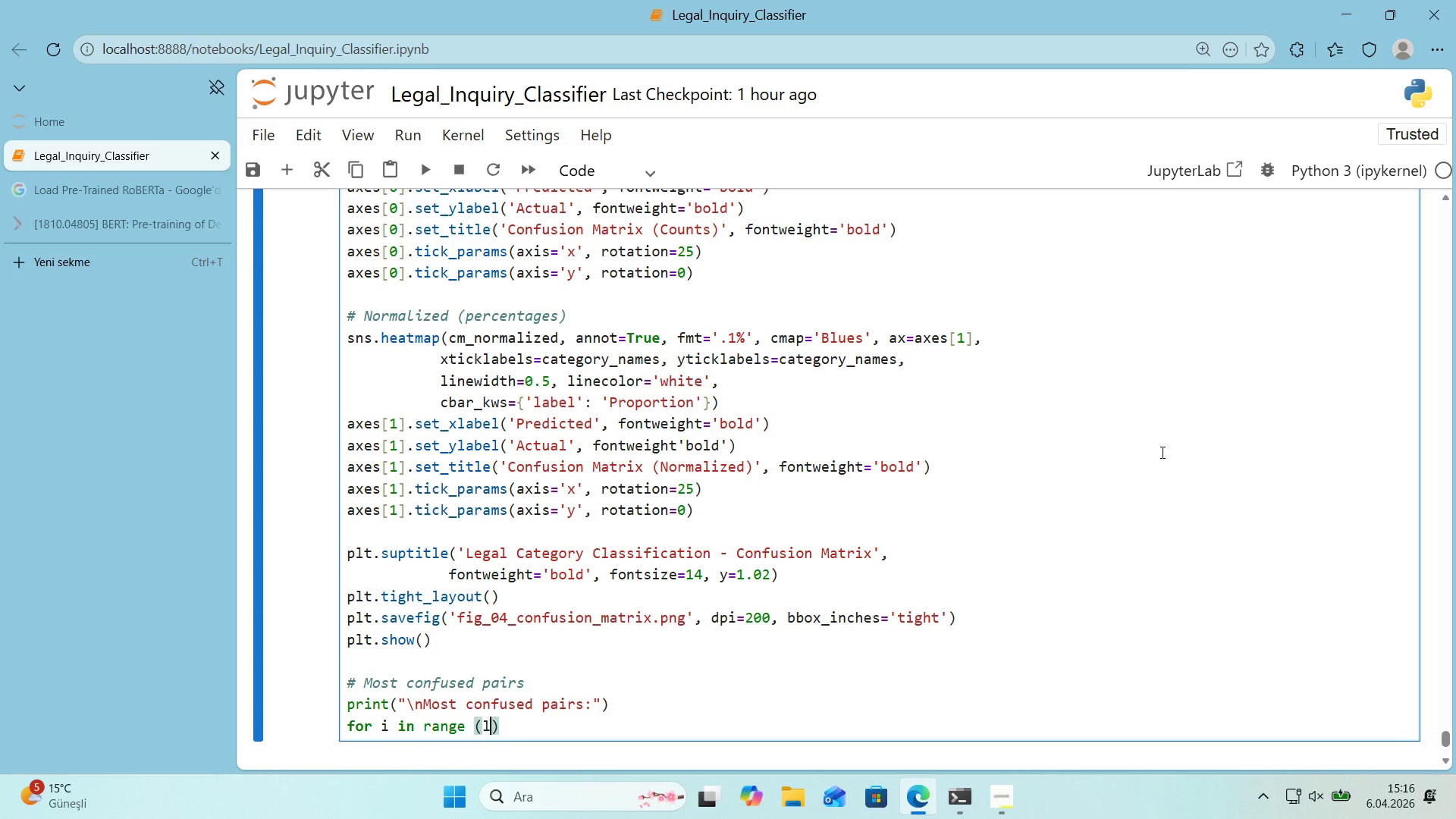 
 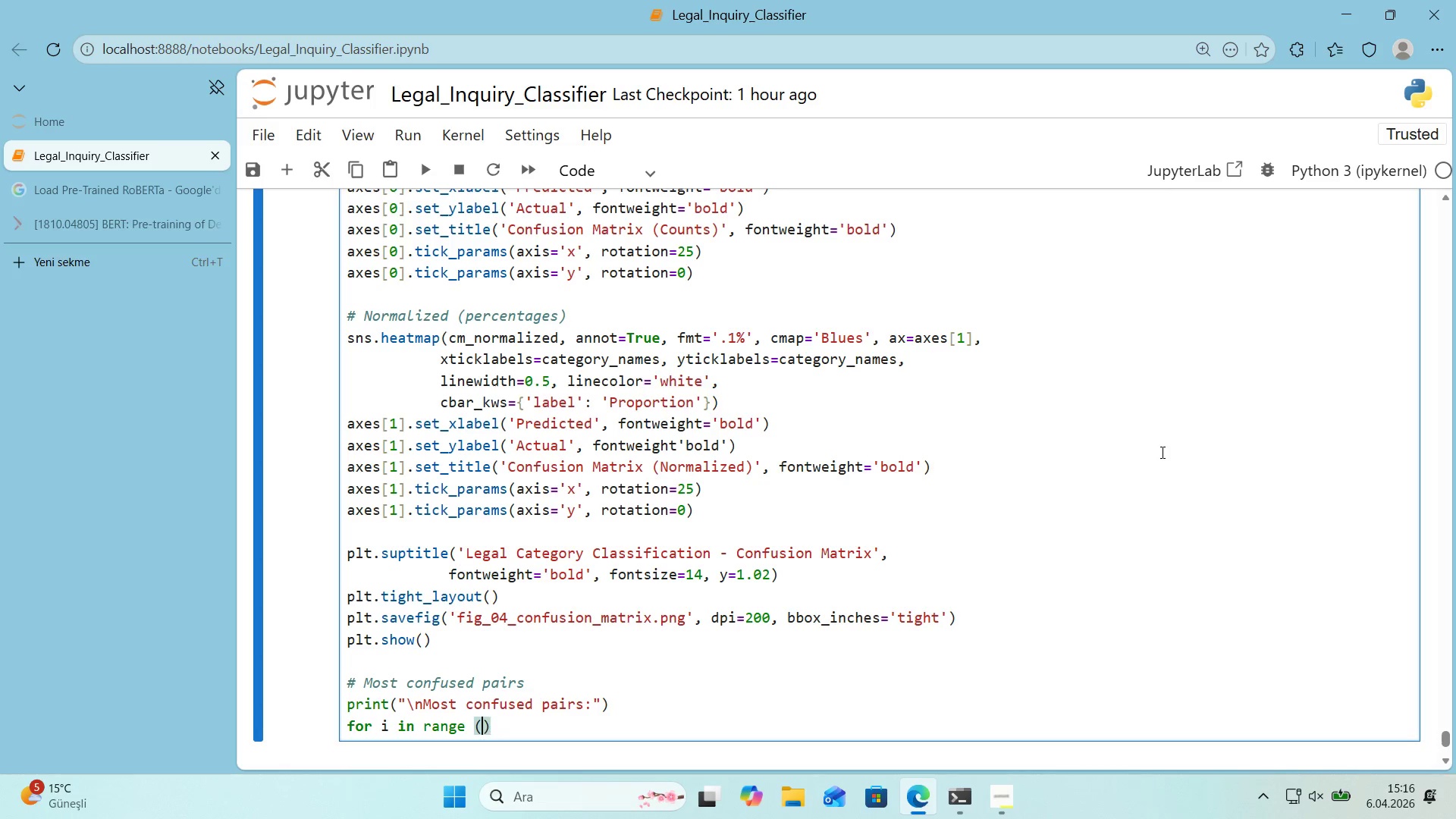 
key(ArrowLeft)
 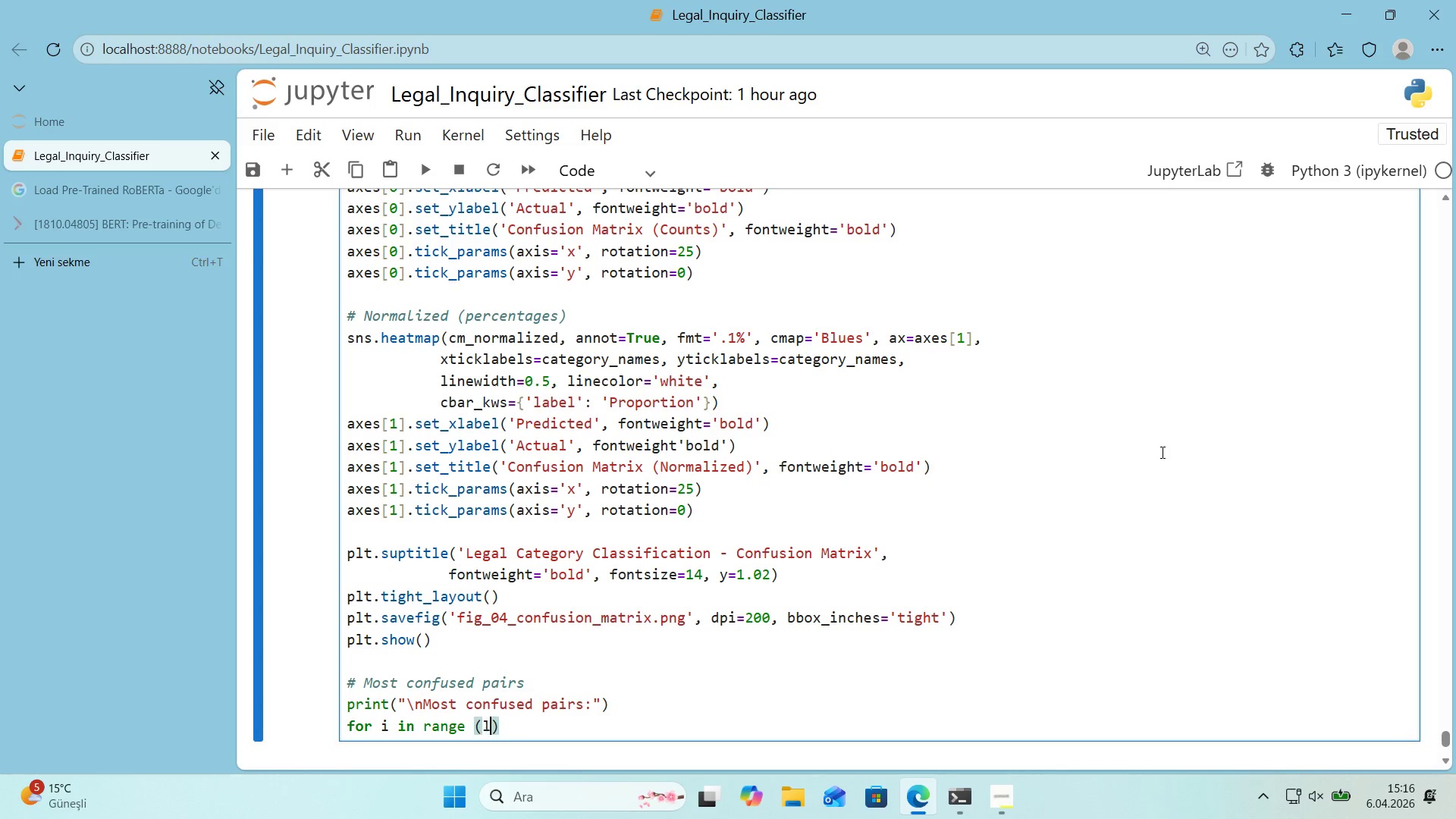 
type(len*()
 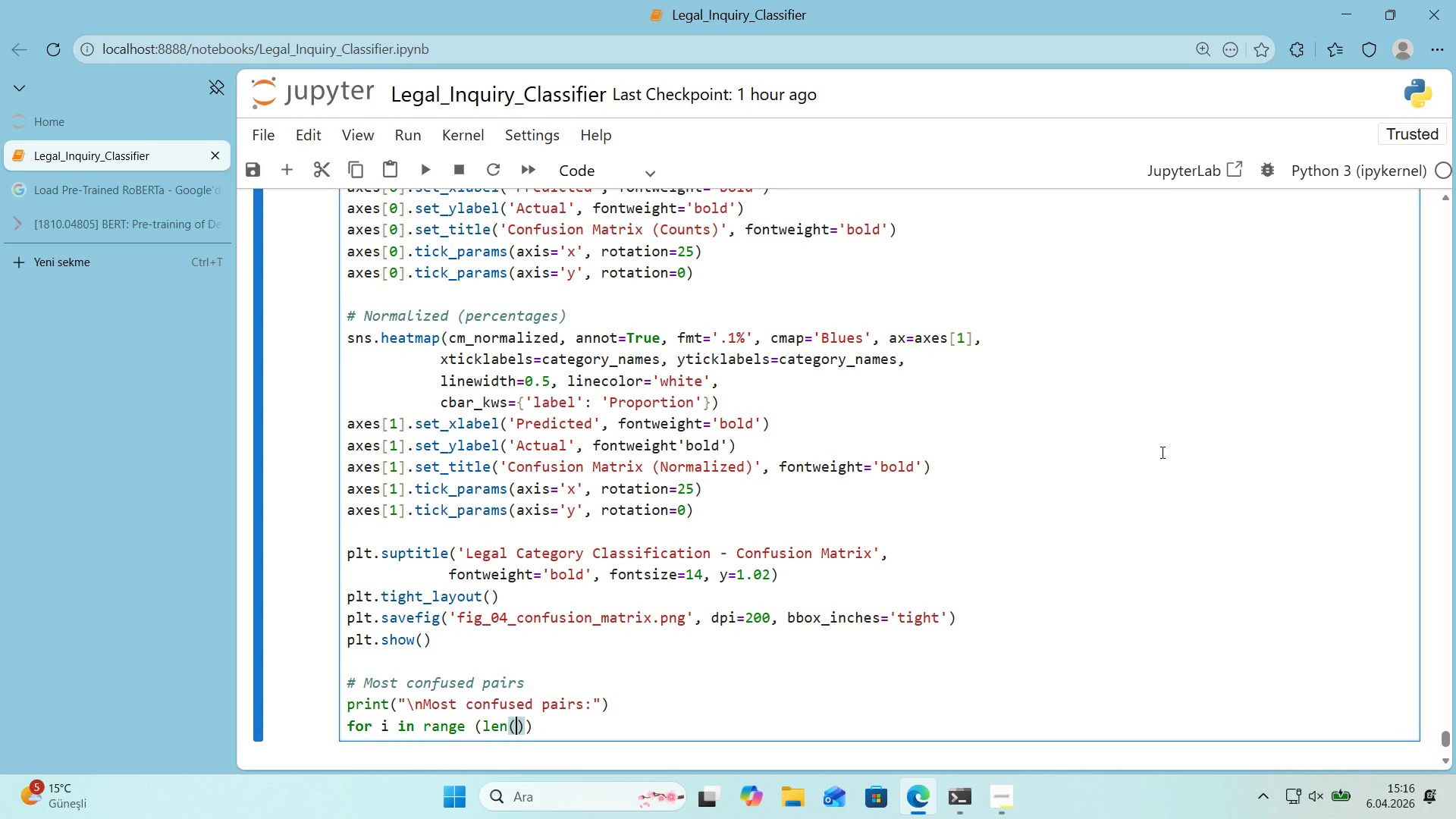 
 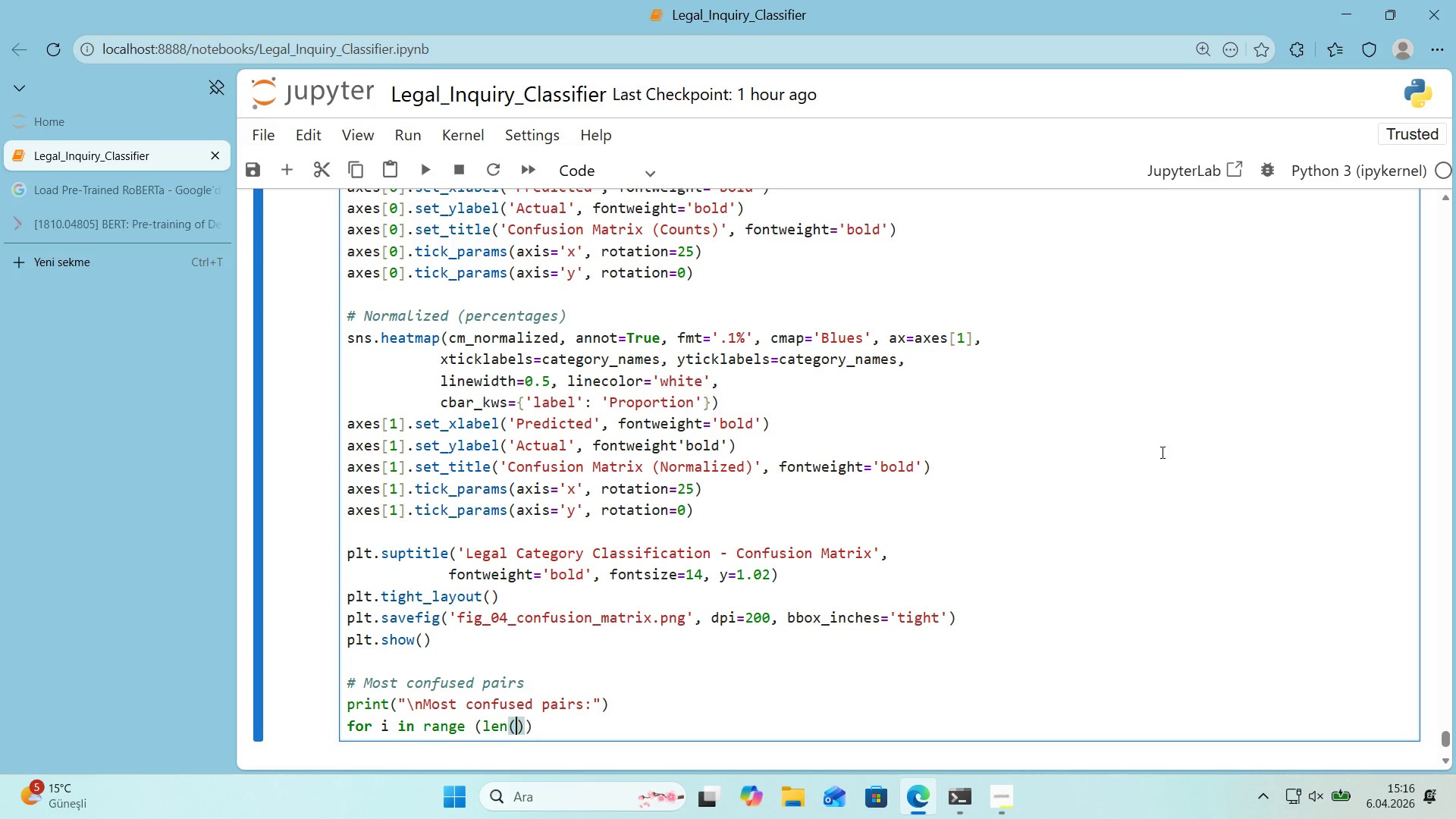 
key(ArrowLeft)
 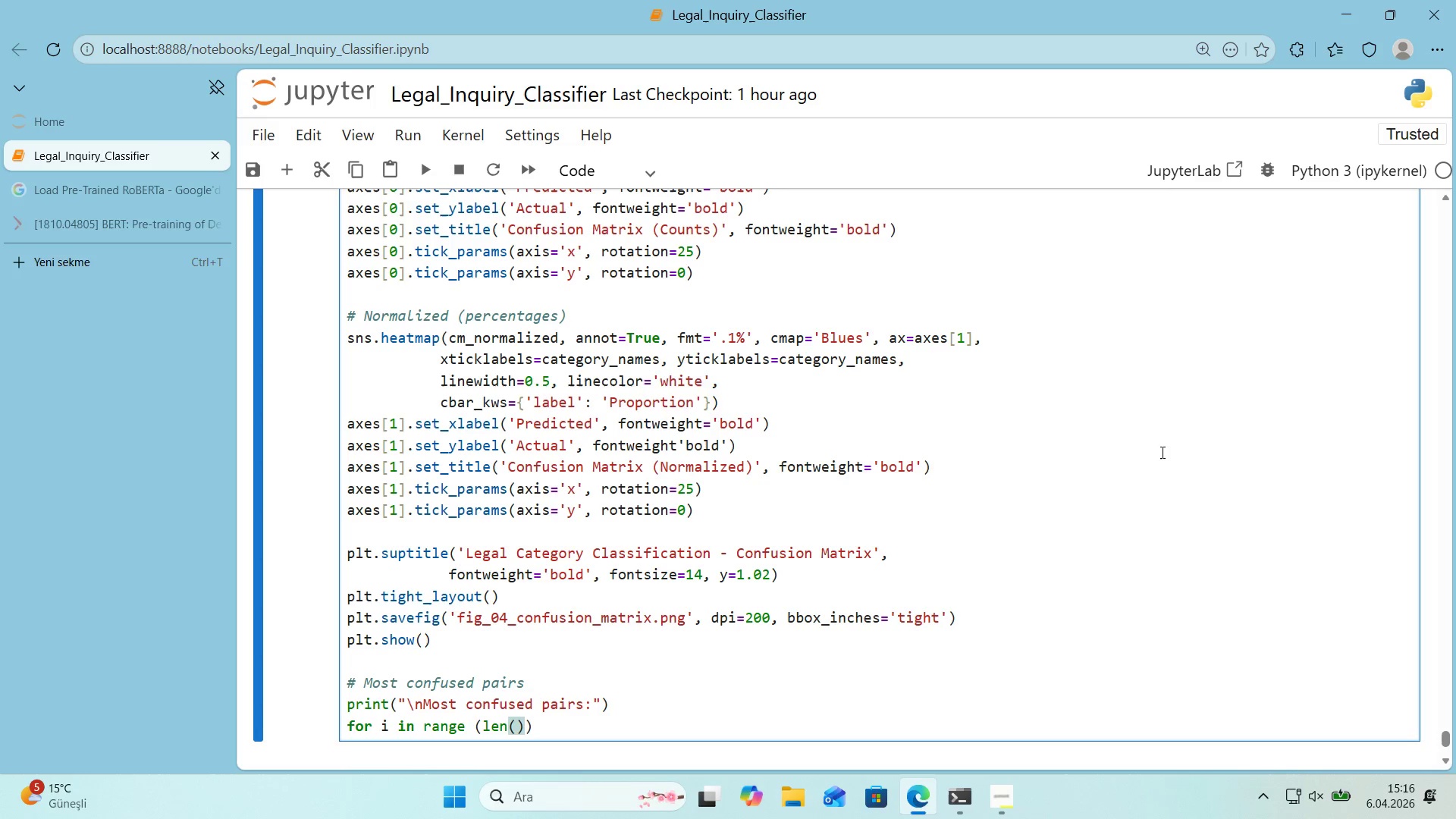 
type(category_names)
 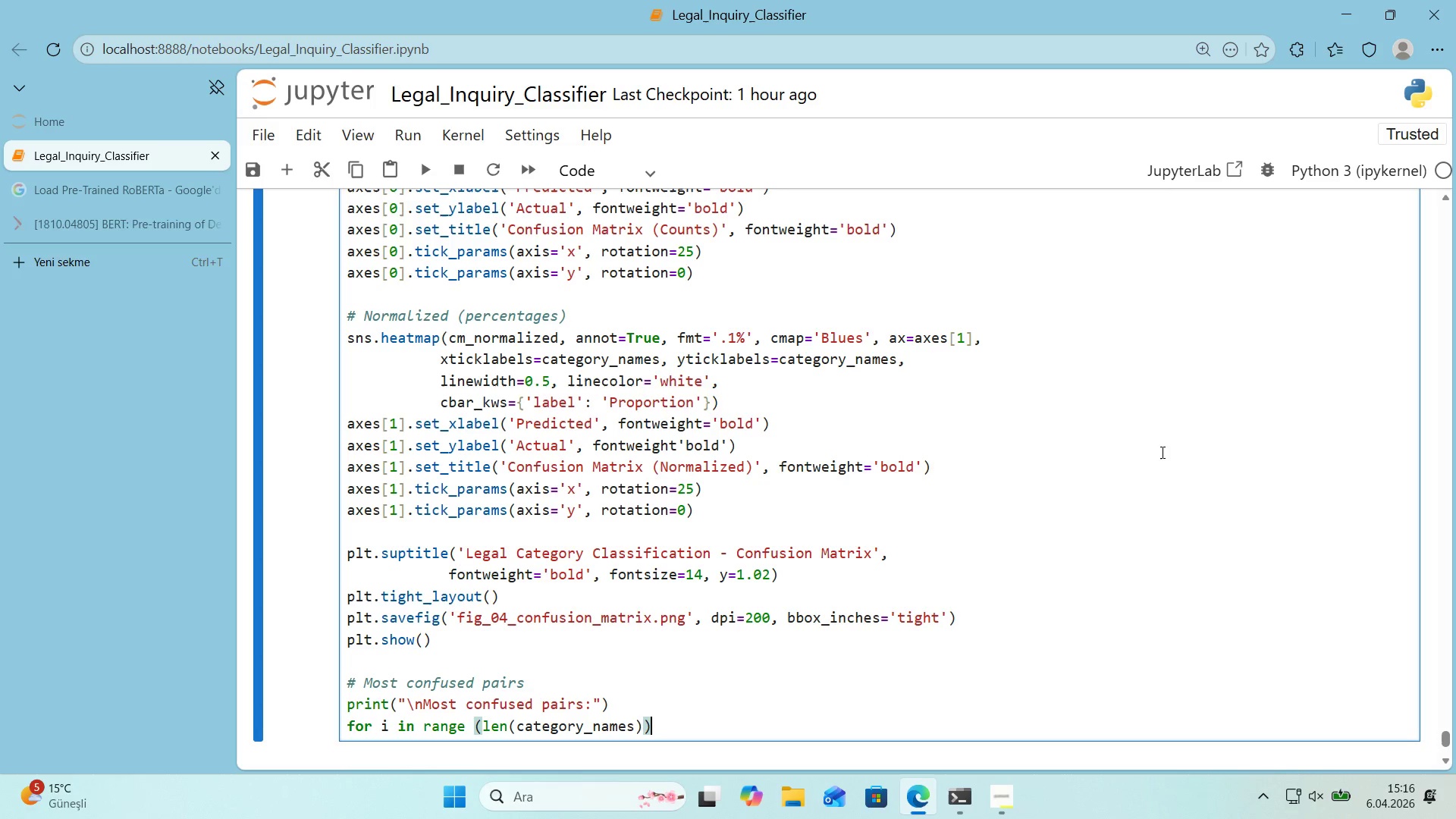 
 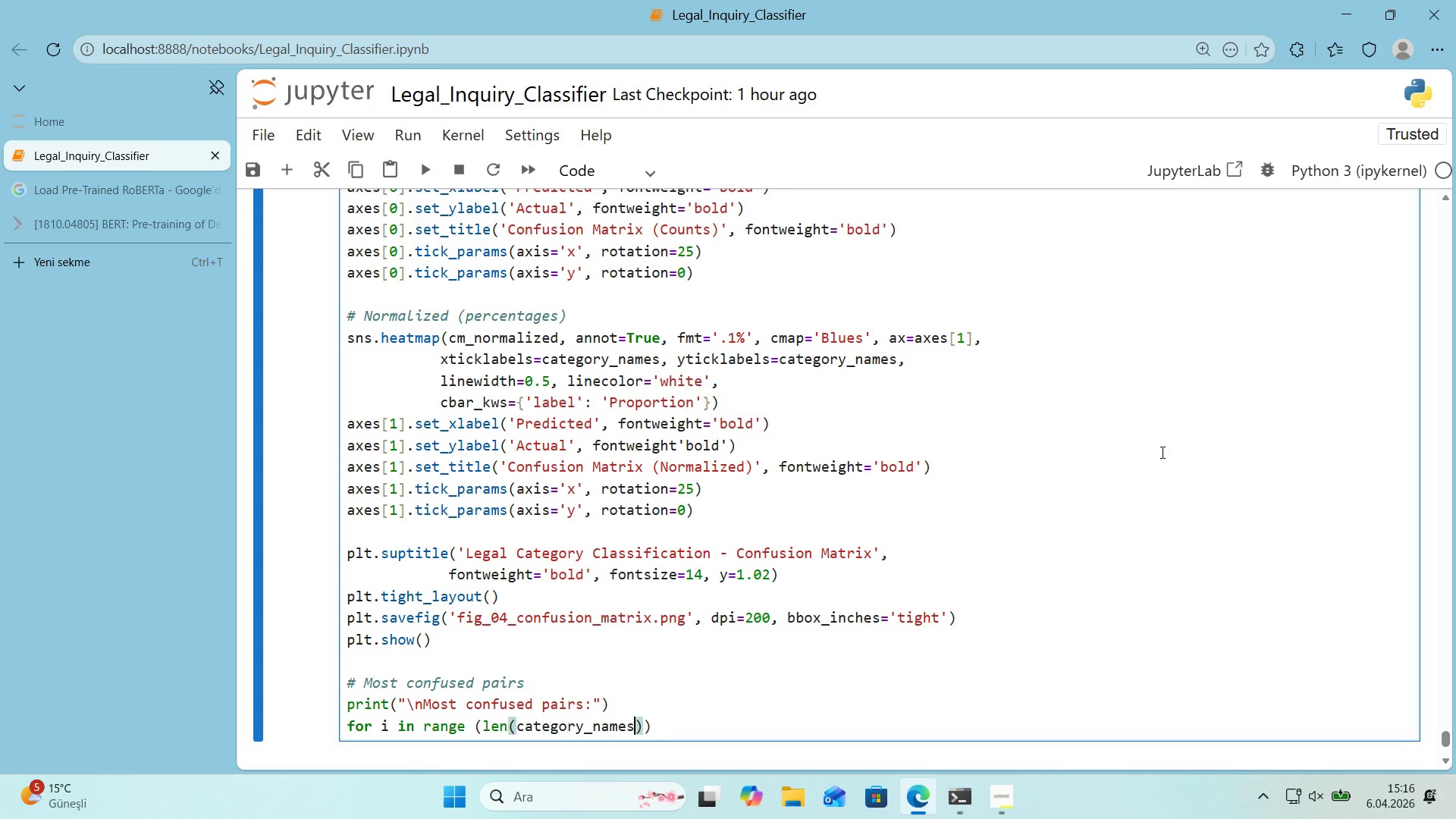 
key(ArrowDown)
 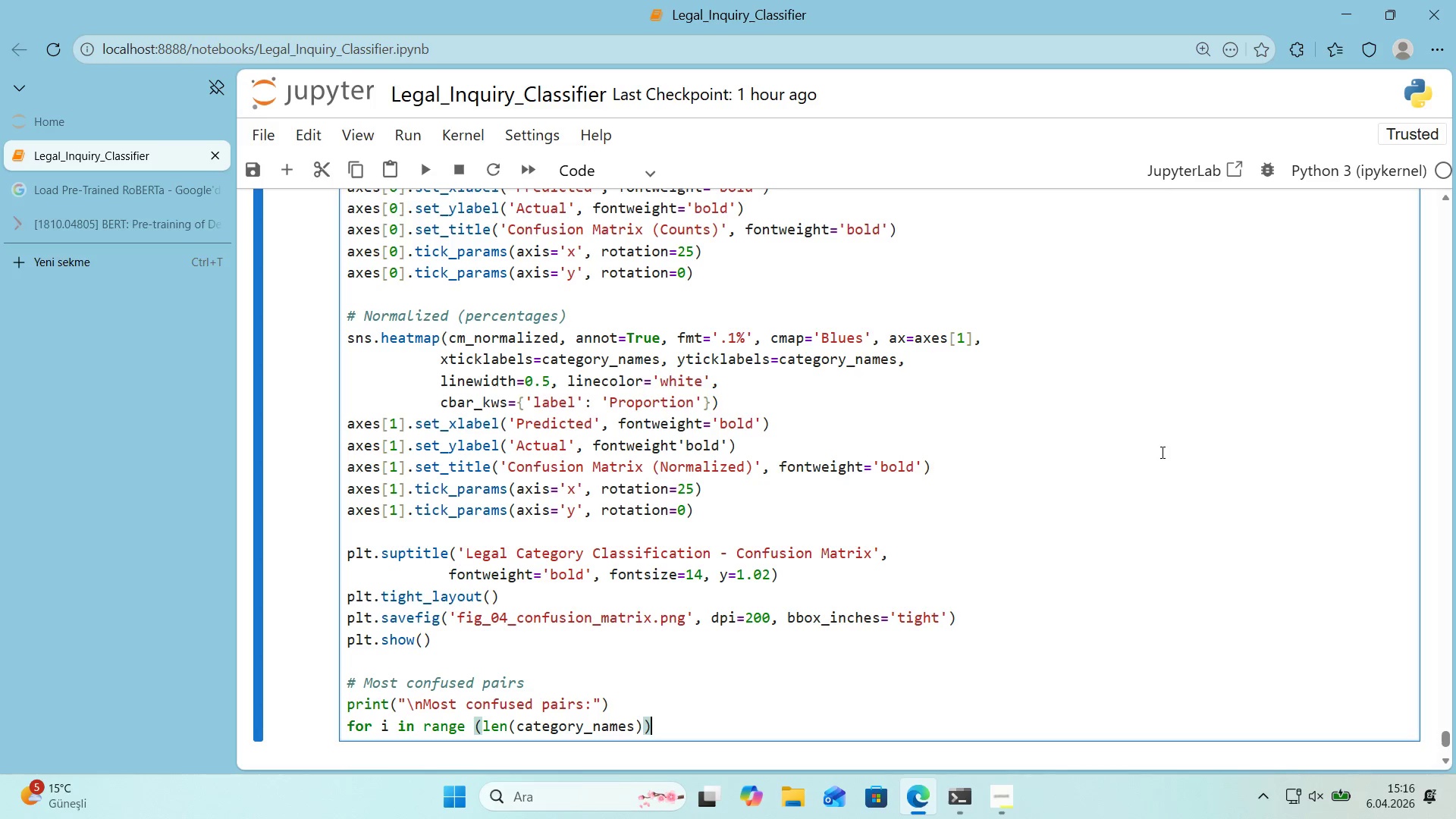 
key(Shift+ShiftRight)
 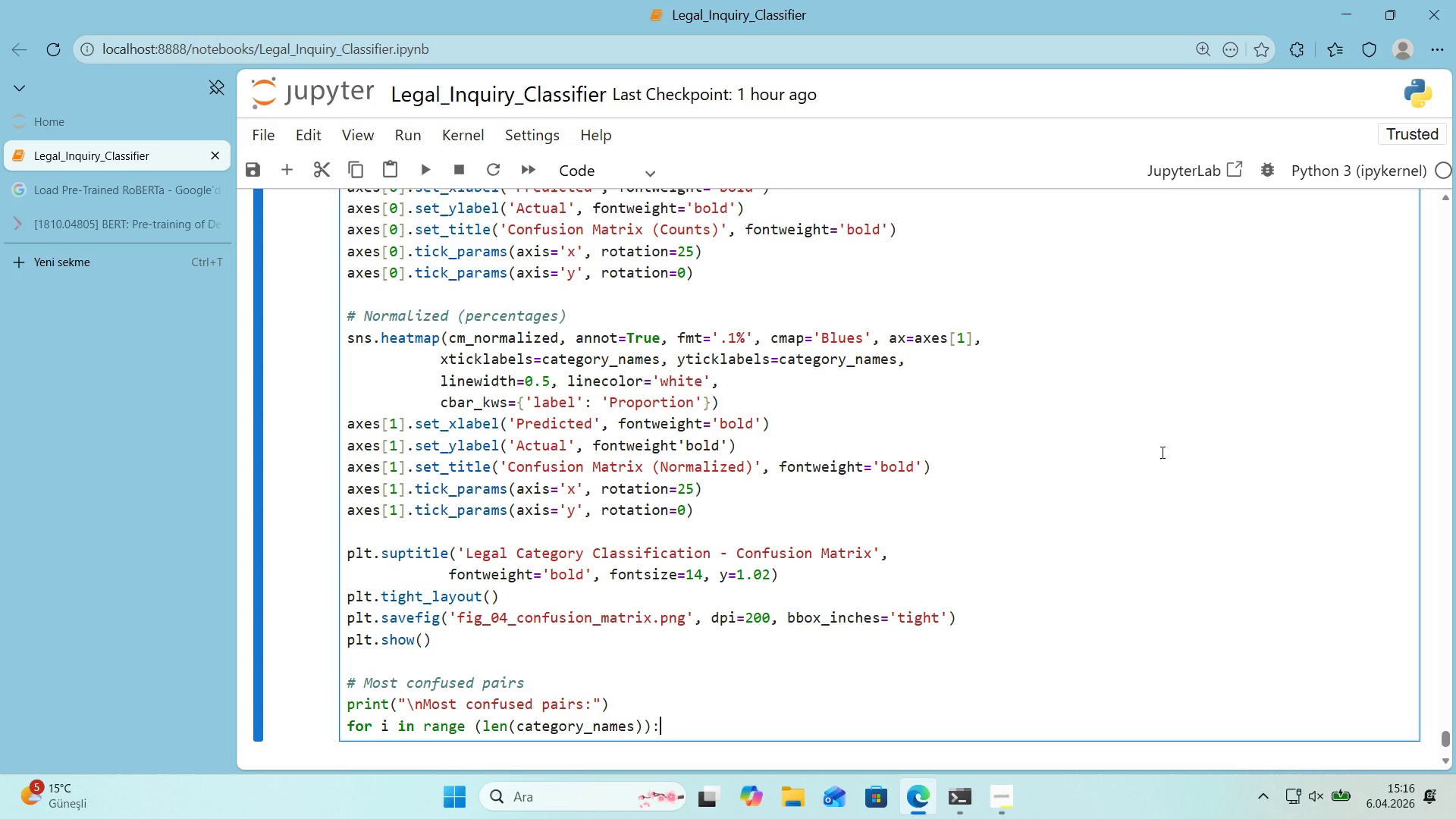 
key(Shift+Period)
 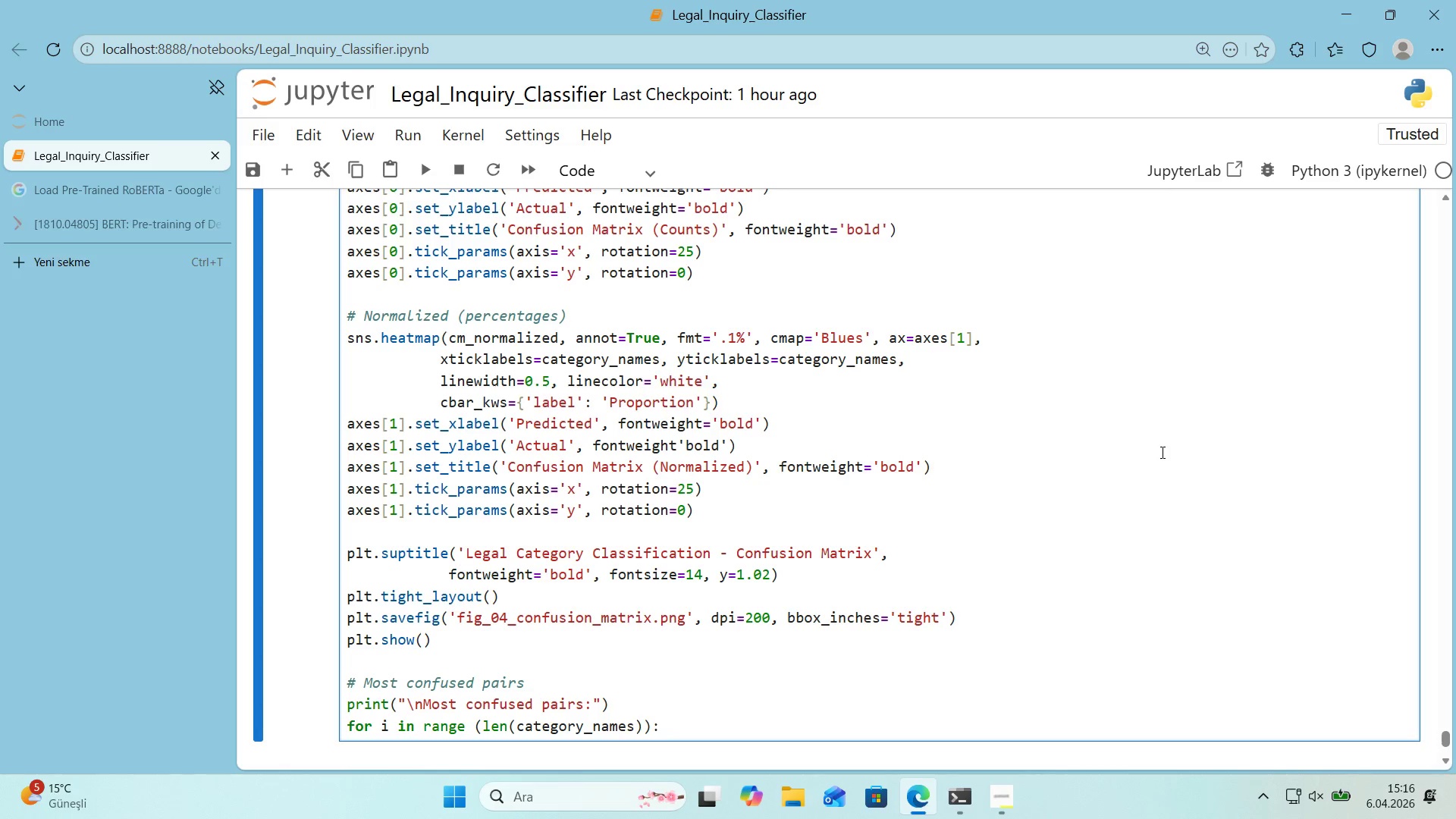 
key(Enter)
 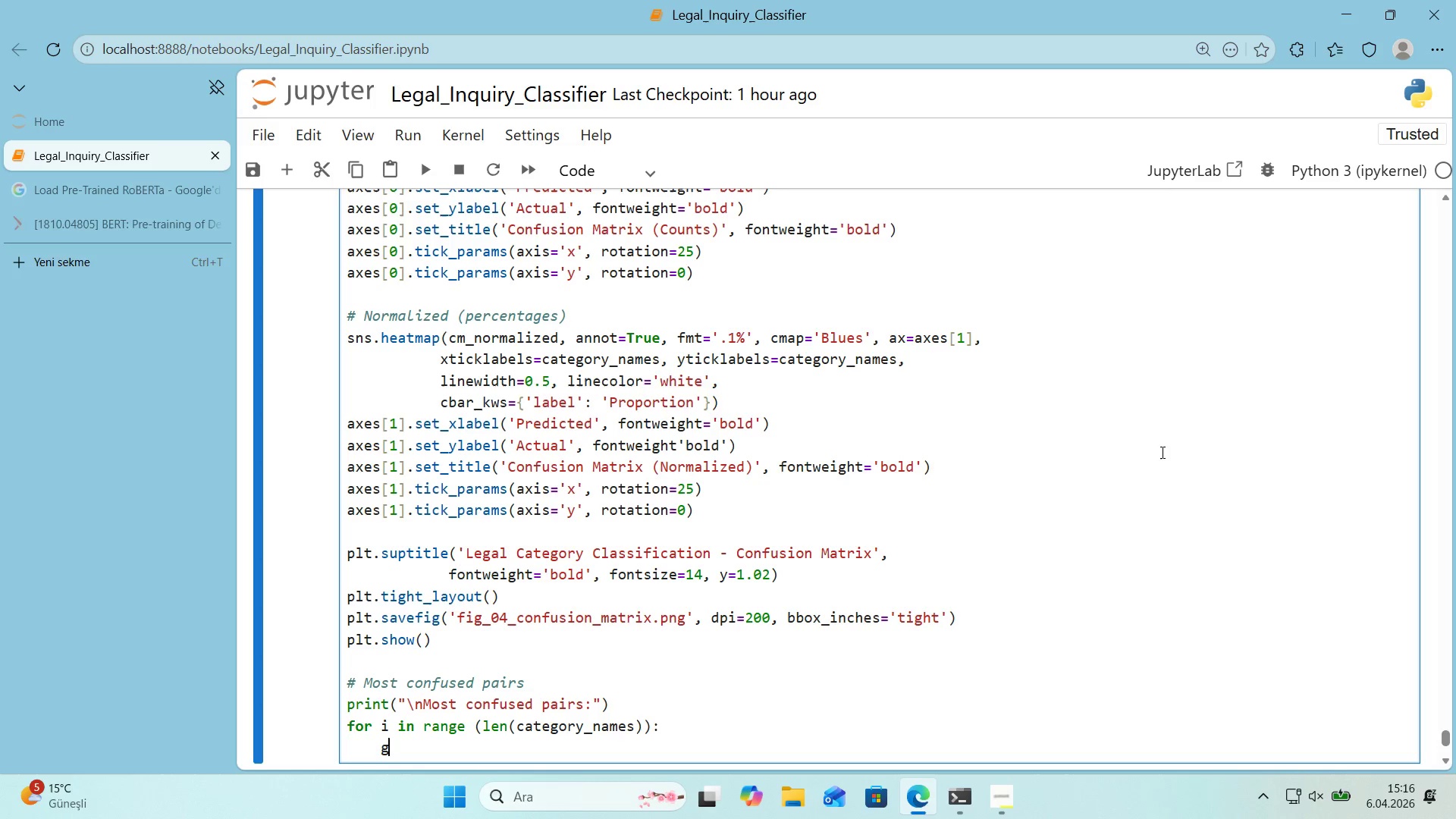 
type(g)
key(Backspace)
type(for j 'n range*()
 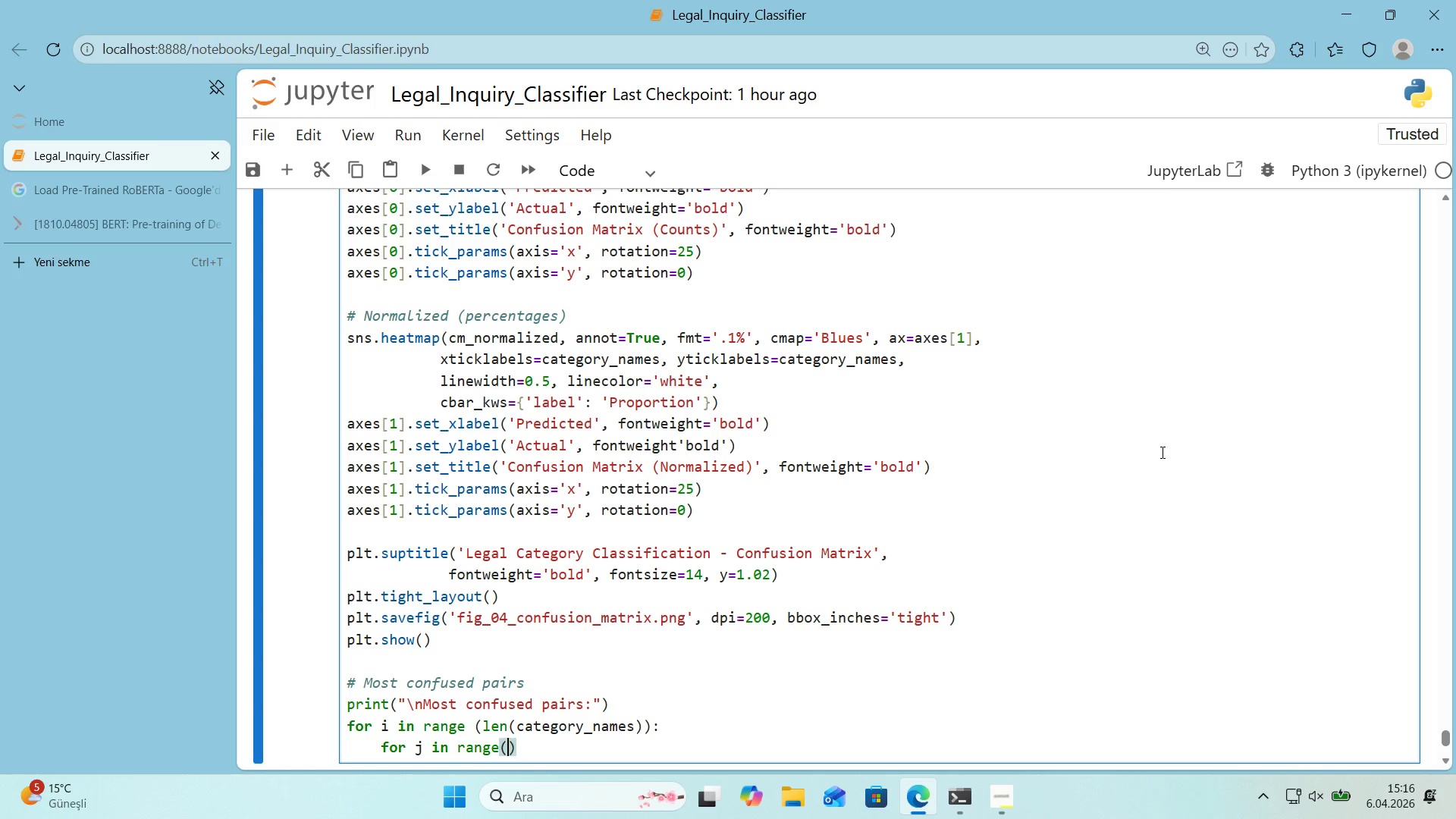 
 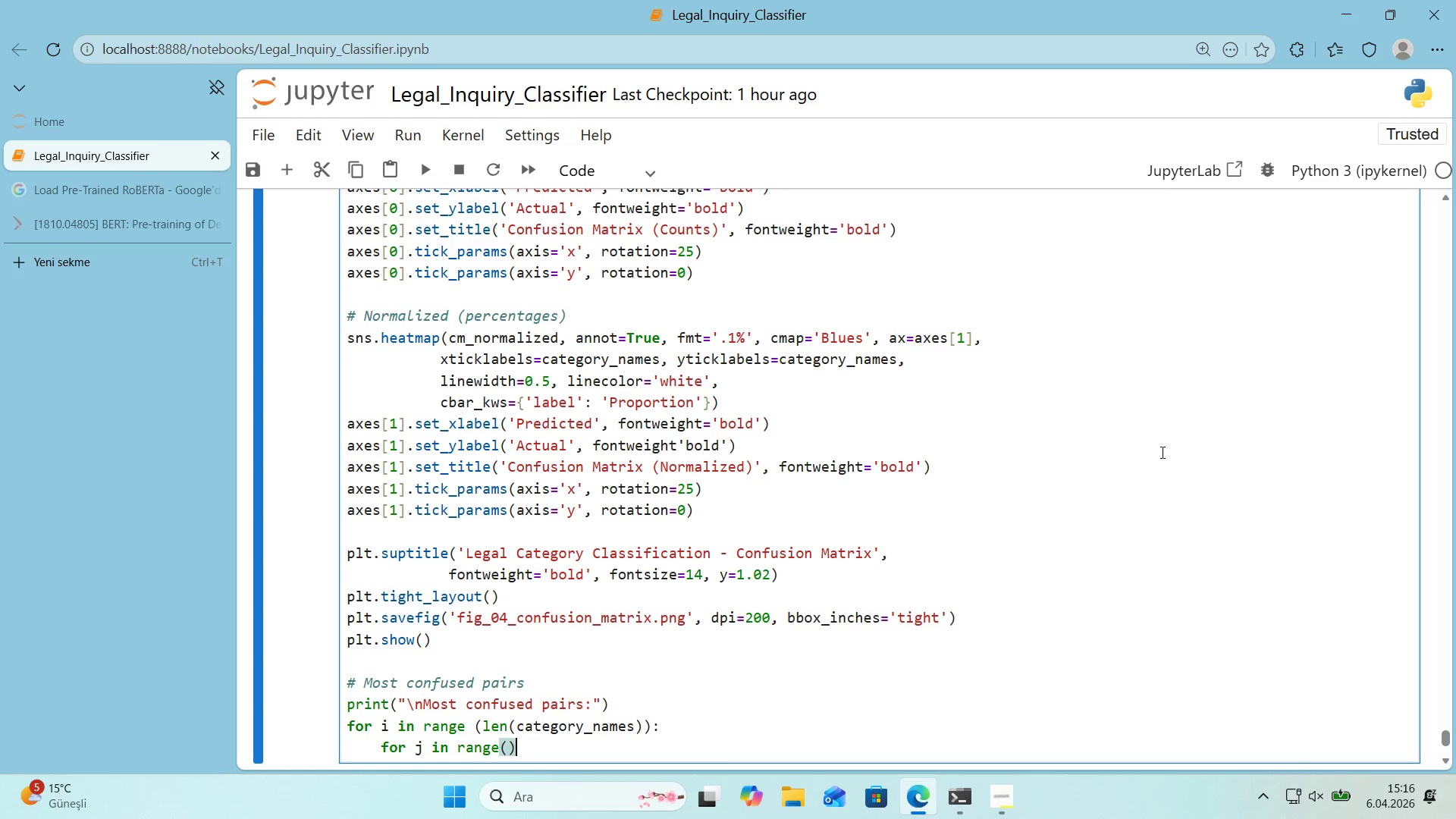 
key(ArrowLeft)
 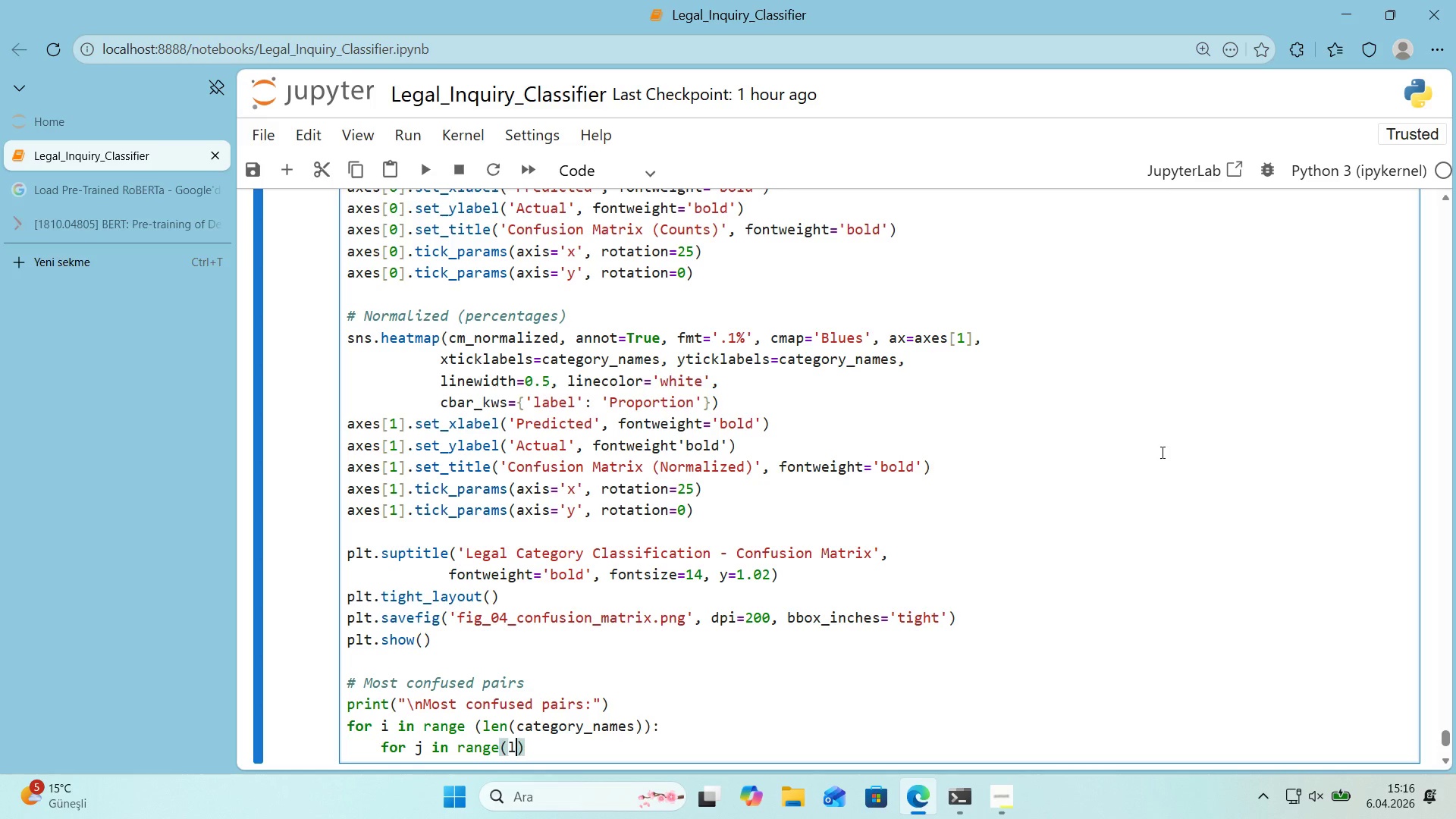 
type(len*()
 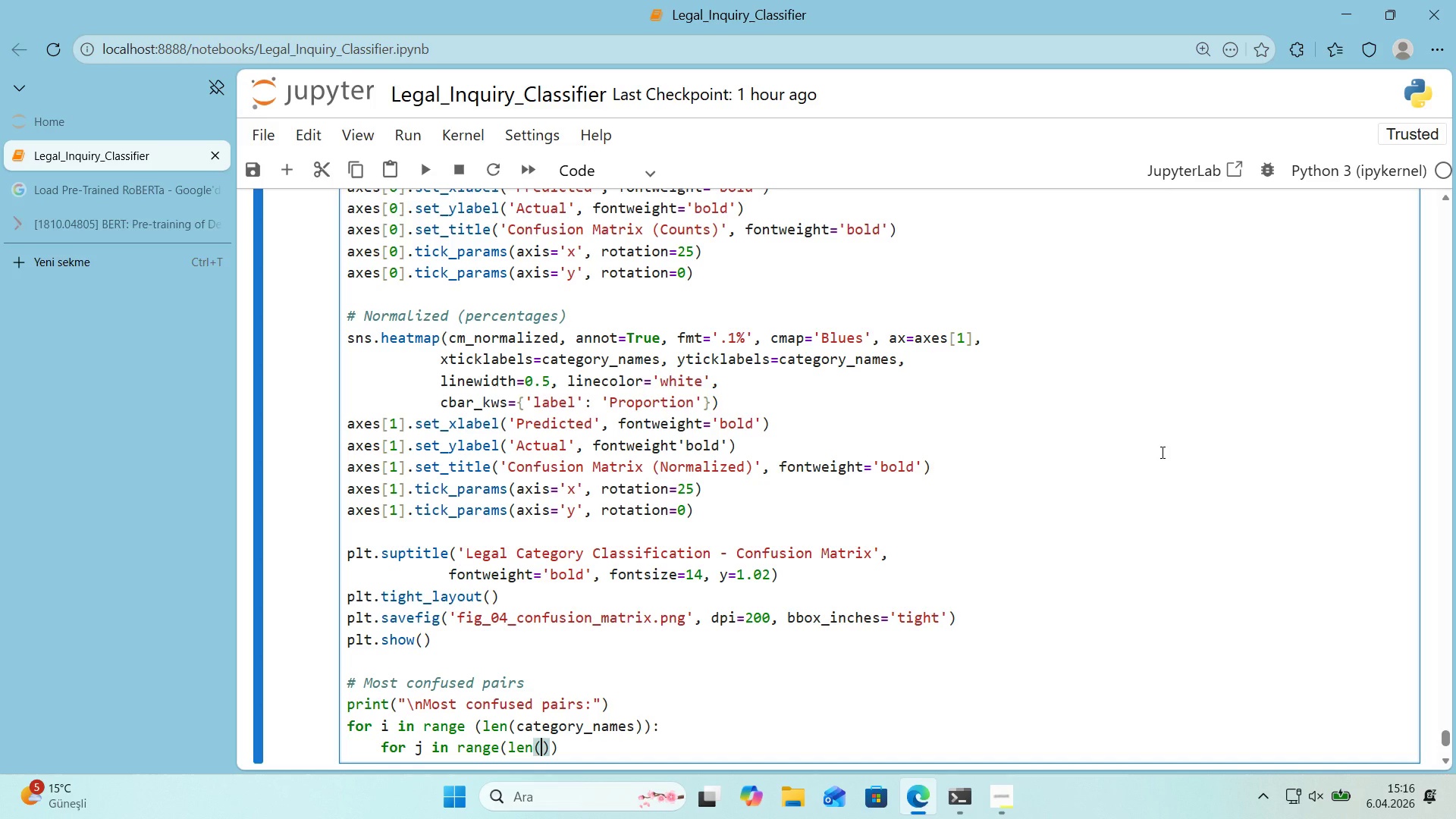 
 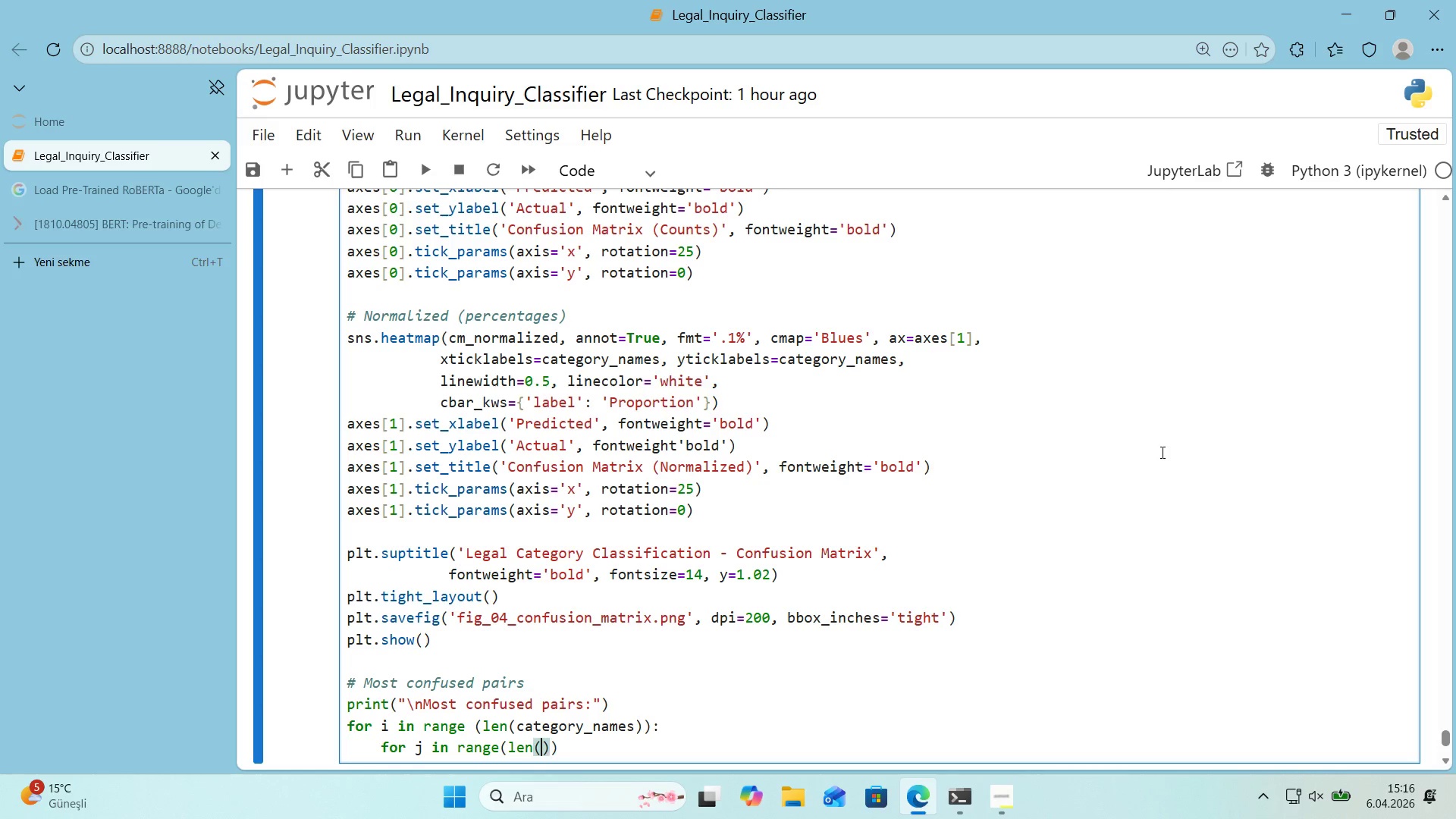 
key(ArrowLeft)
 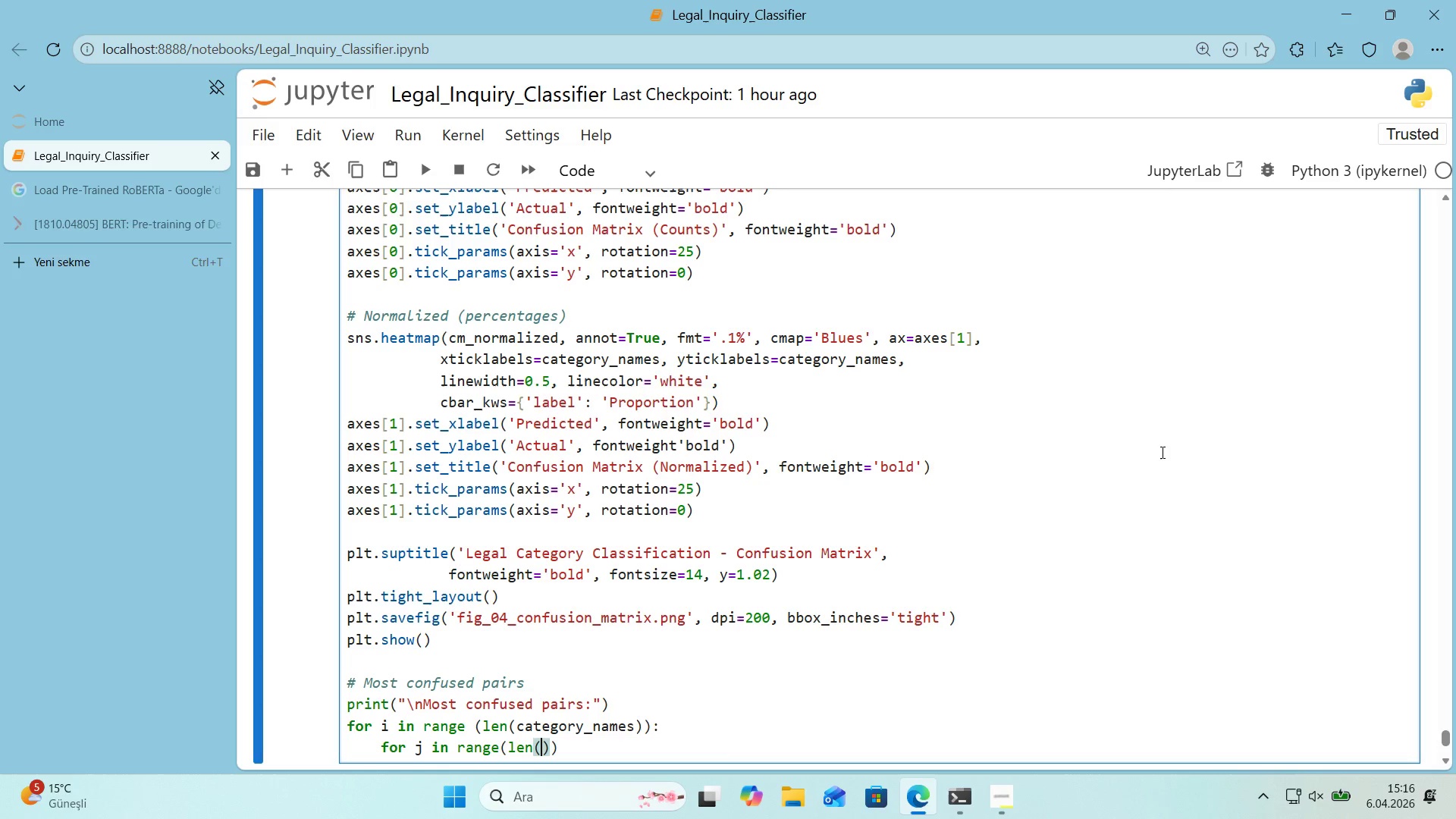 
wait(18.48)
 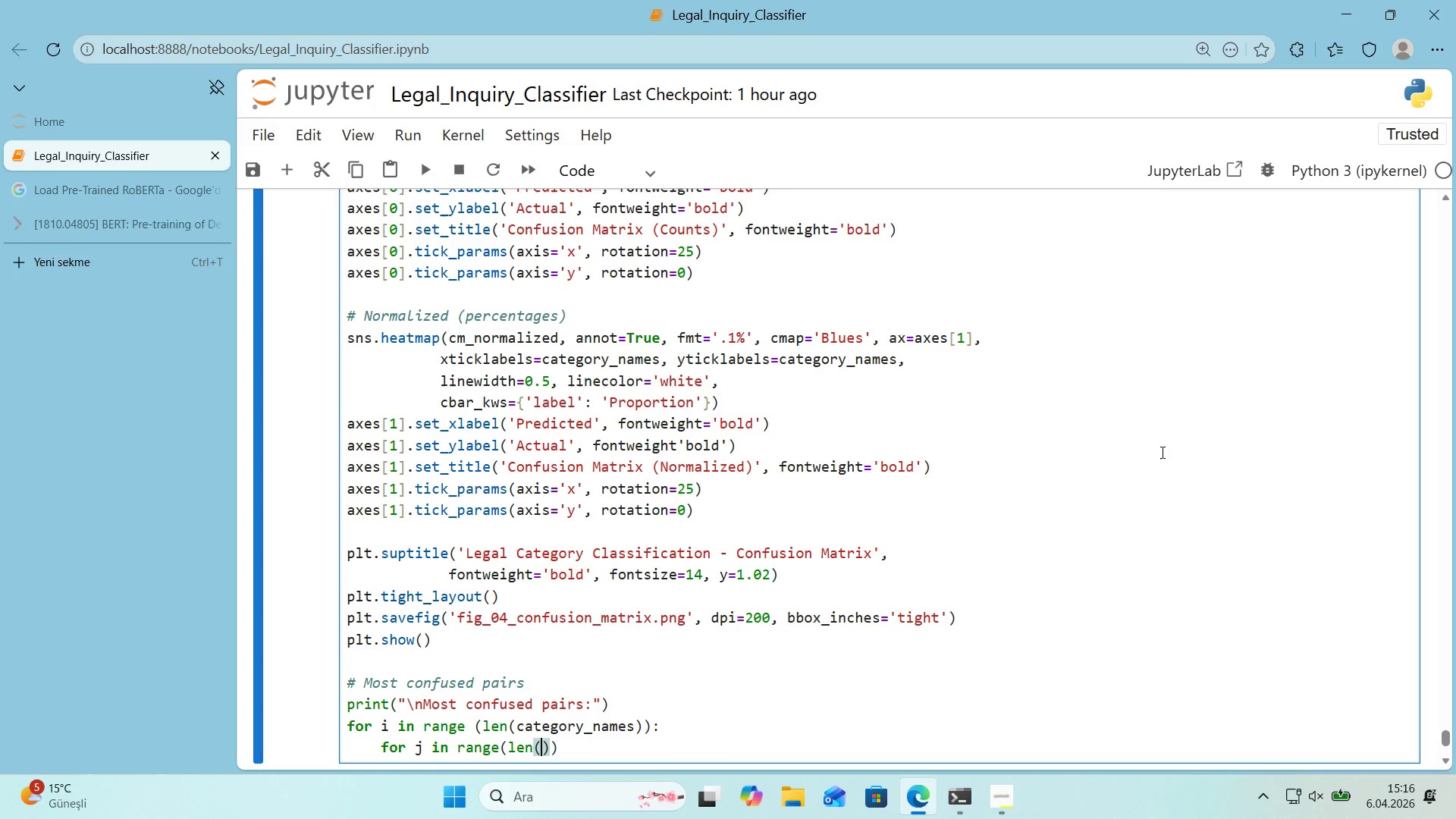 
scroll: coordinate [1161, 452], scroll_direction: down, amount: 1.0
 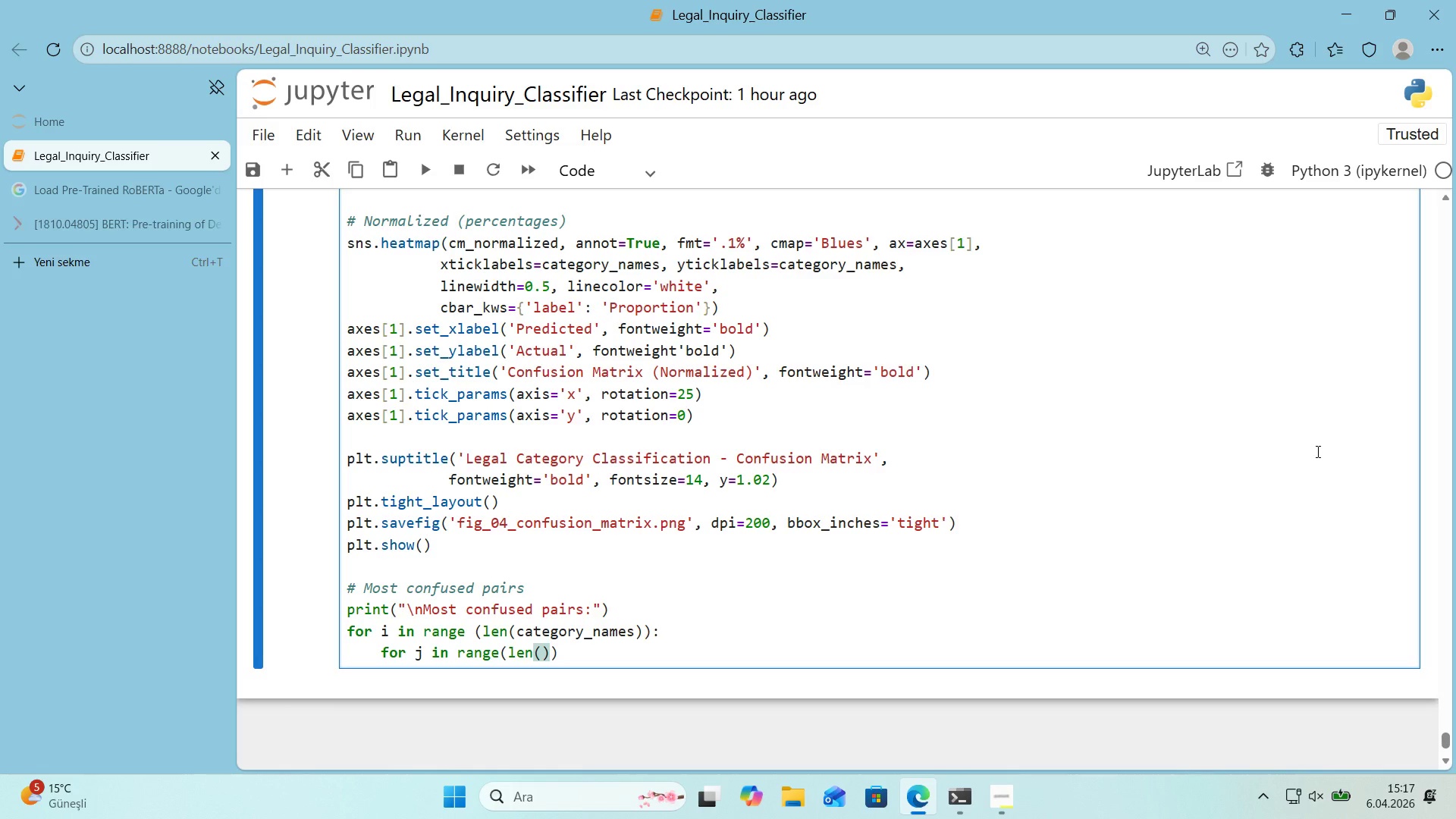 
type(category_names)
 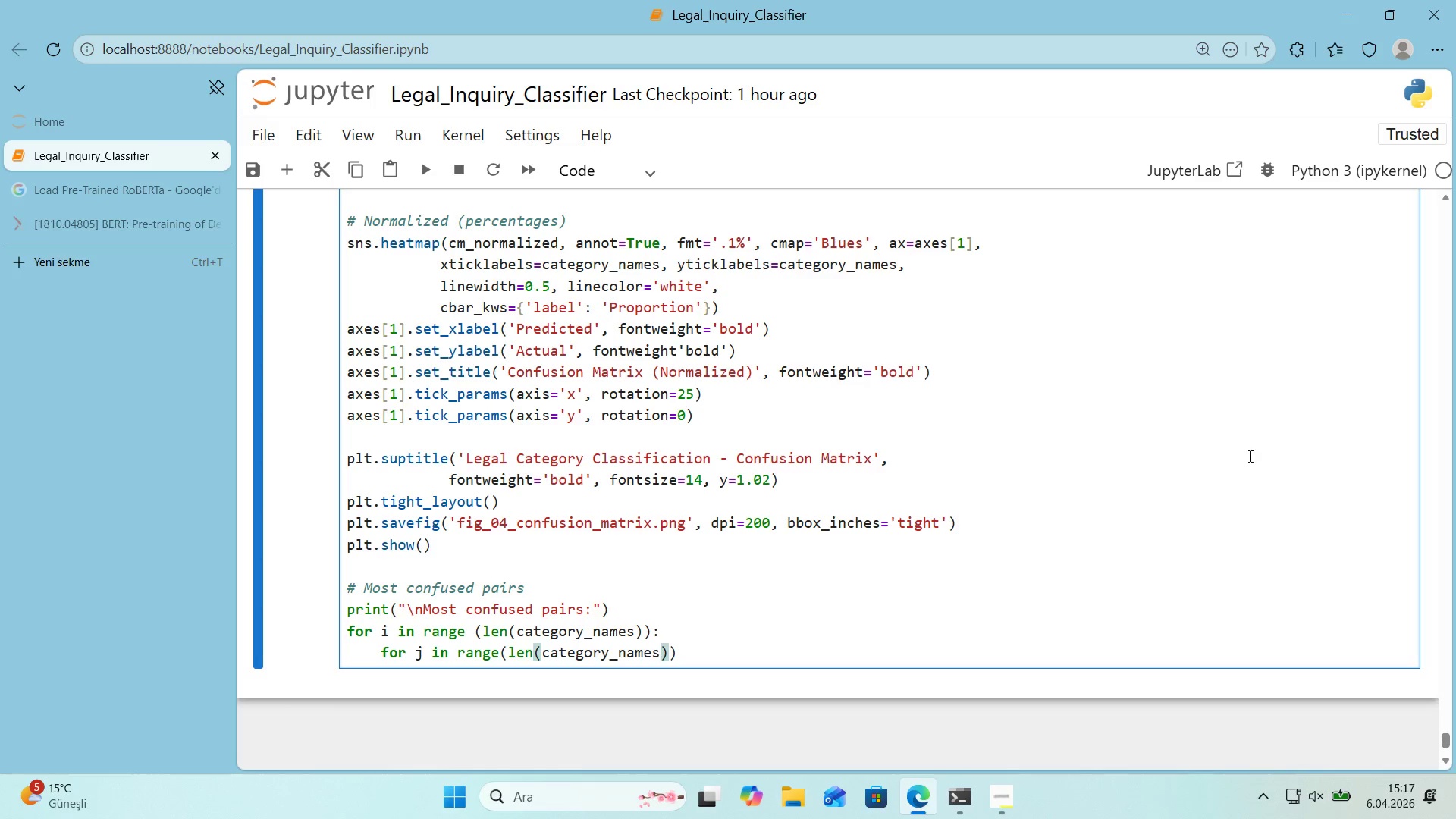 
left_click([755, 651])
 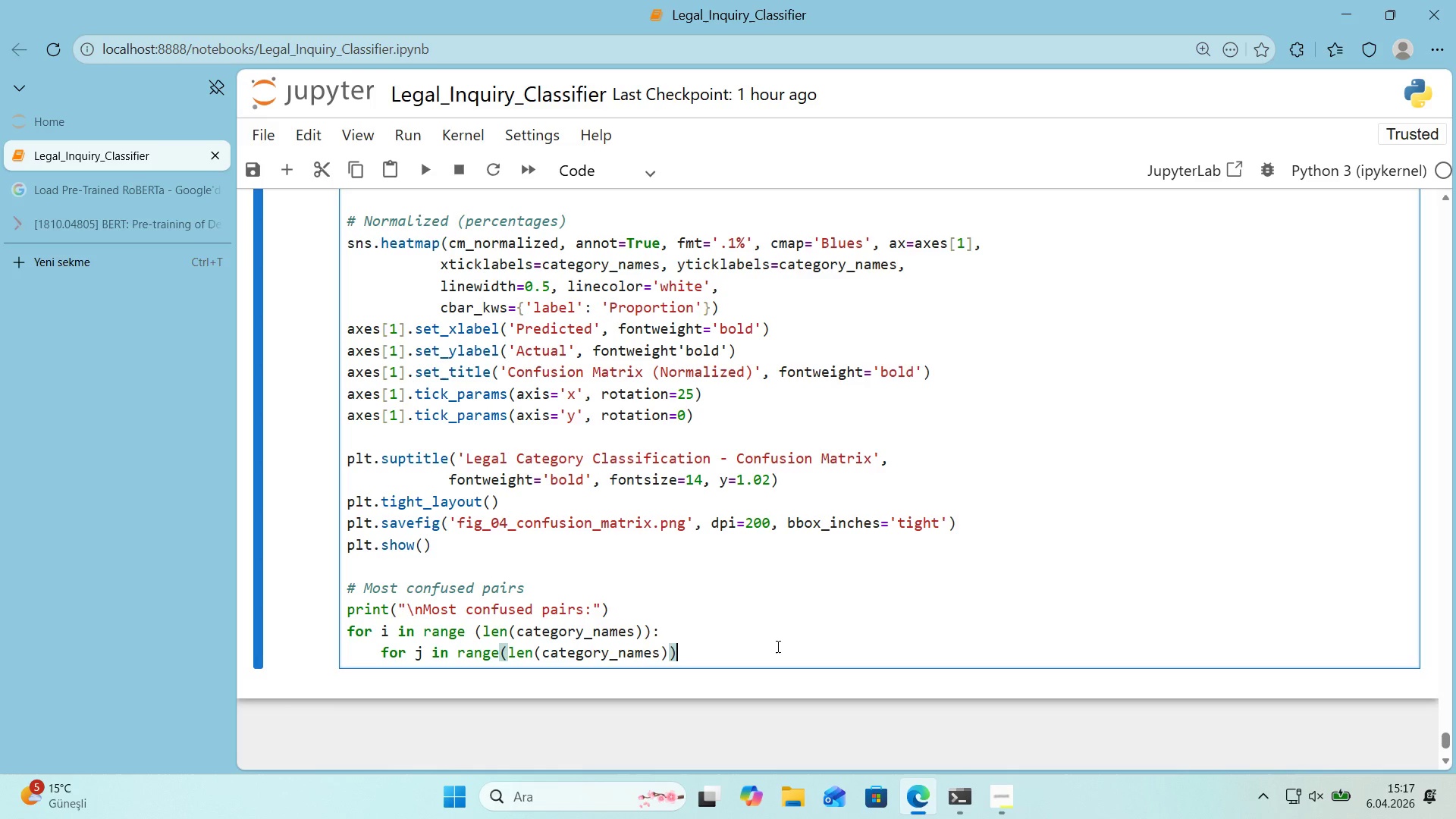 
key(Shift+ShiftRight)
 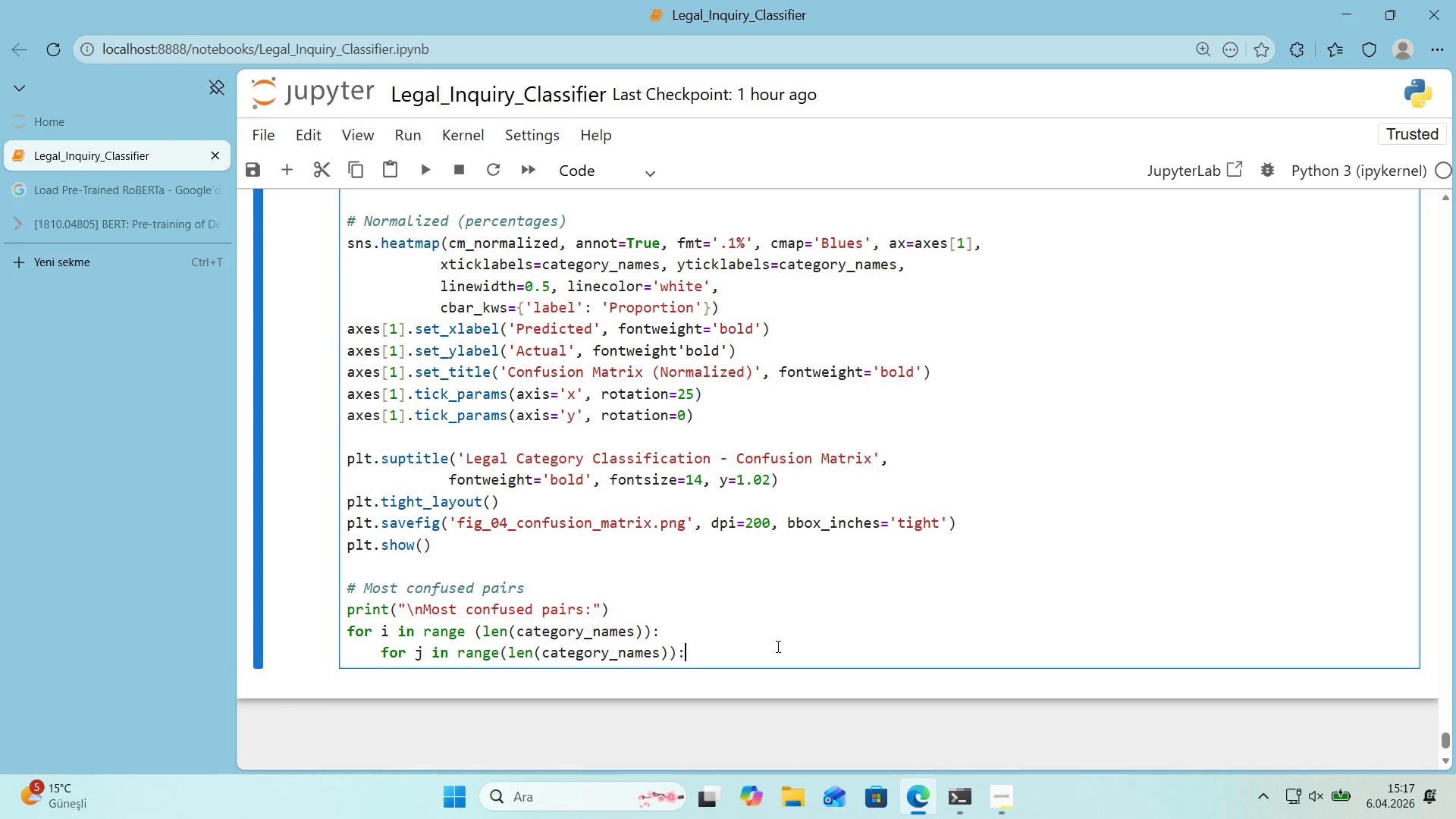 
key(Shift+Period)
 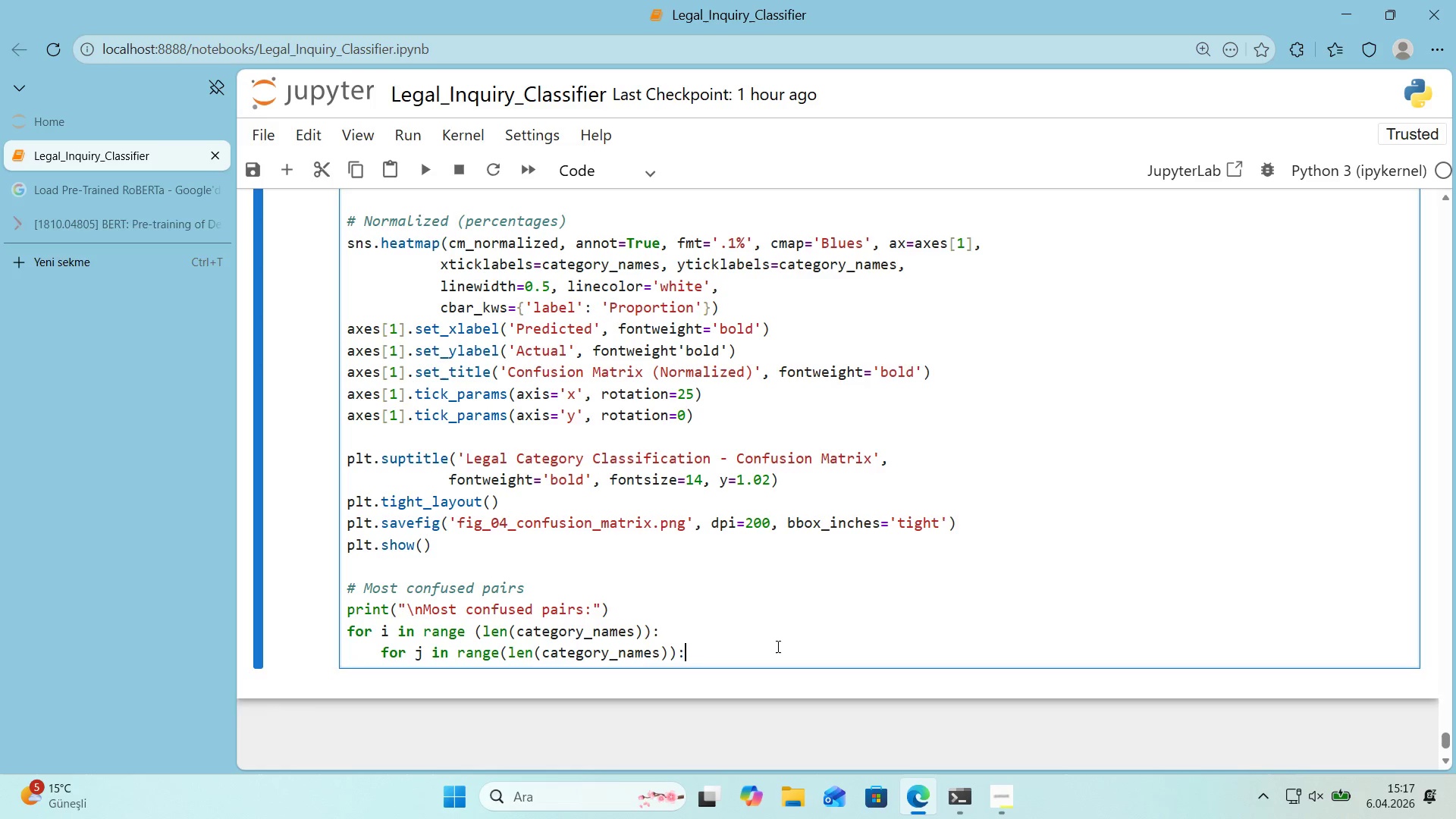 
key(Enter)
 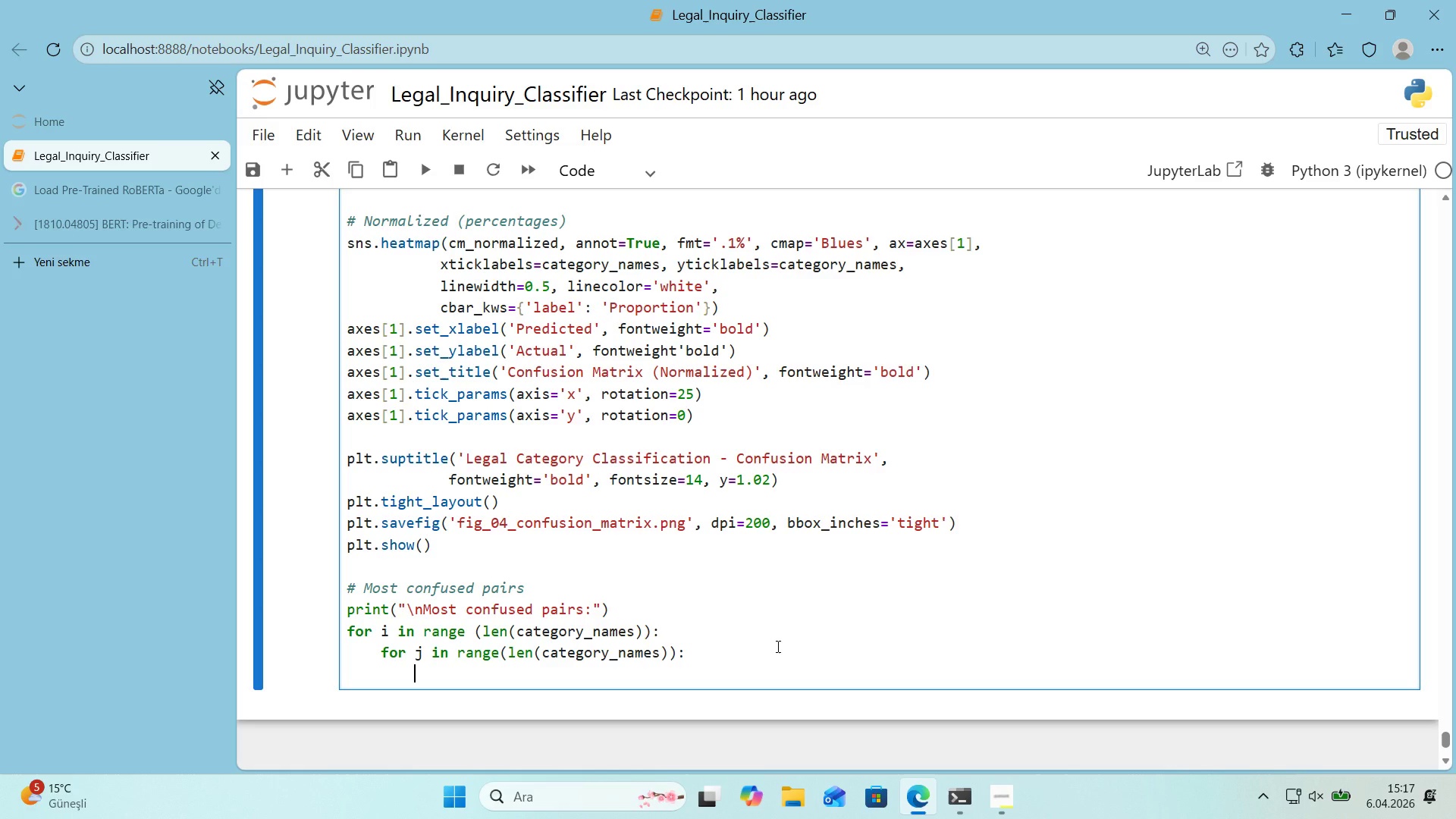 
type('f ' )))
key(Backspace)
key(Backspace)
type(!) j and cm)
 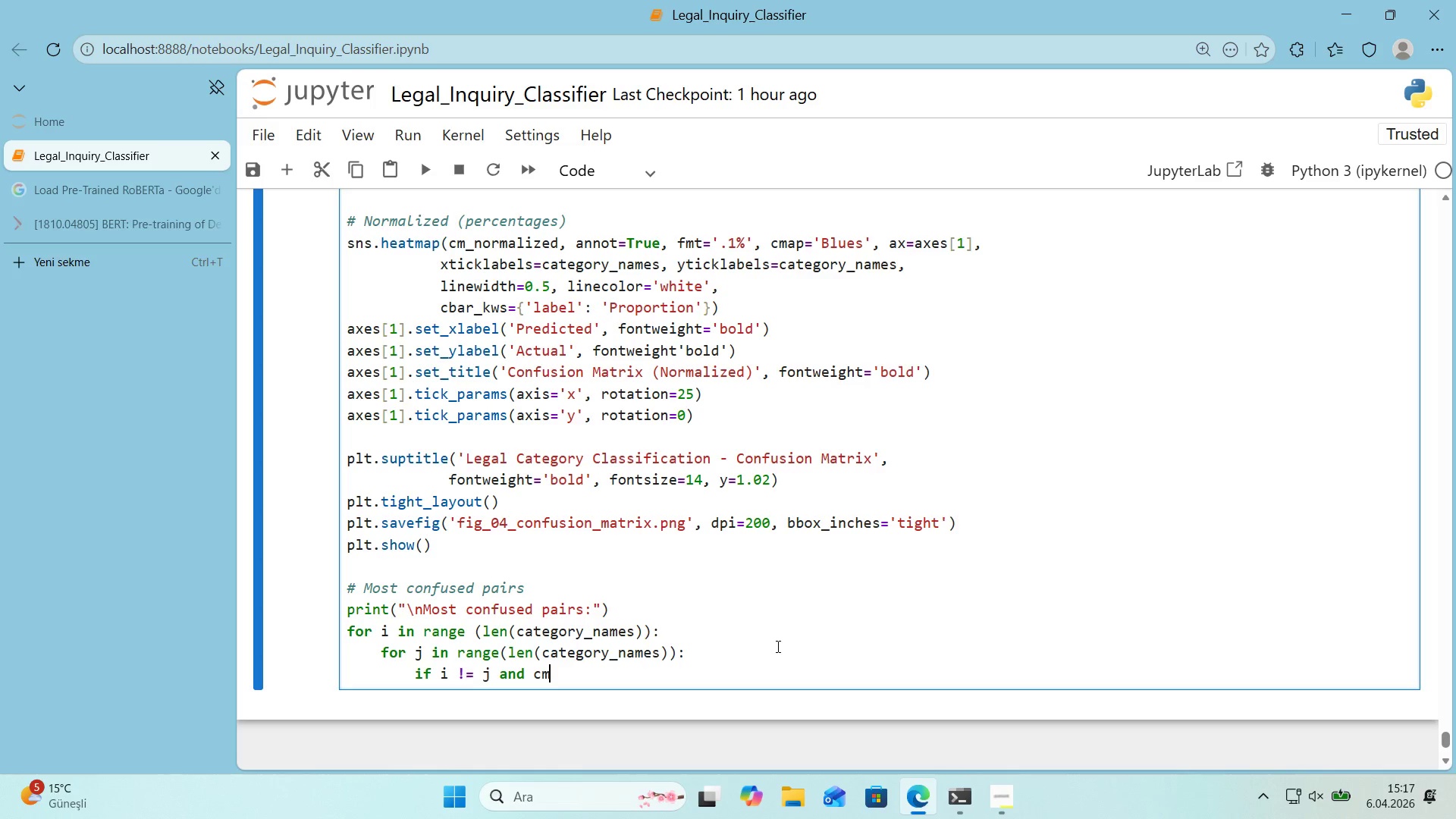 
key(Alt+Control+8)
 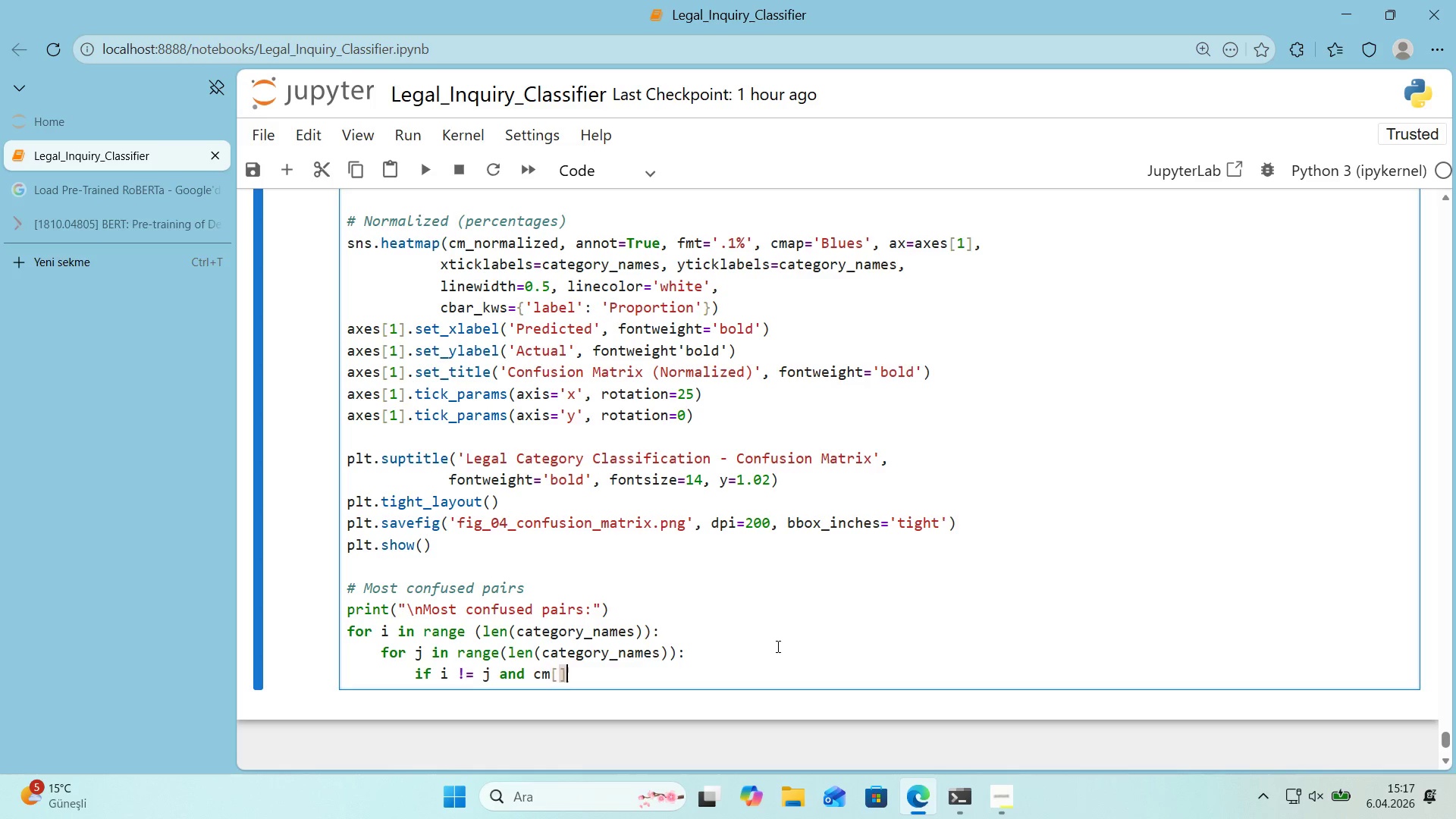 
key(Alt+Control+9)
 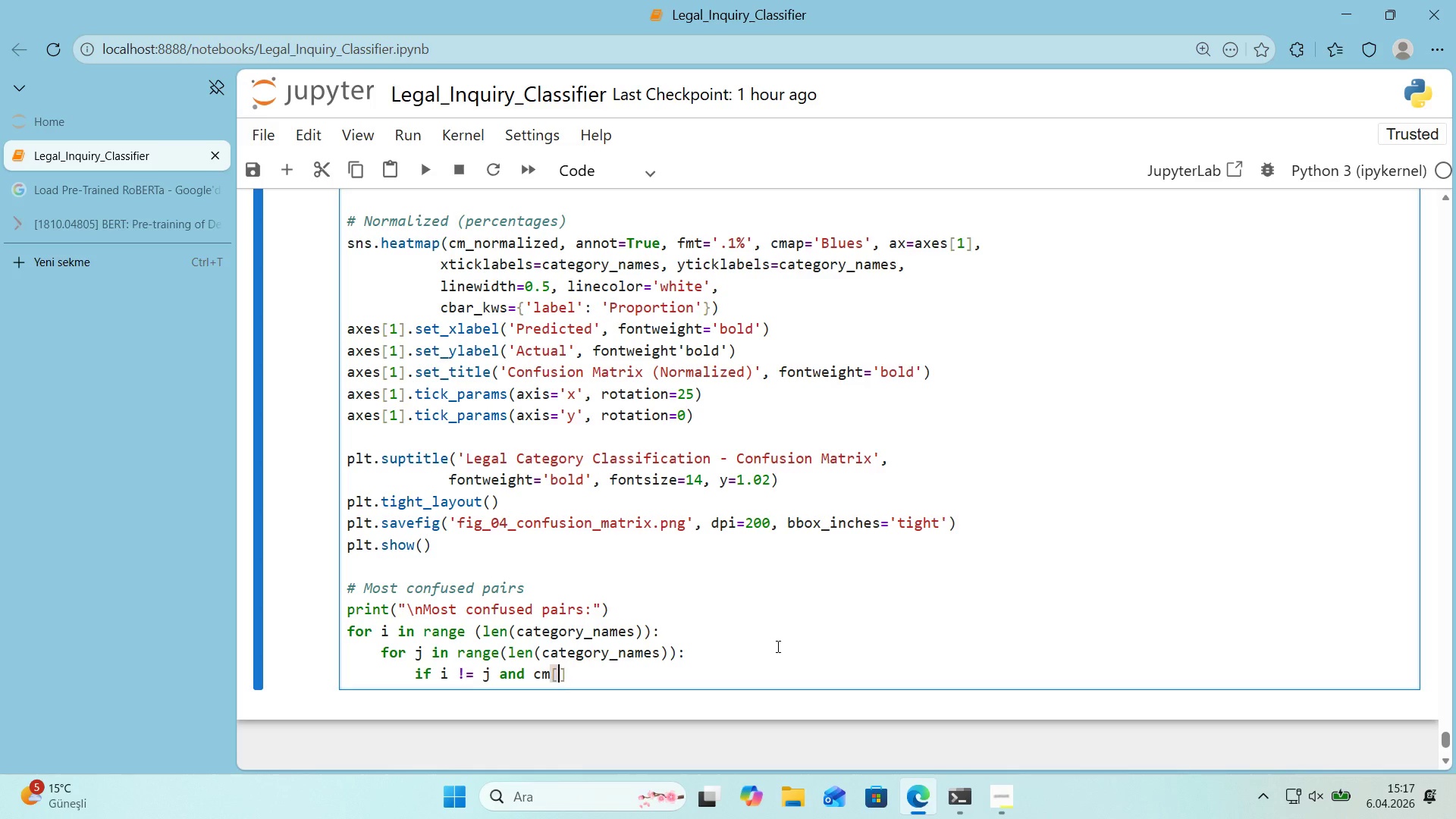 
key(ArrowLeft)
 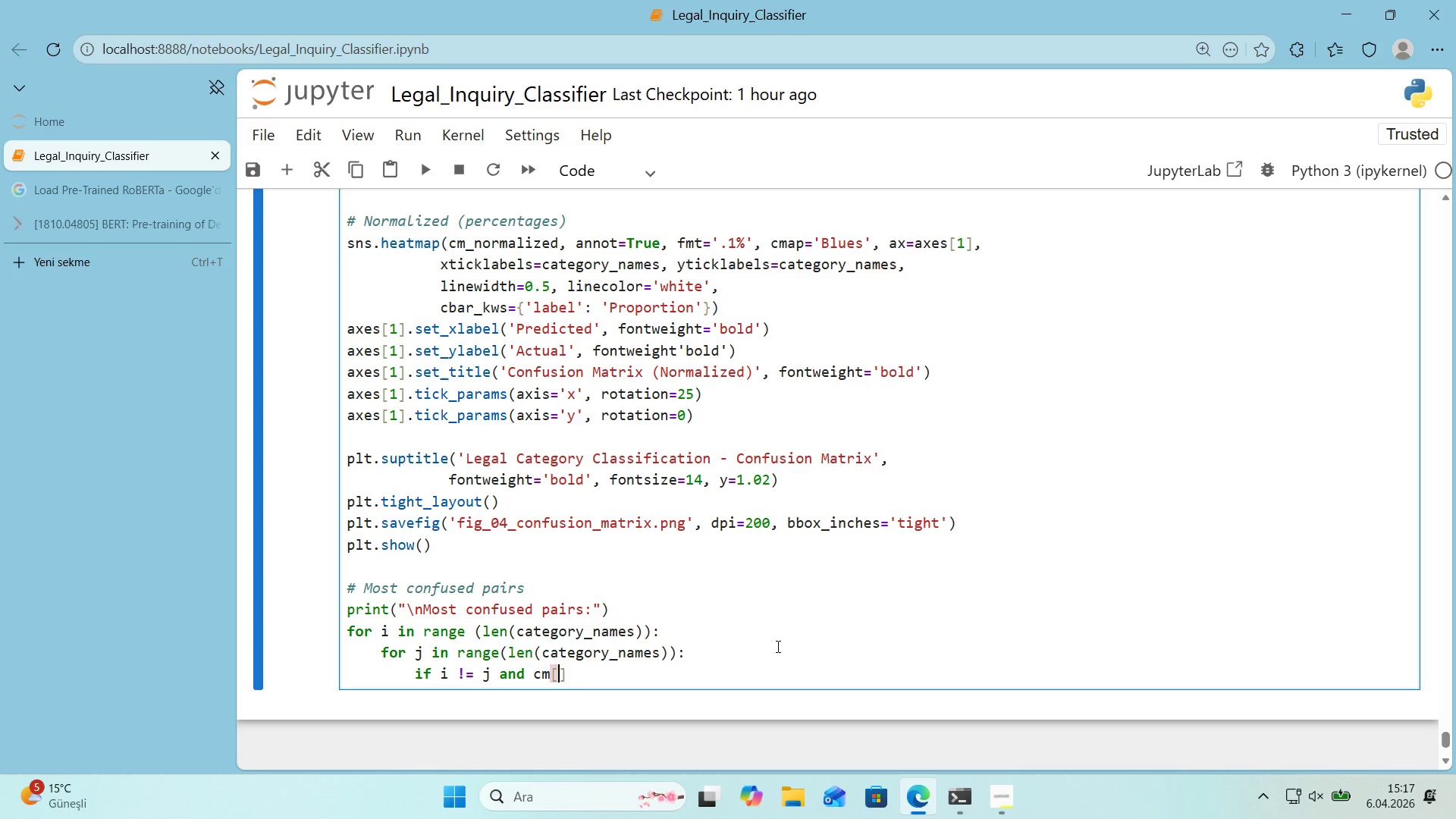 
key(Quote)
 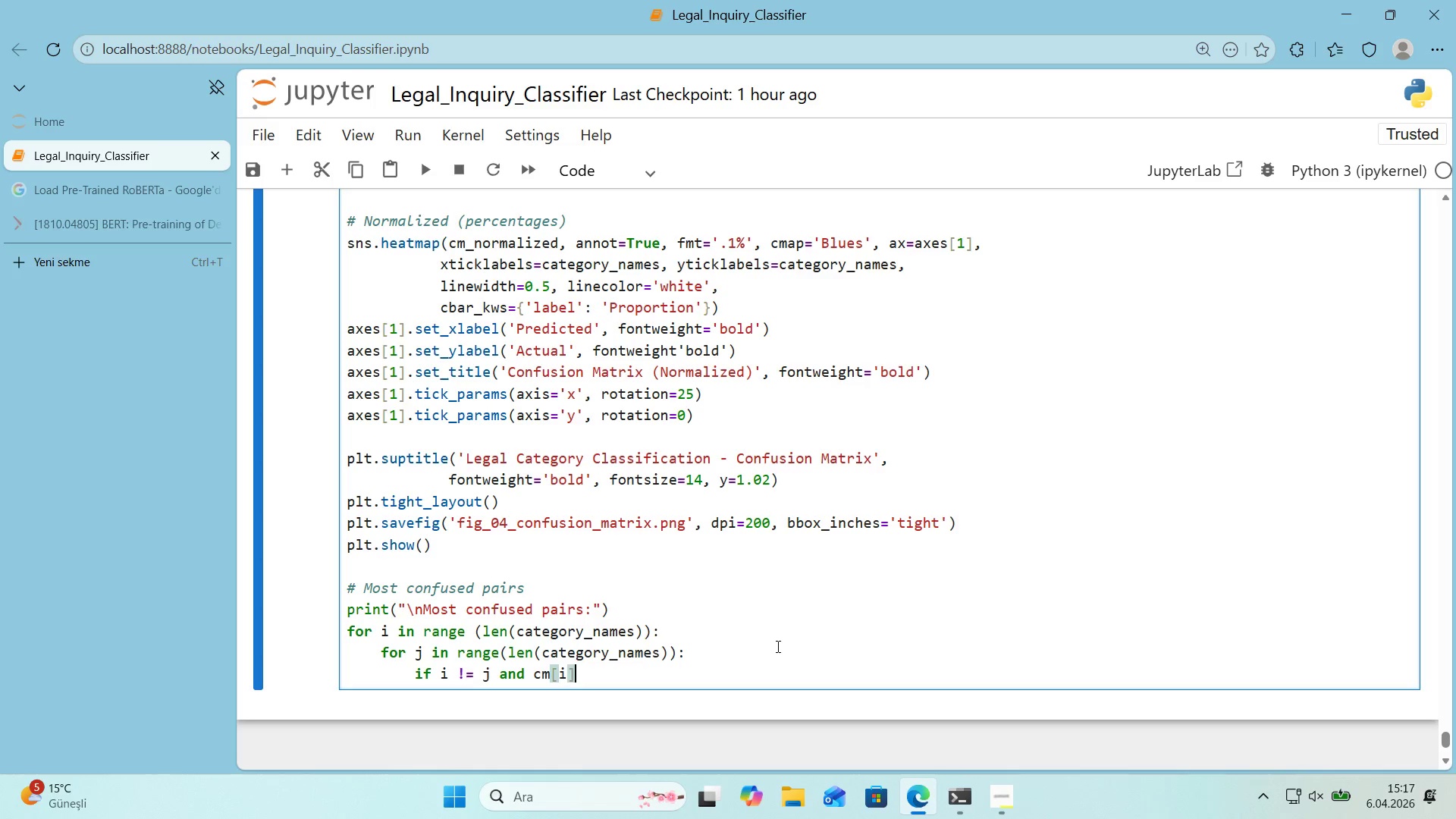 
key(ArrowRight)
 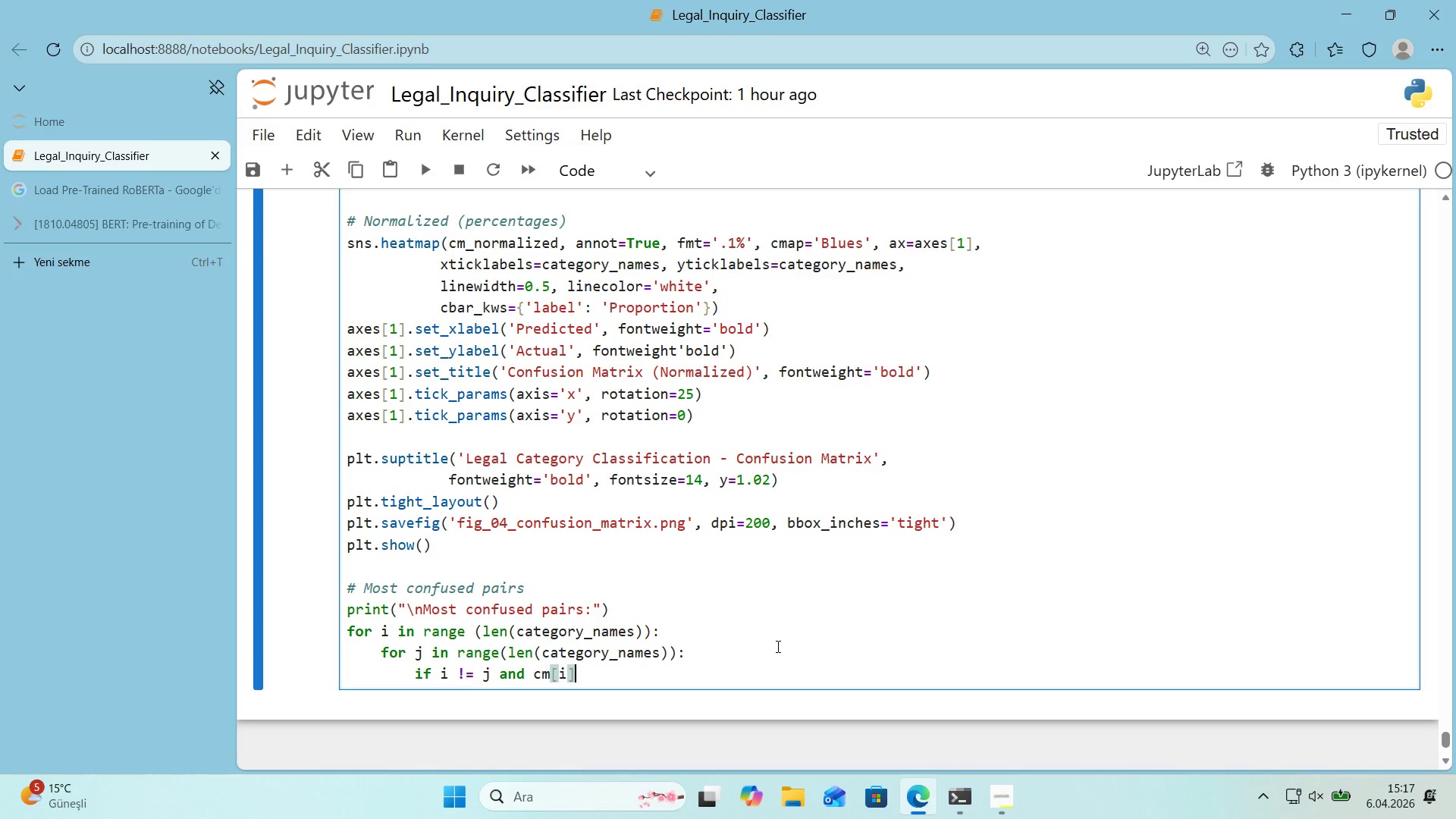 
key(Alt+Control+8)
 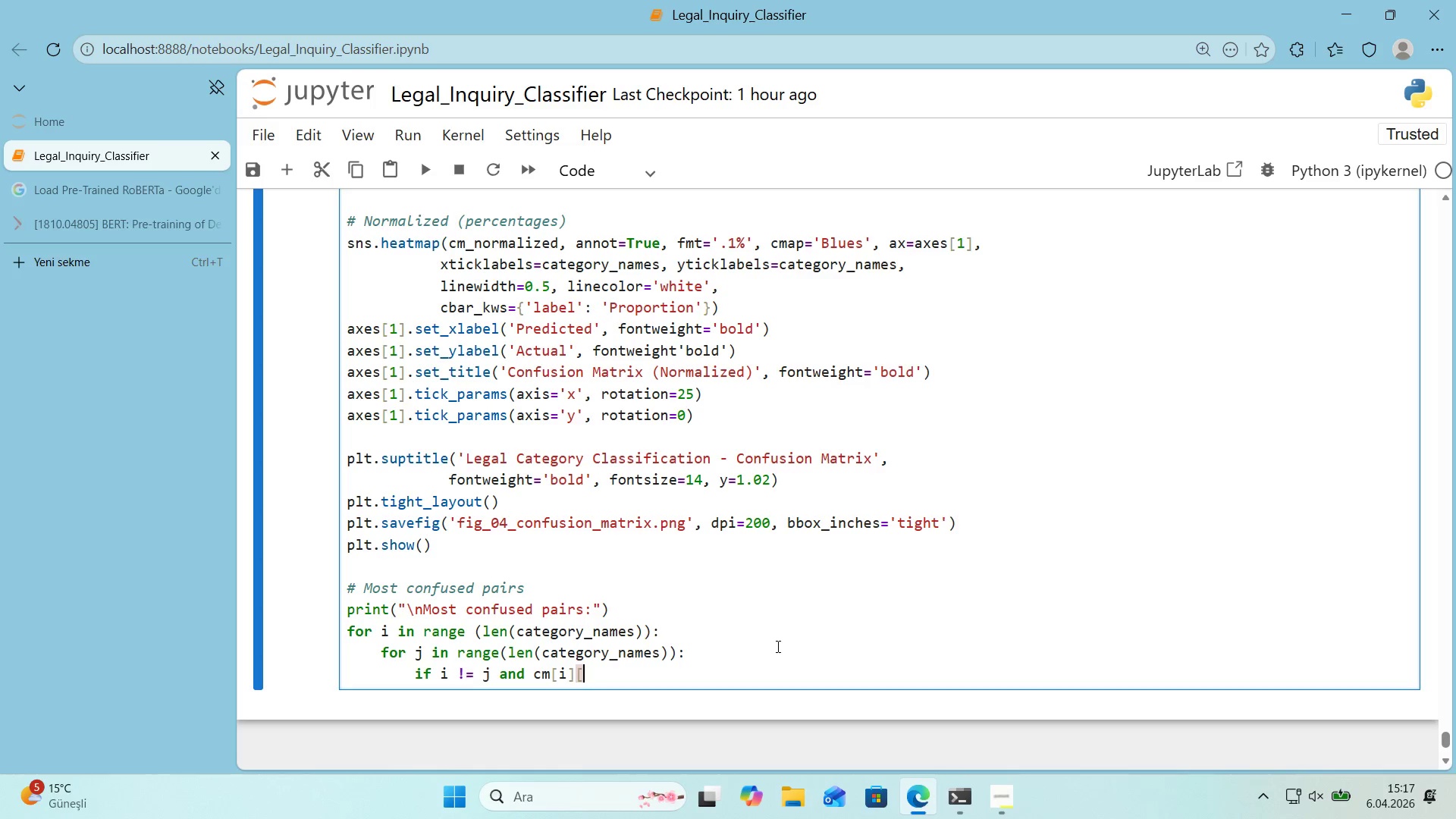 
key(Alt+Control+9)
 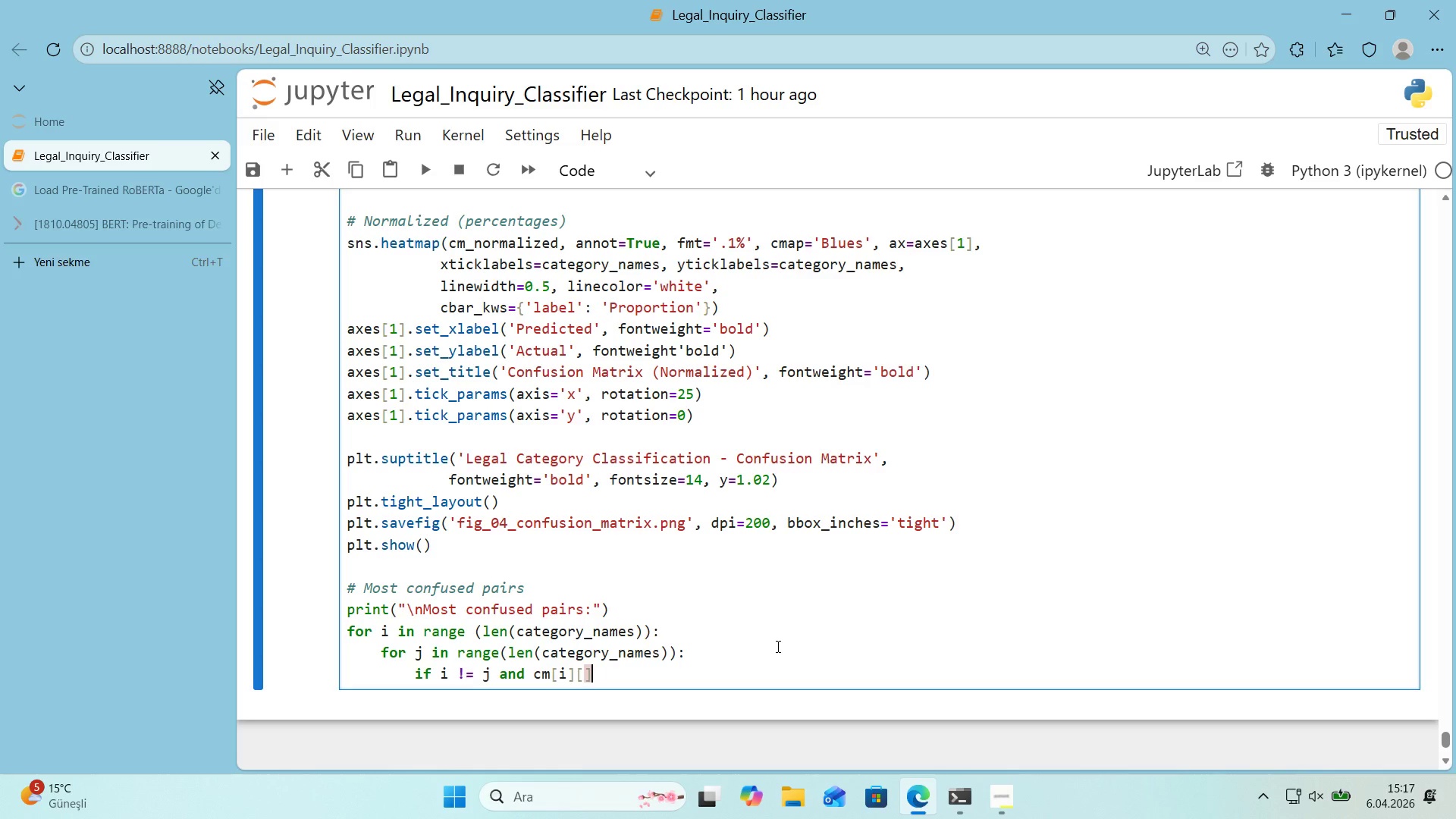 
key(ArrowLeft)
 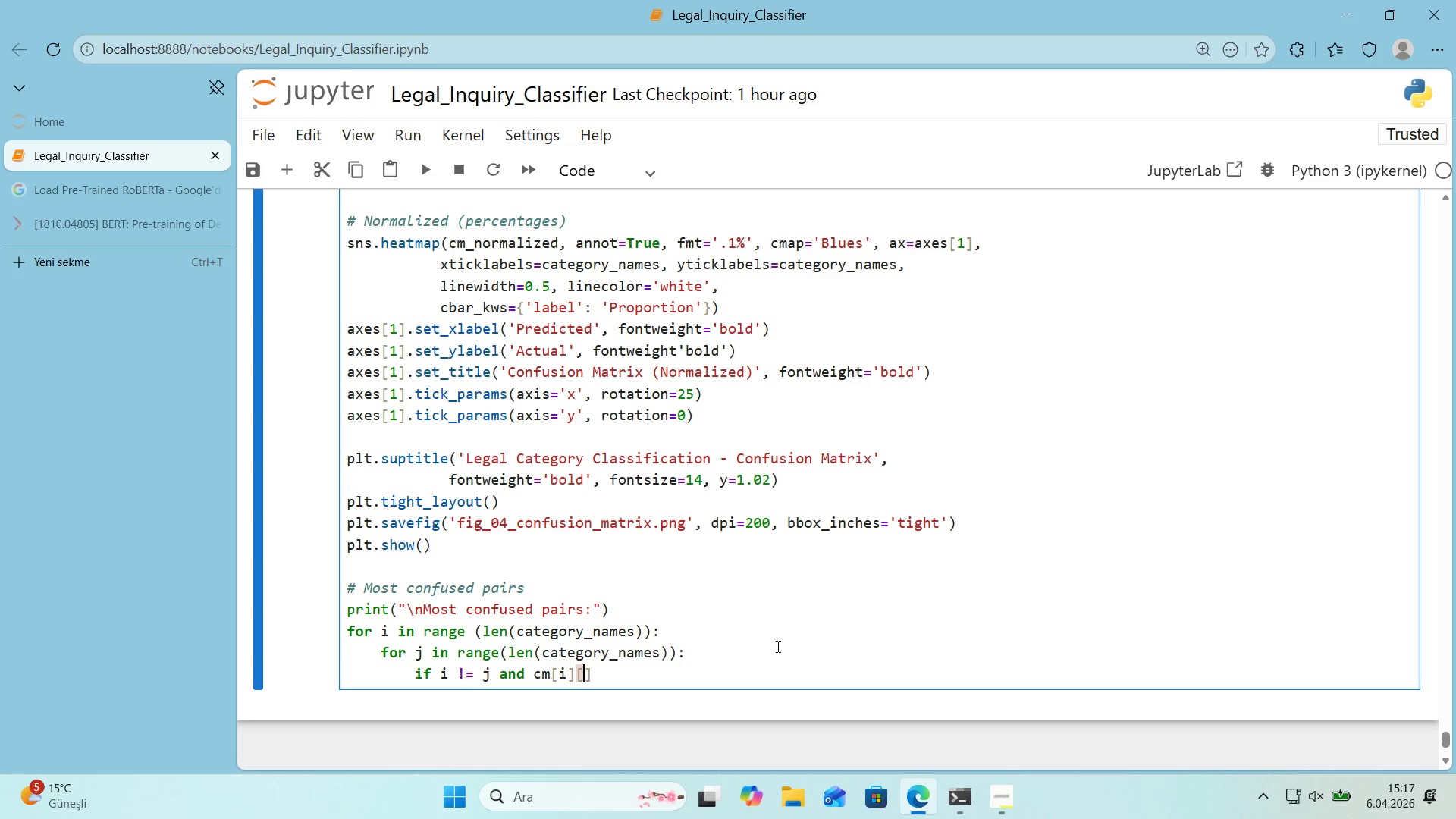 
key(J)
 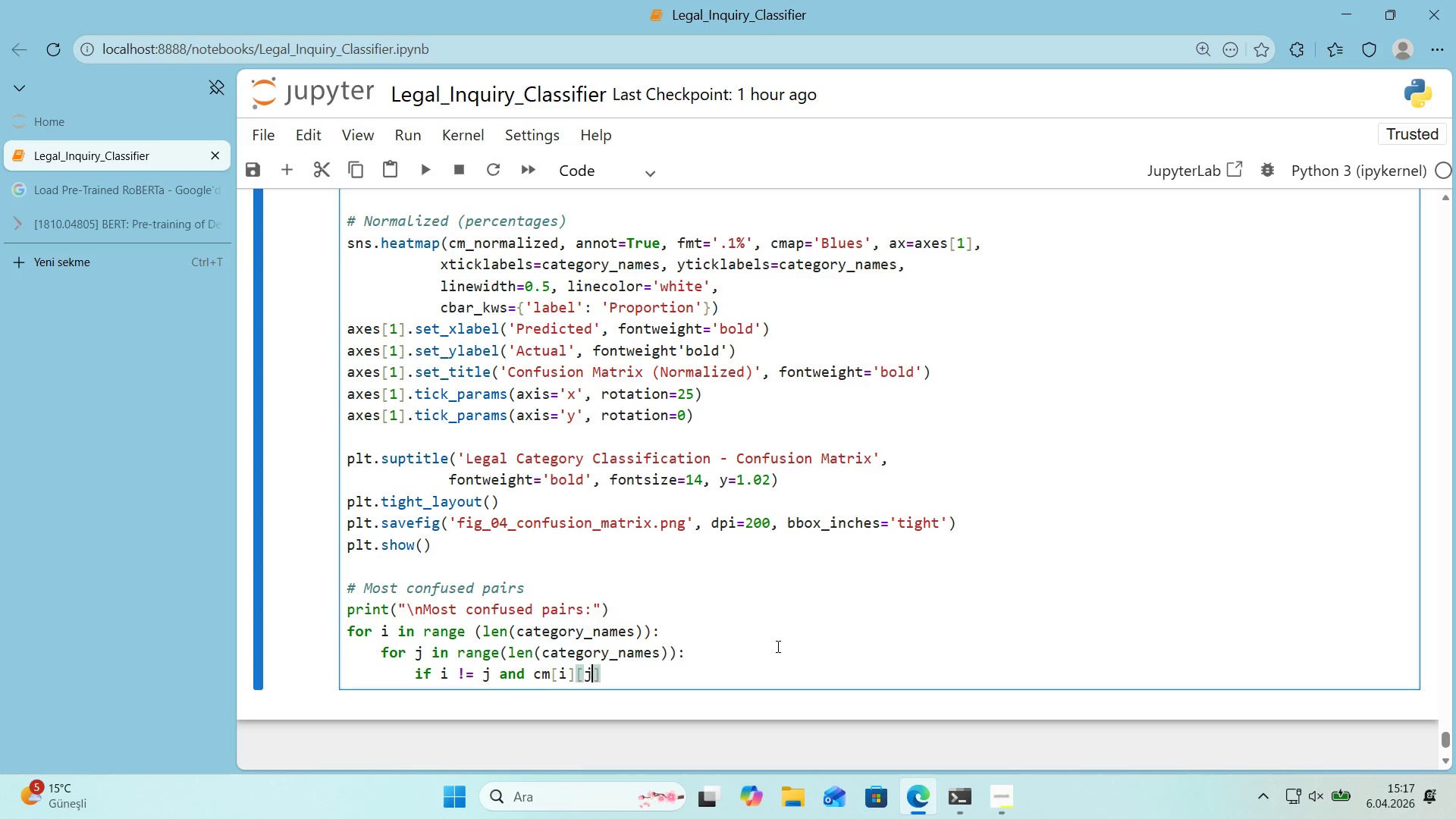 
key(ArrowRight)
 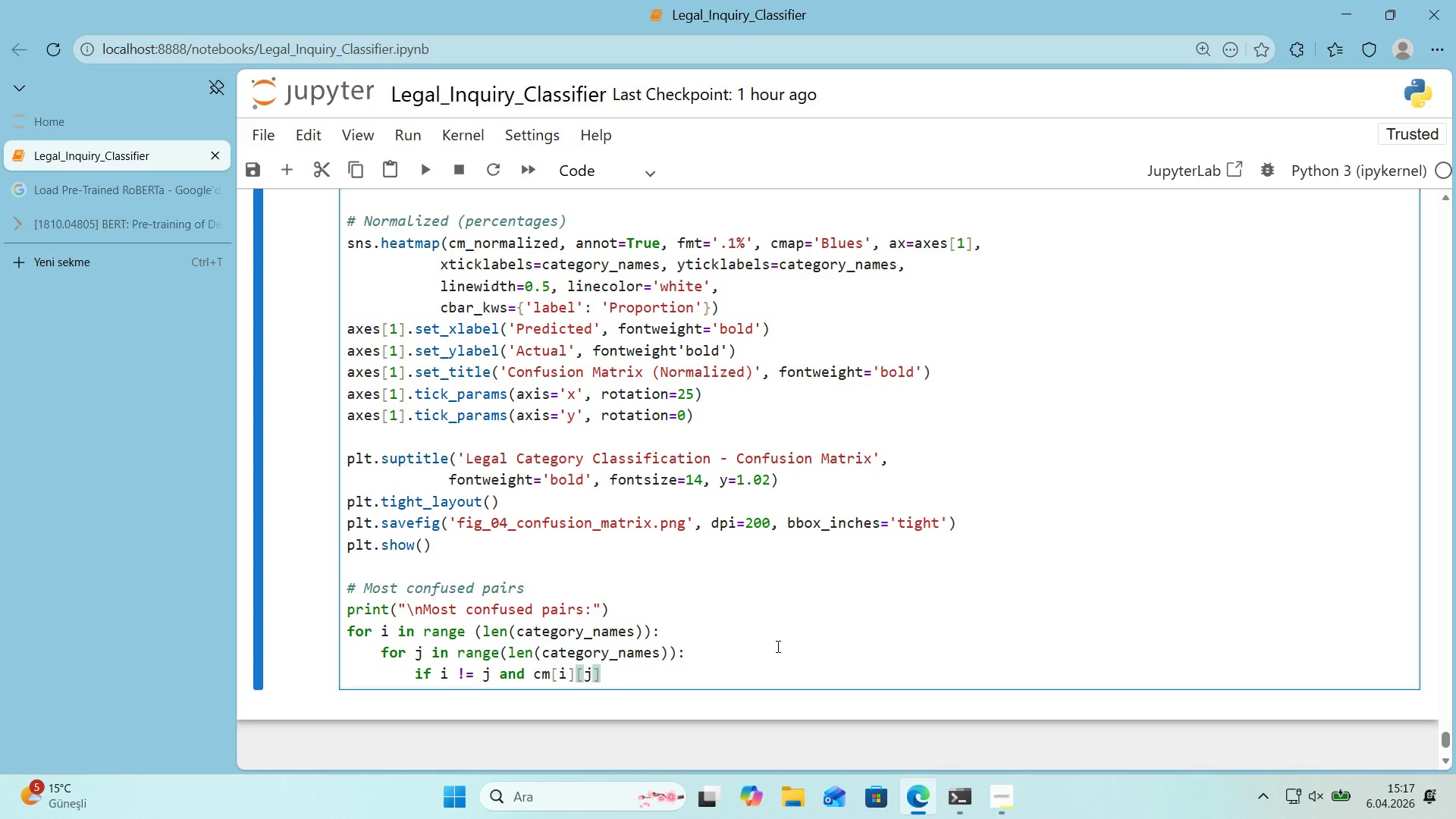 
key(Space)
 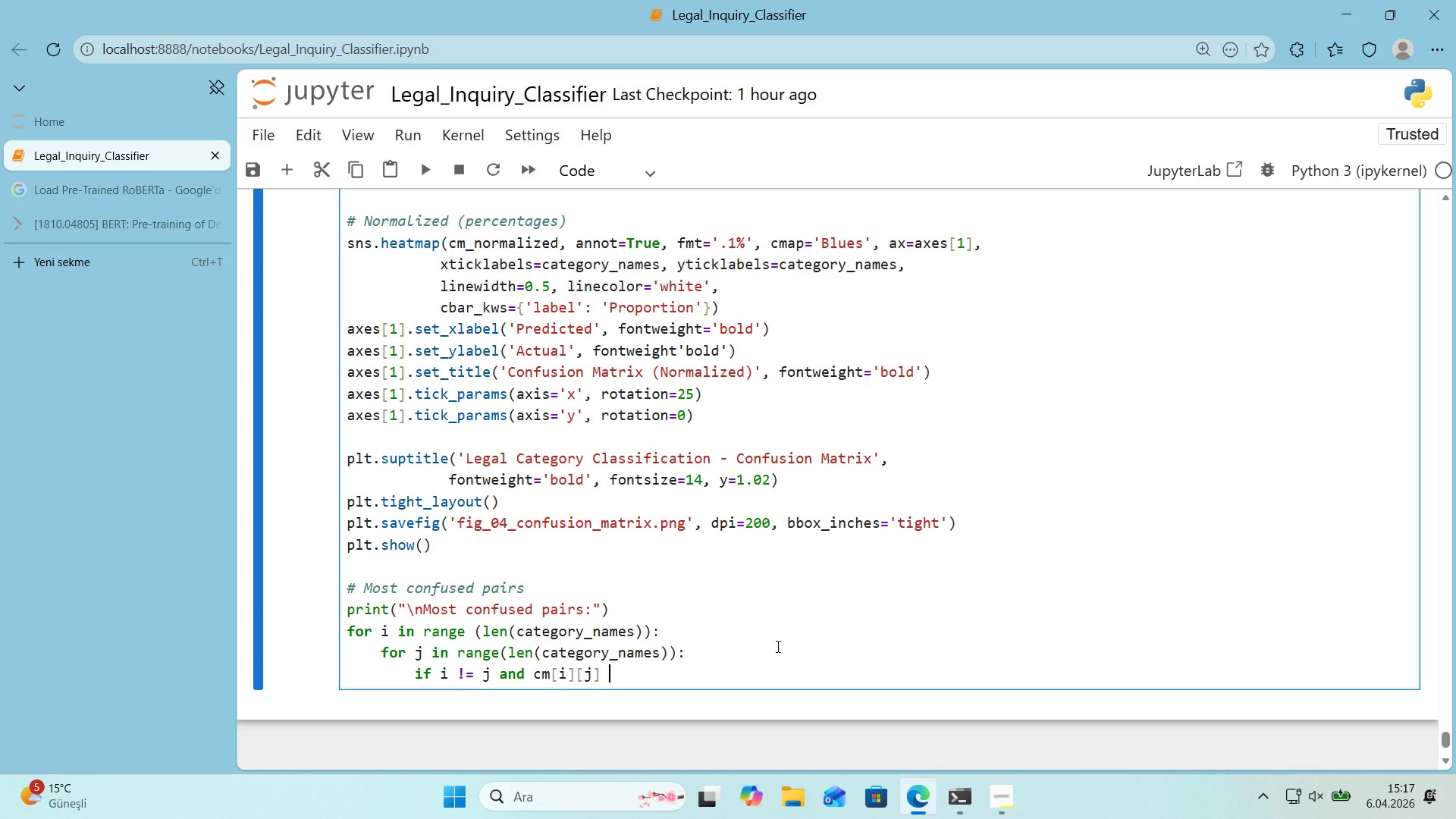 
key(Shift+ShiftRight)
 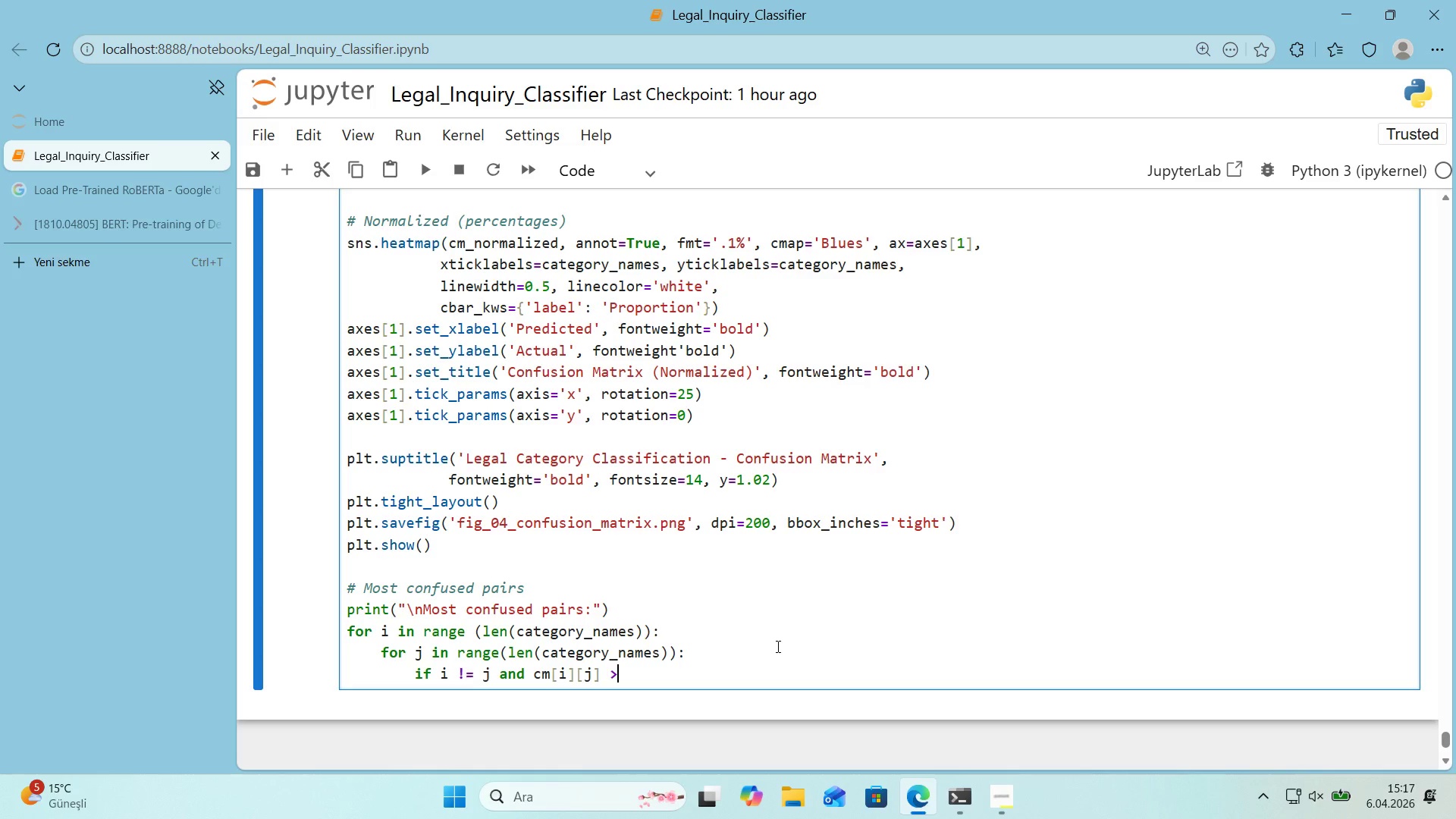 
key(Shift+Break)
 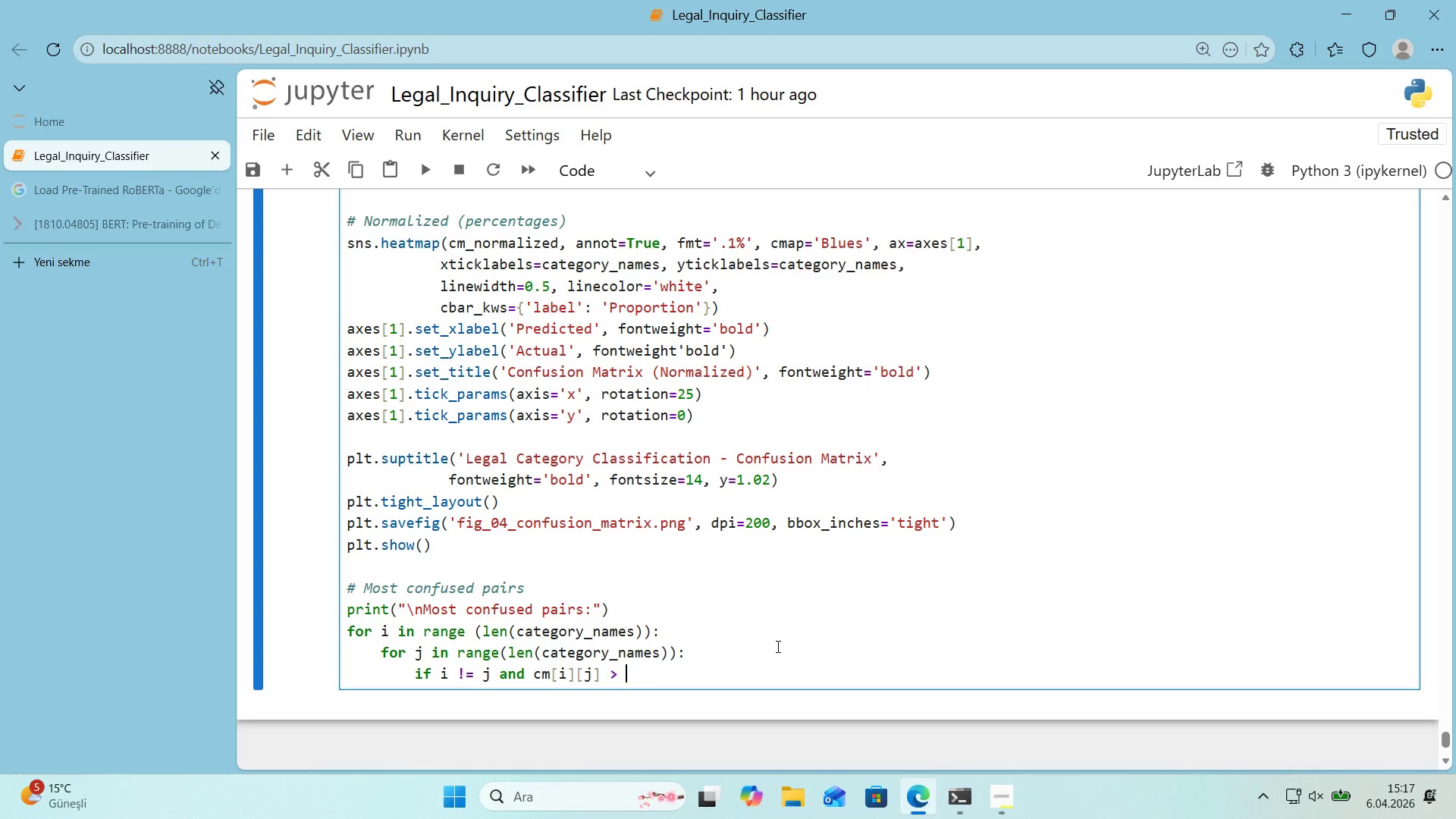 
key(Space)
 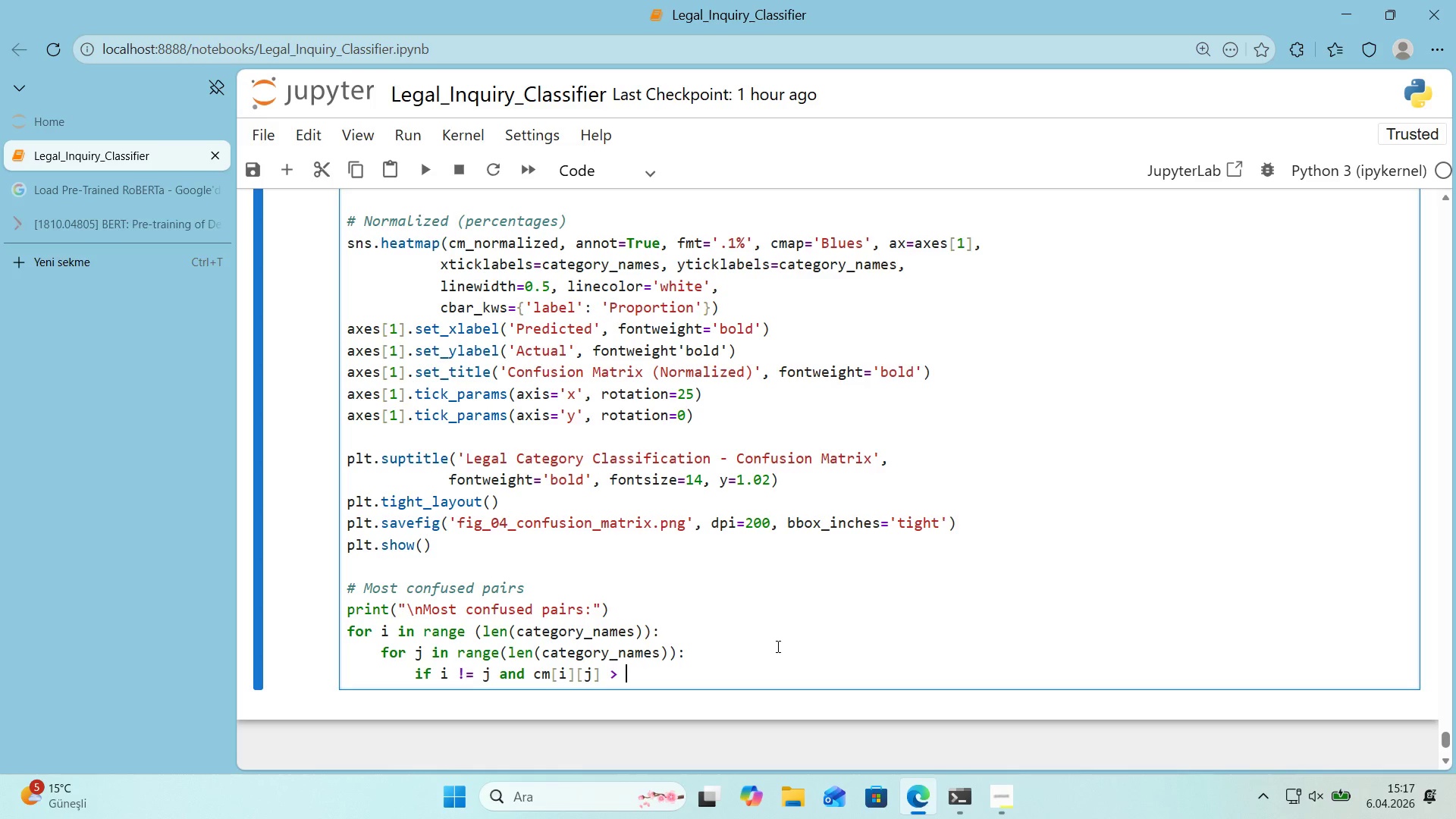 
key(Numpad0)
 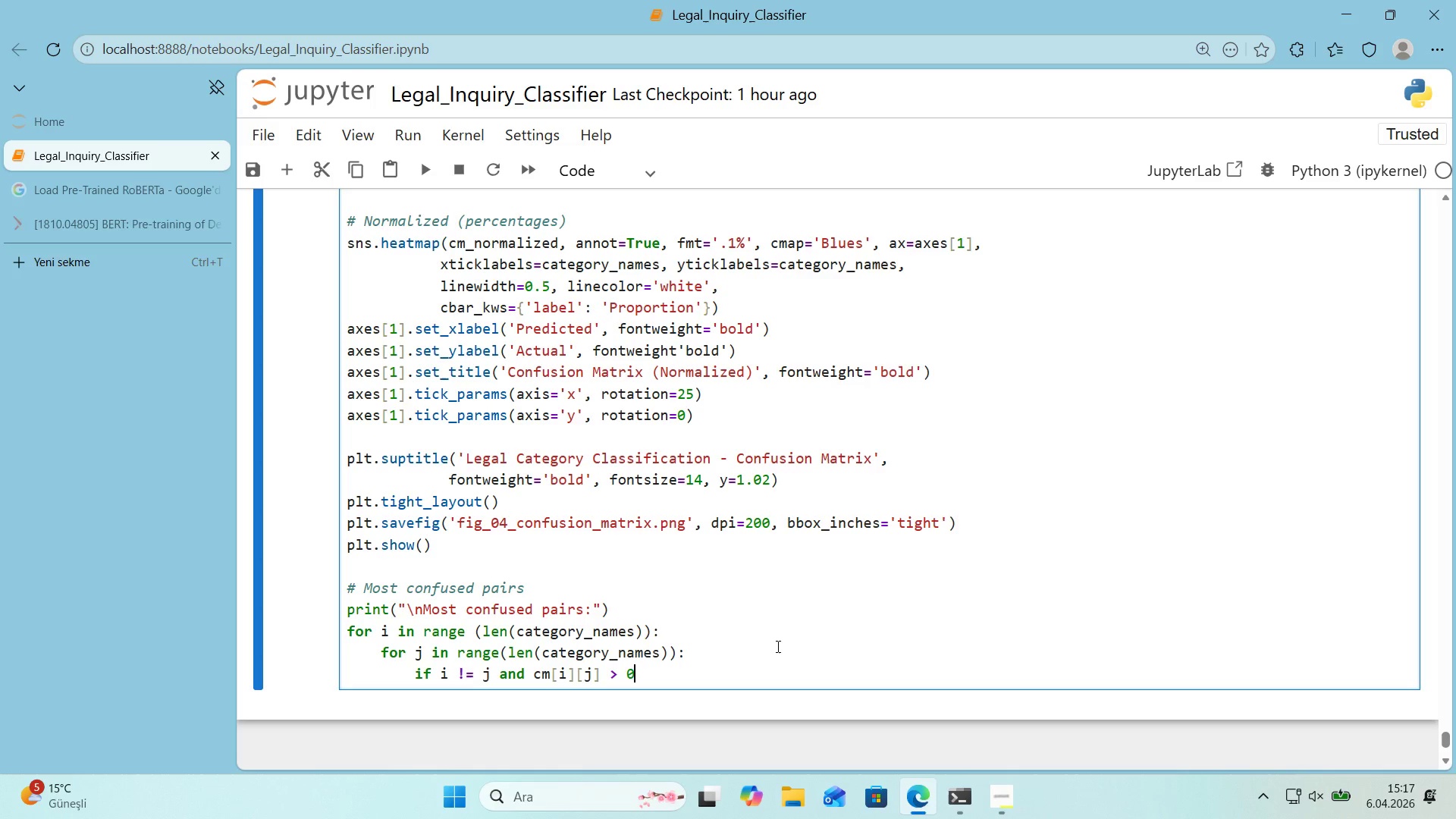 
key(Shift+Period)
 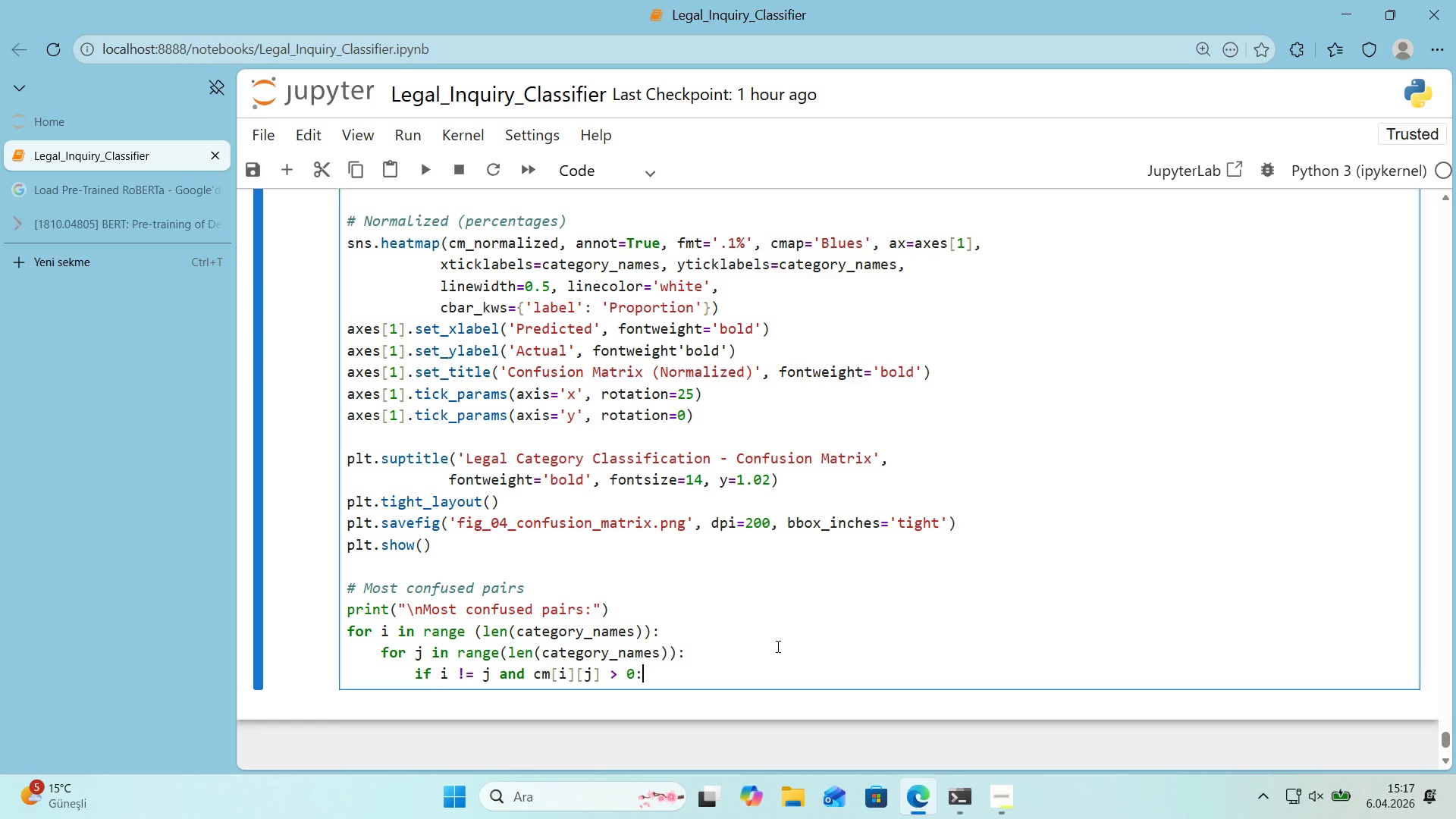 
key(Enter)
 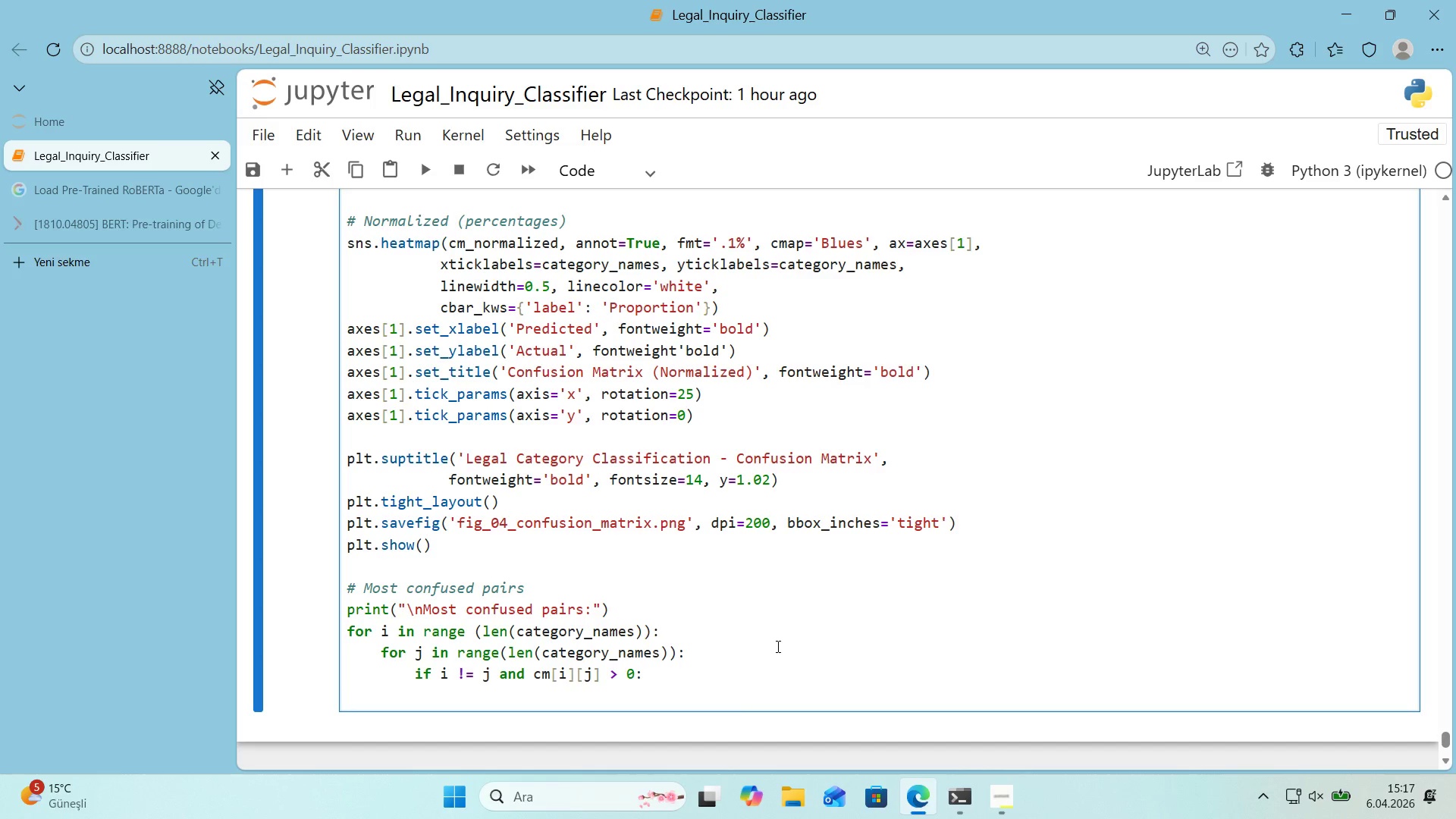 
type(pct ) cm_normal'zed)
 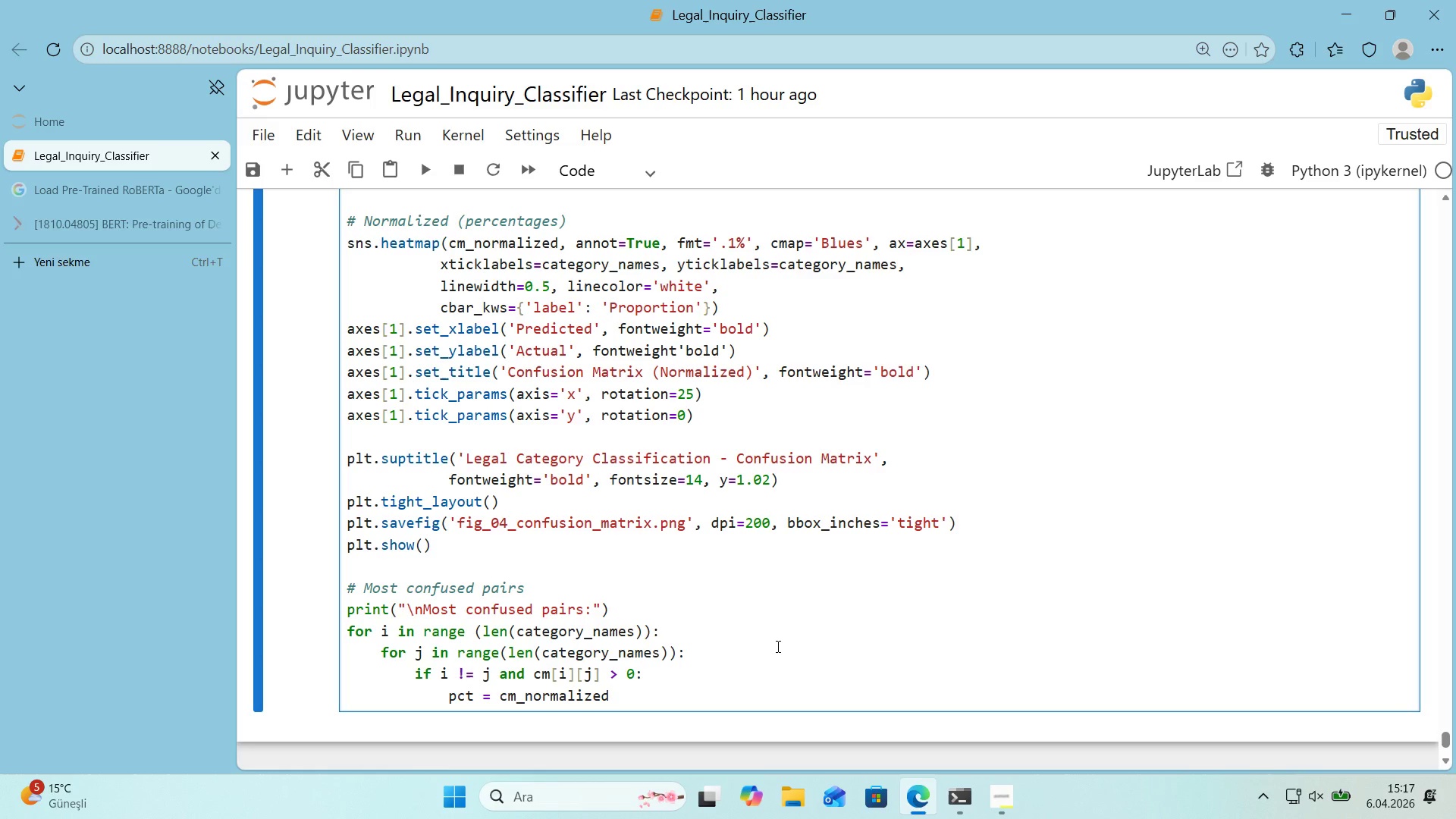 
key(Alt+Control+8)
 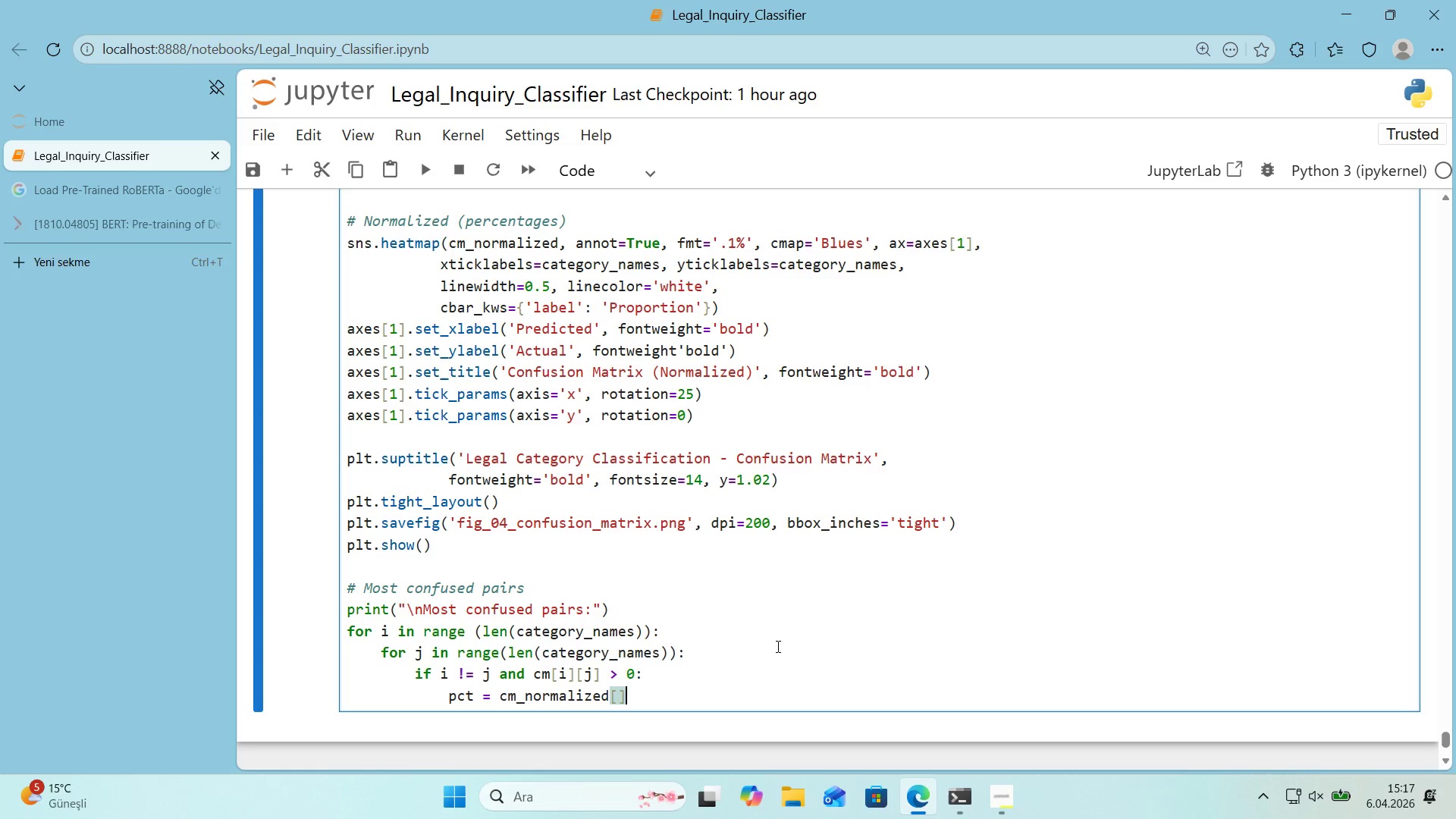 
key(Alt+Control+9)
 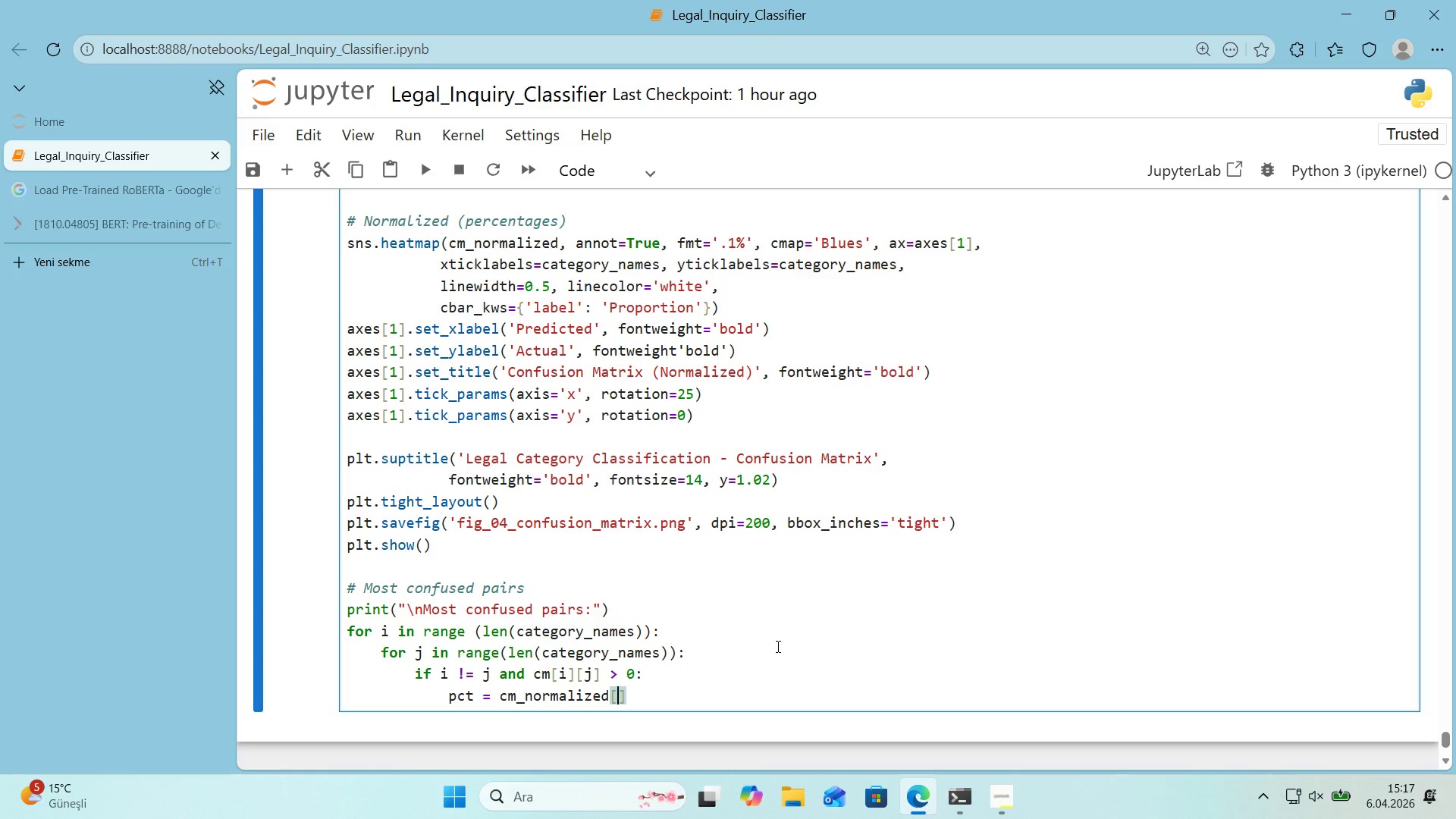 
key(ArrowLeft)
 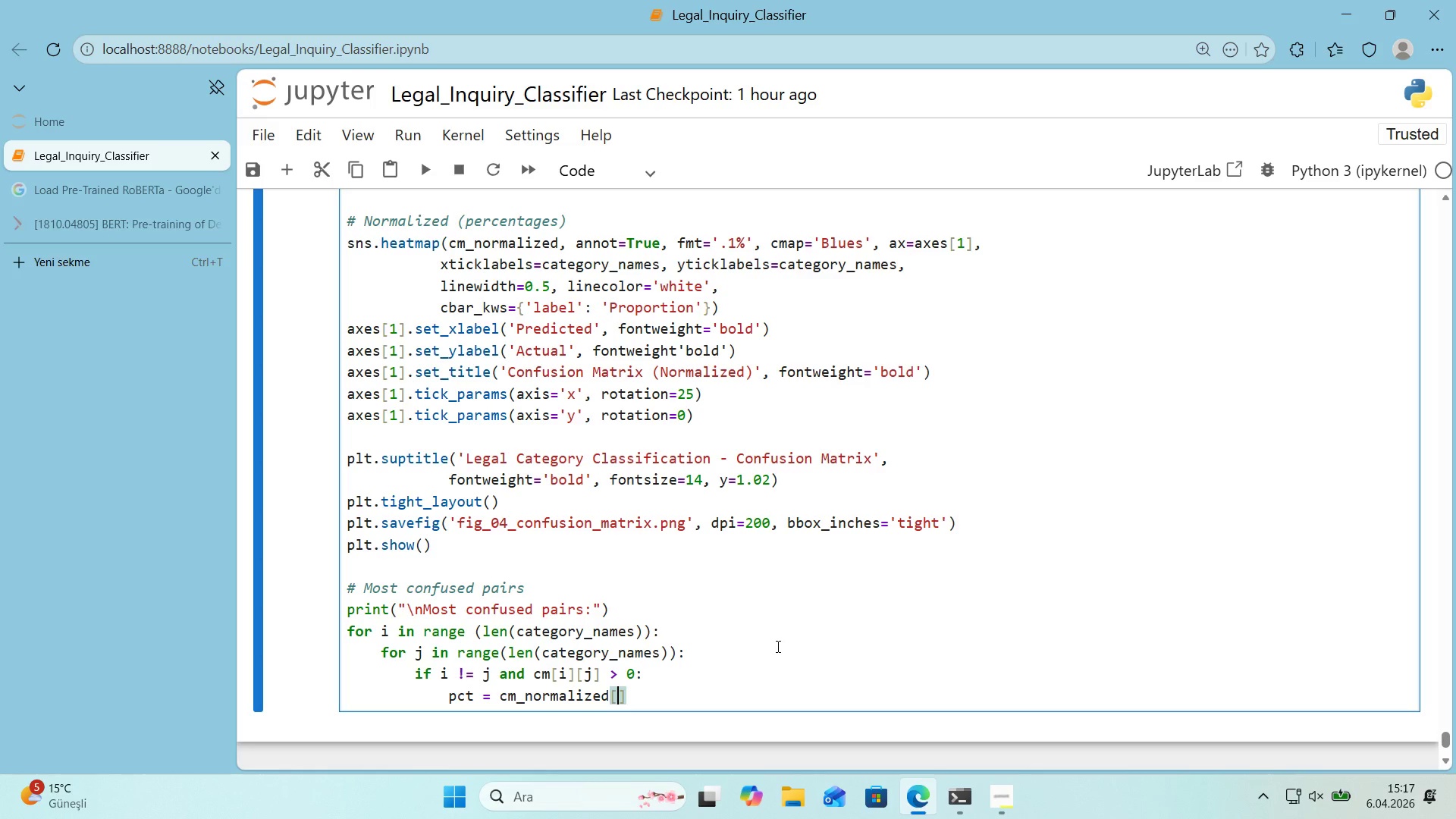 
key(Quote)
 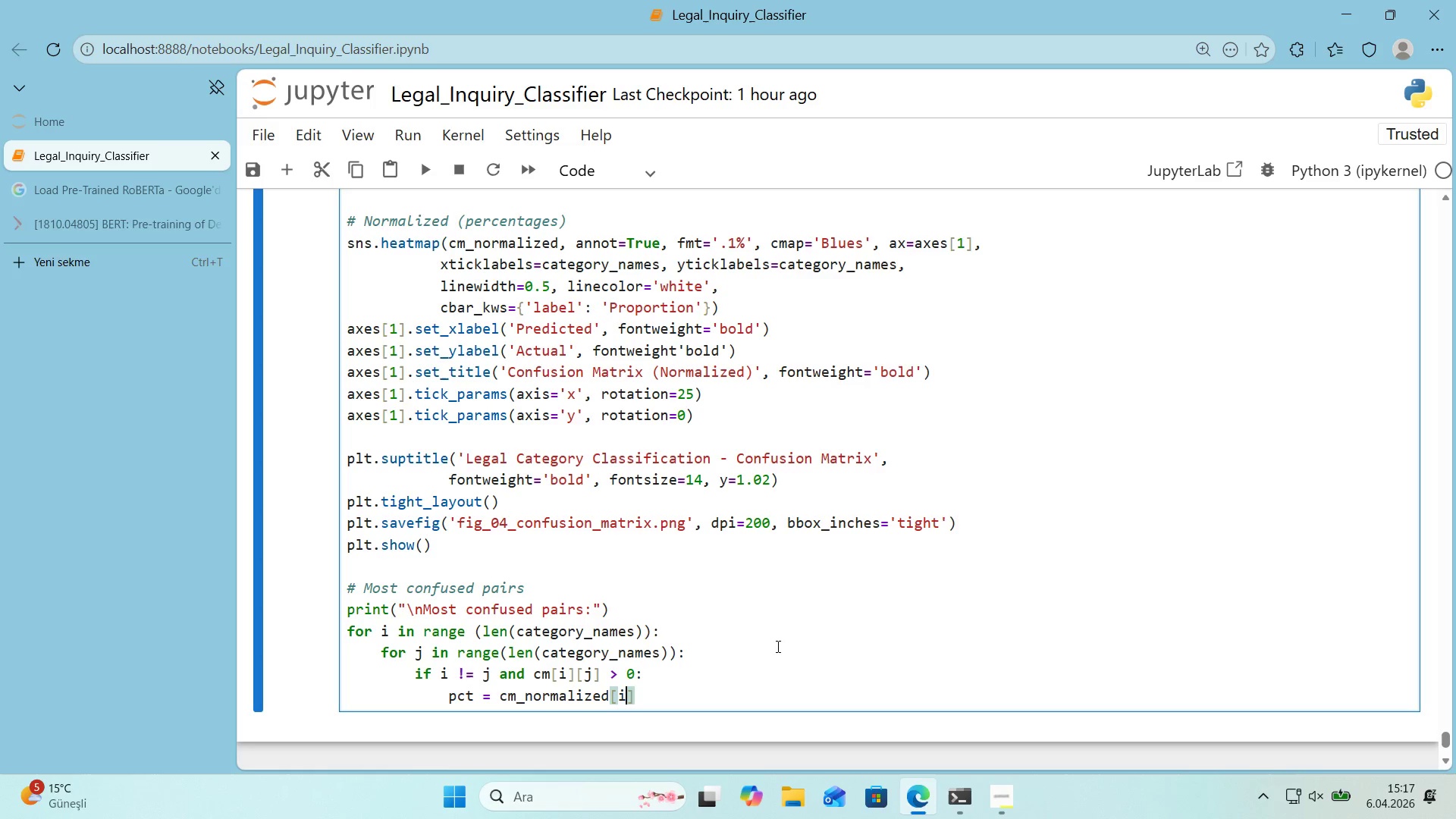 
key(ArrowRight)
 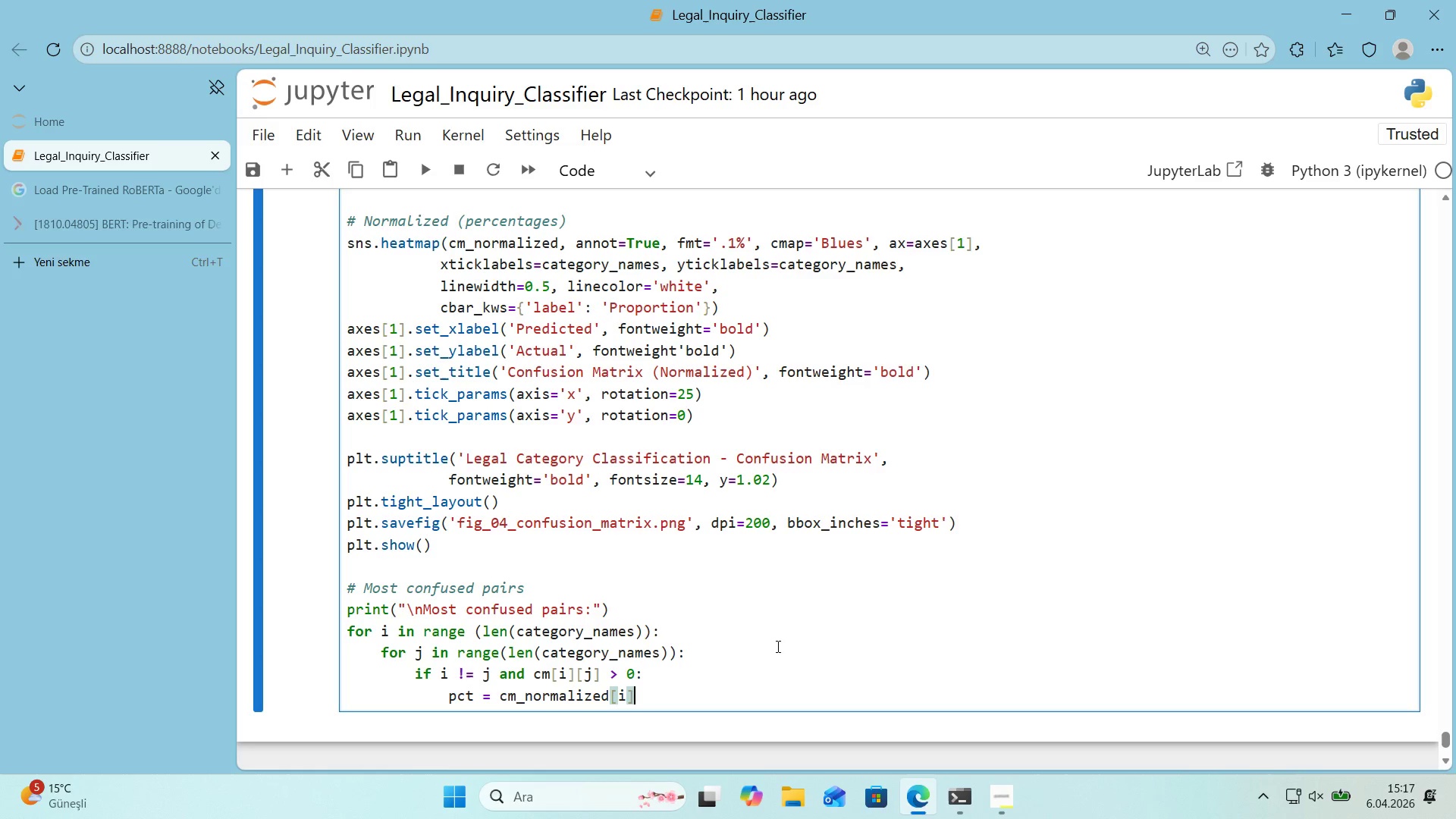 
key(Alt+Control+8)
 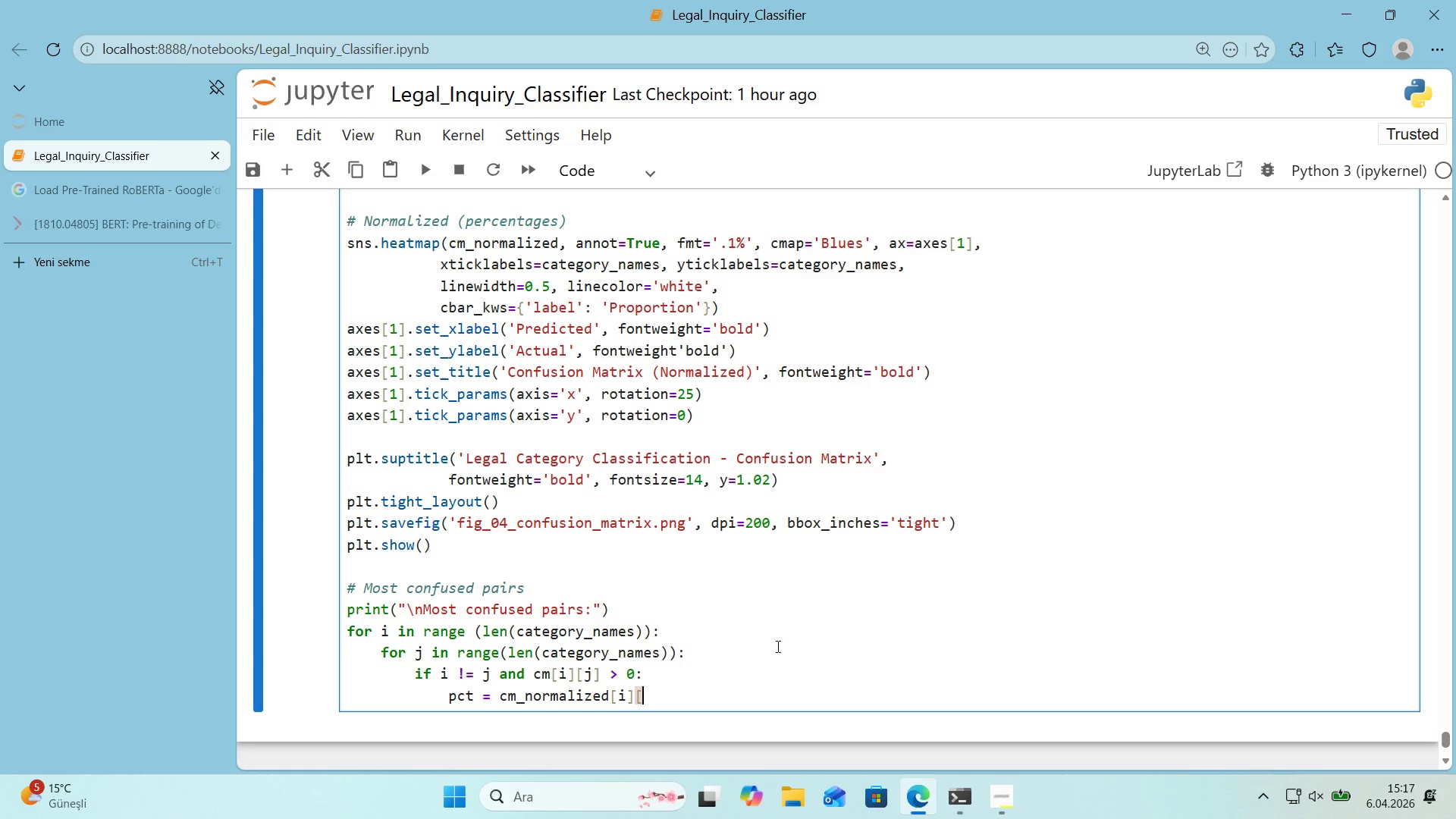 
key(Alt+Control+9)
 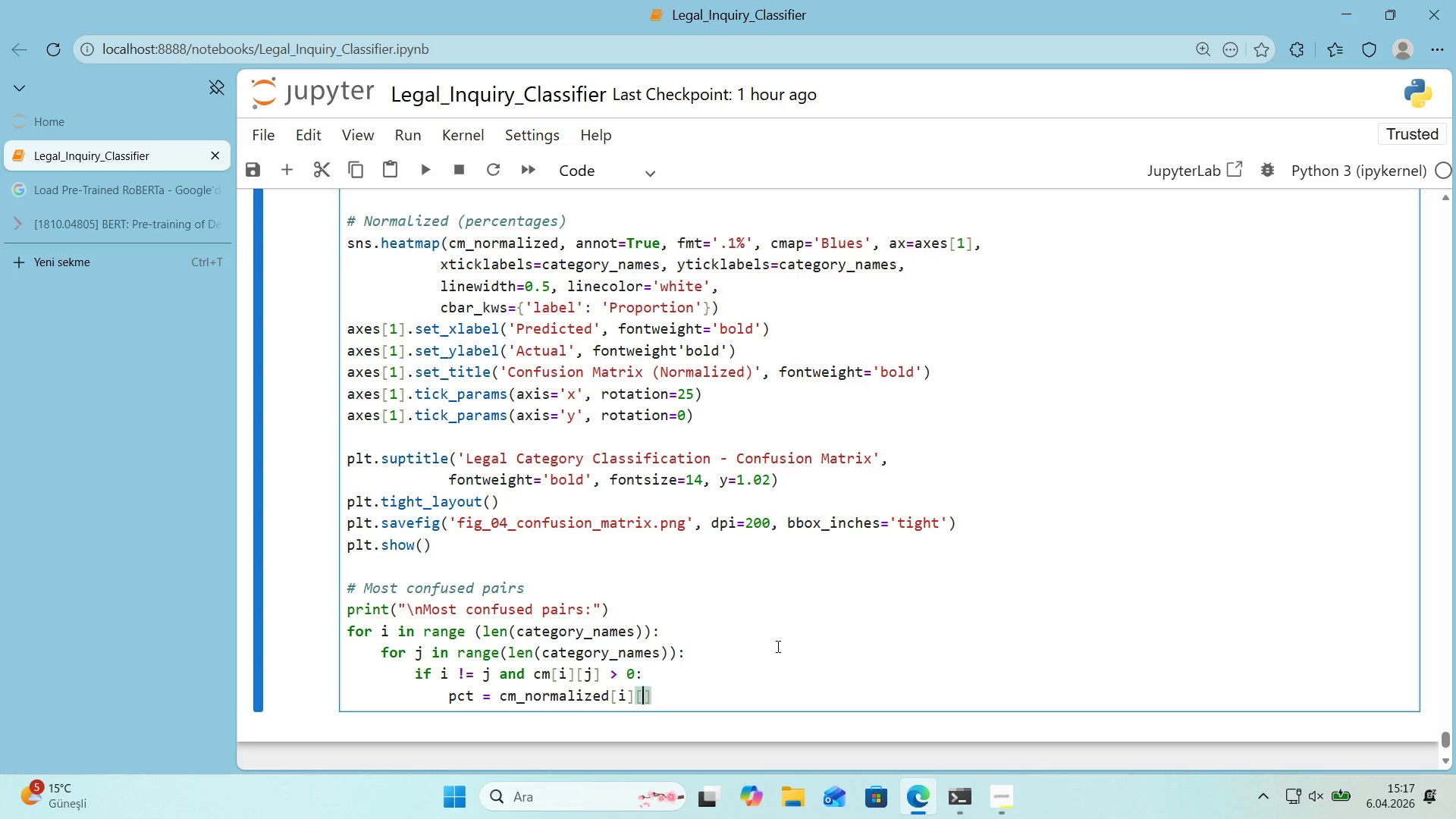 
key(ArrowLeft)
 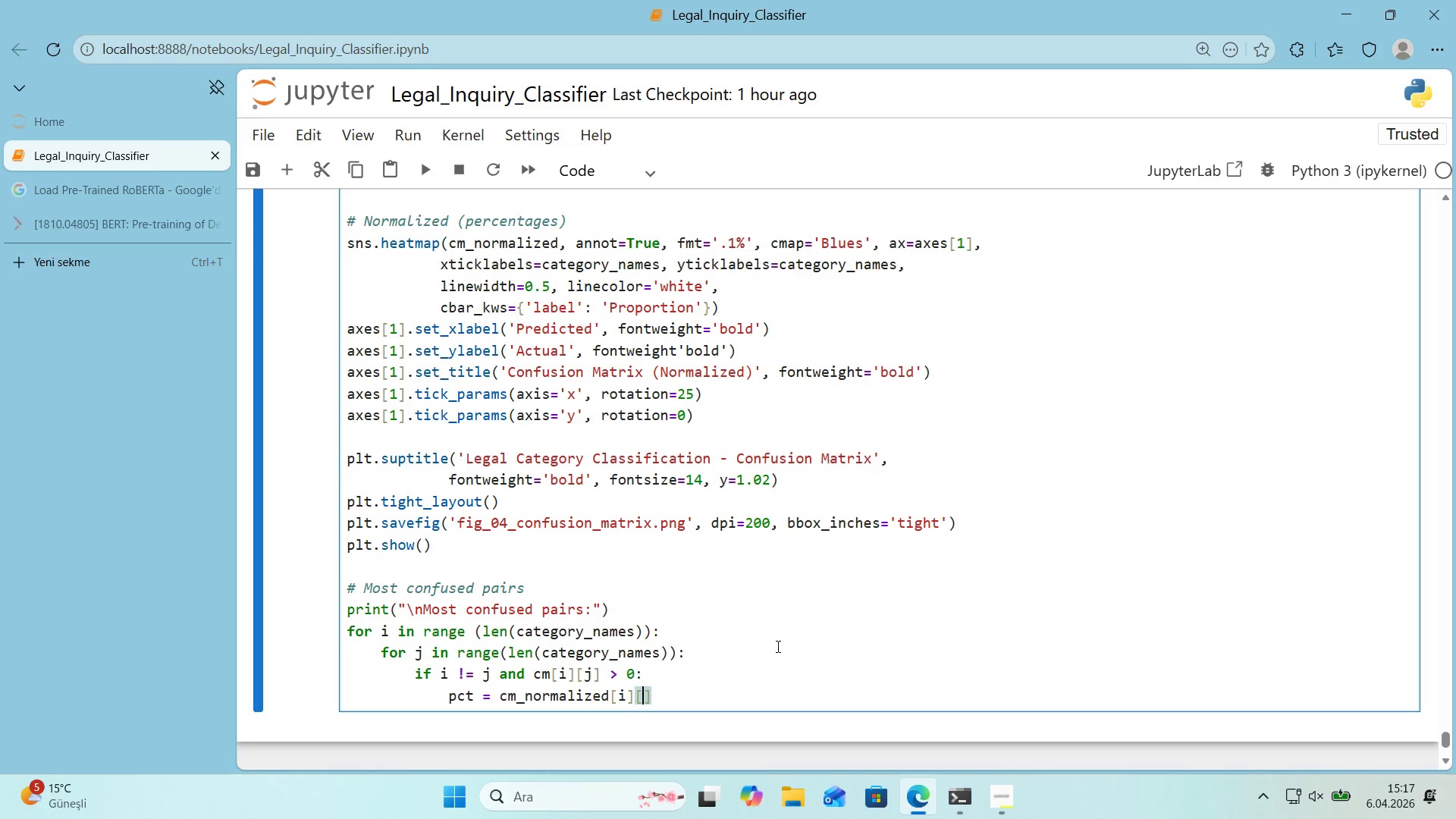 
key(J)
 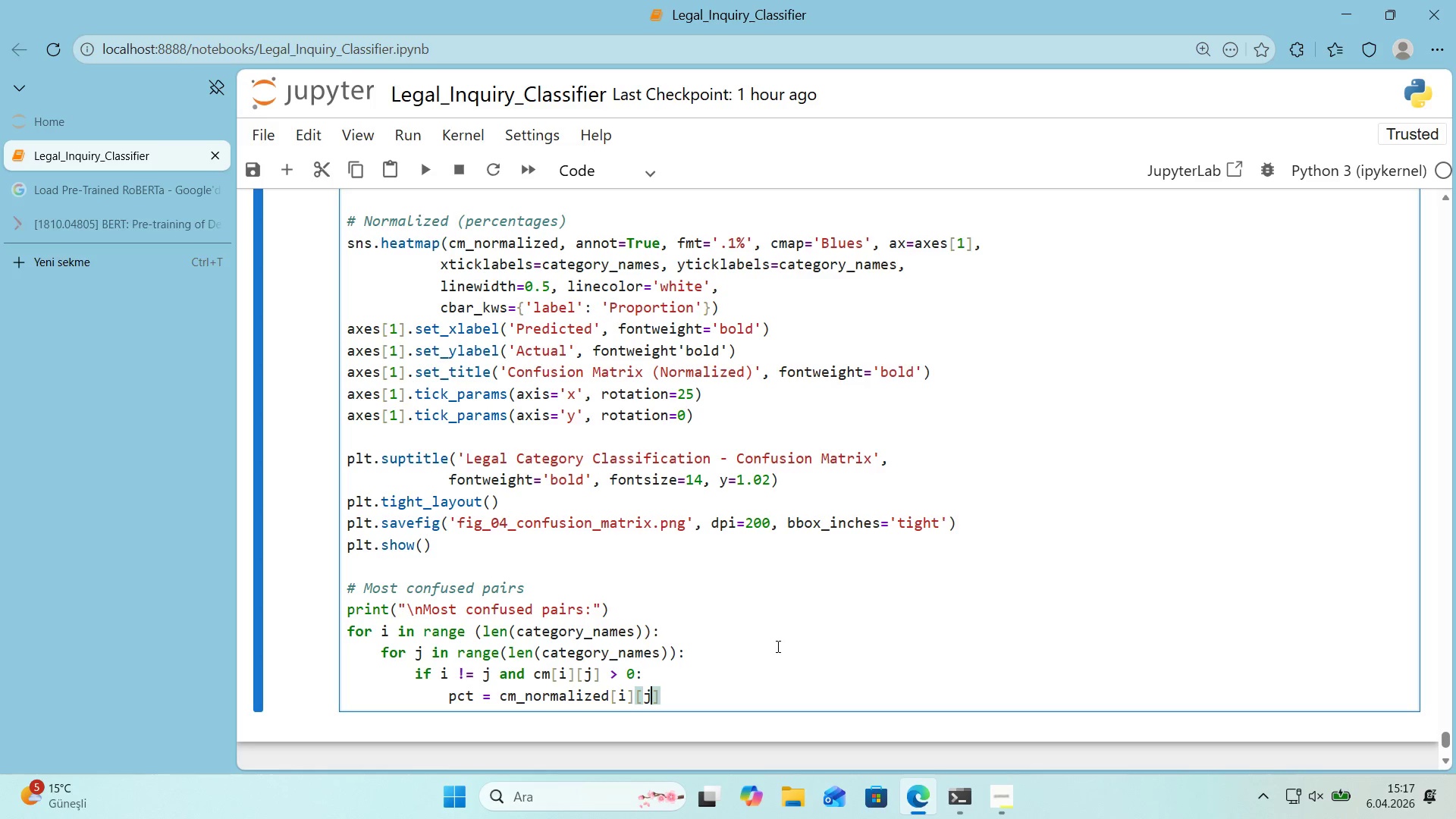 
key(ArrowRight)
 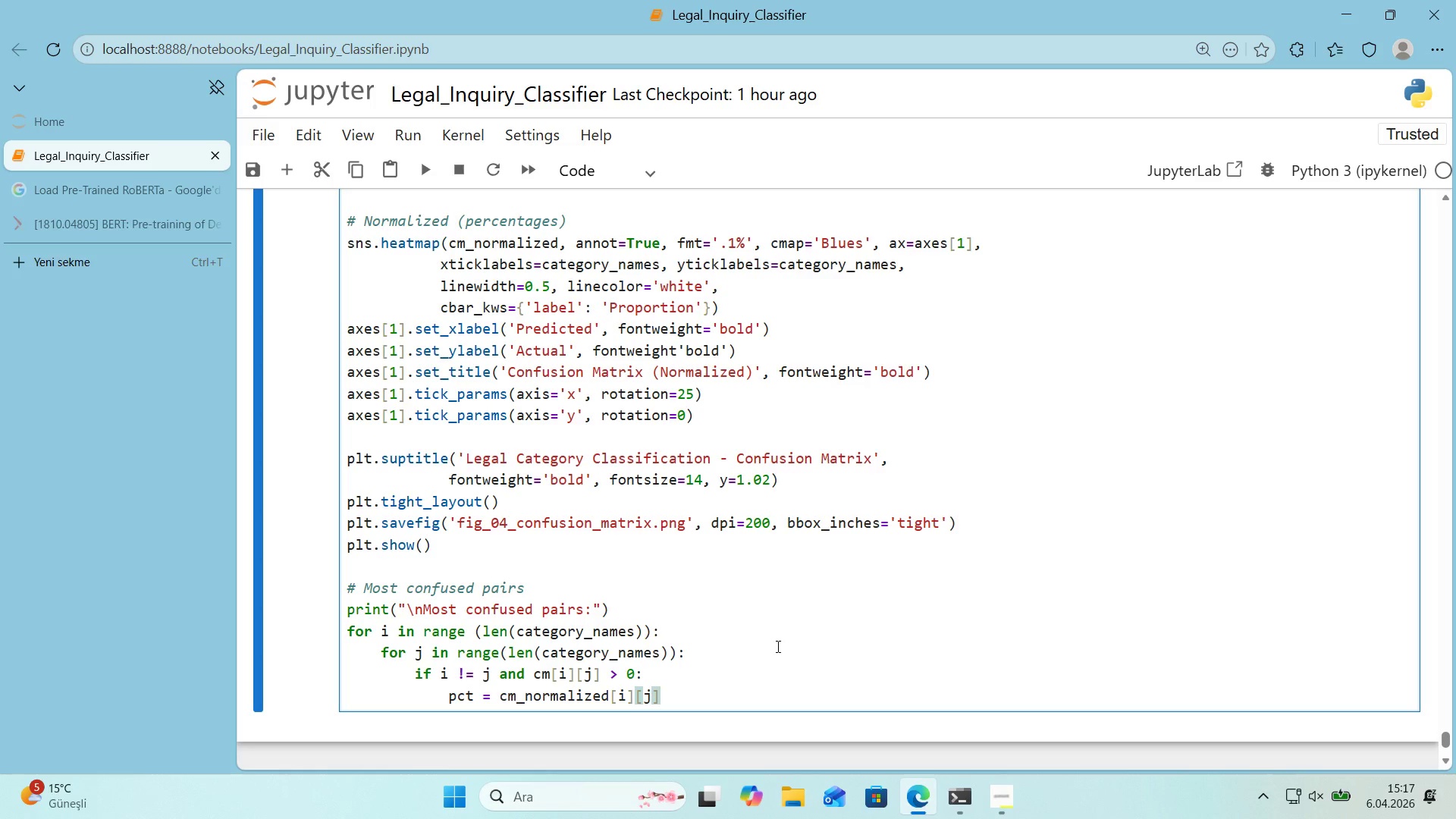 
key(Space)
 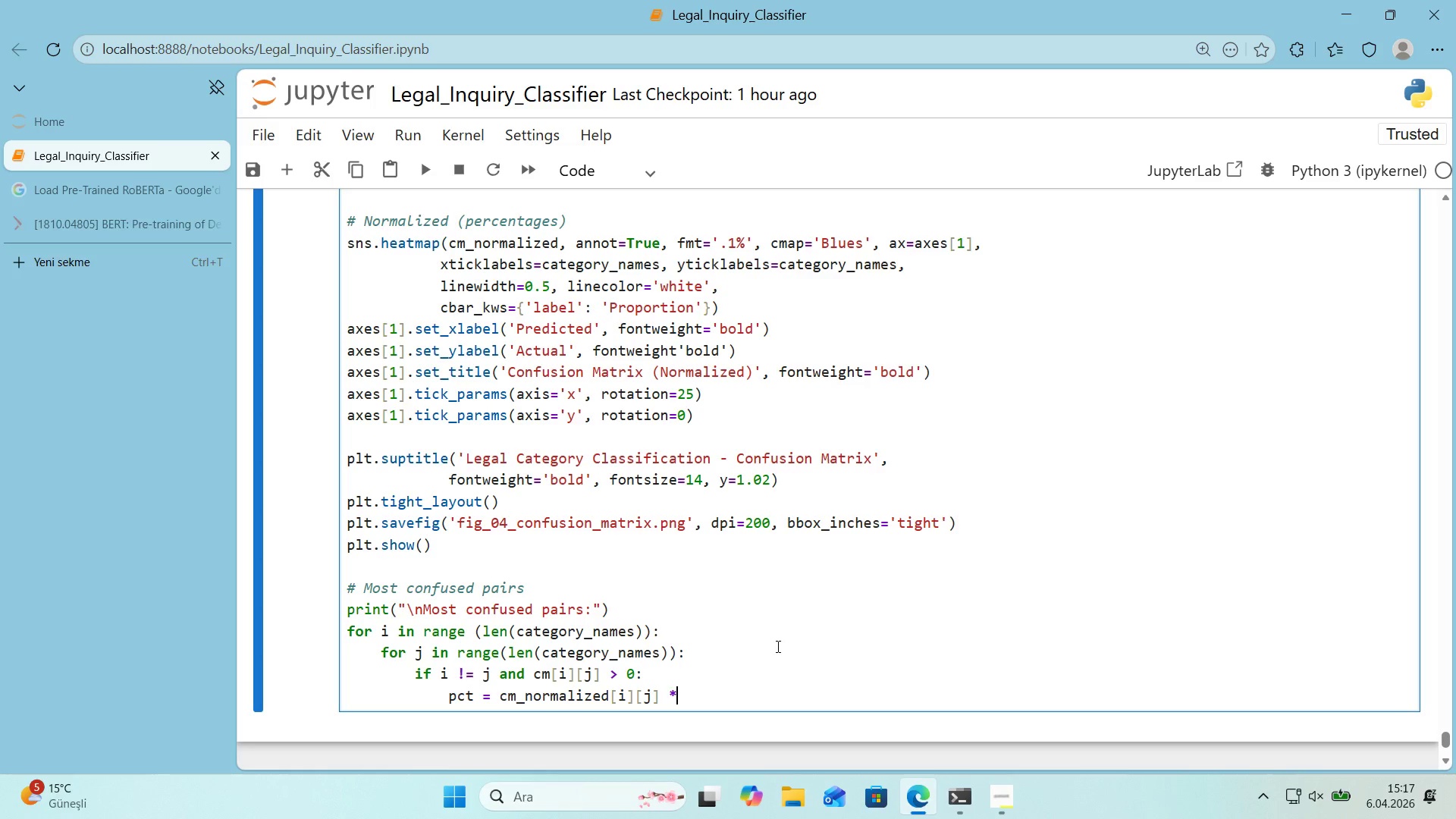 
key(NumpadMultiply)
 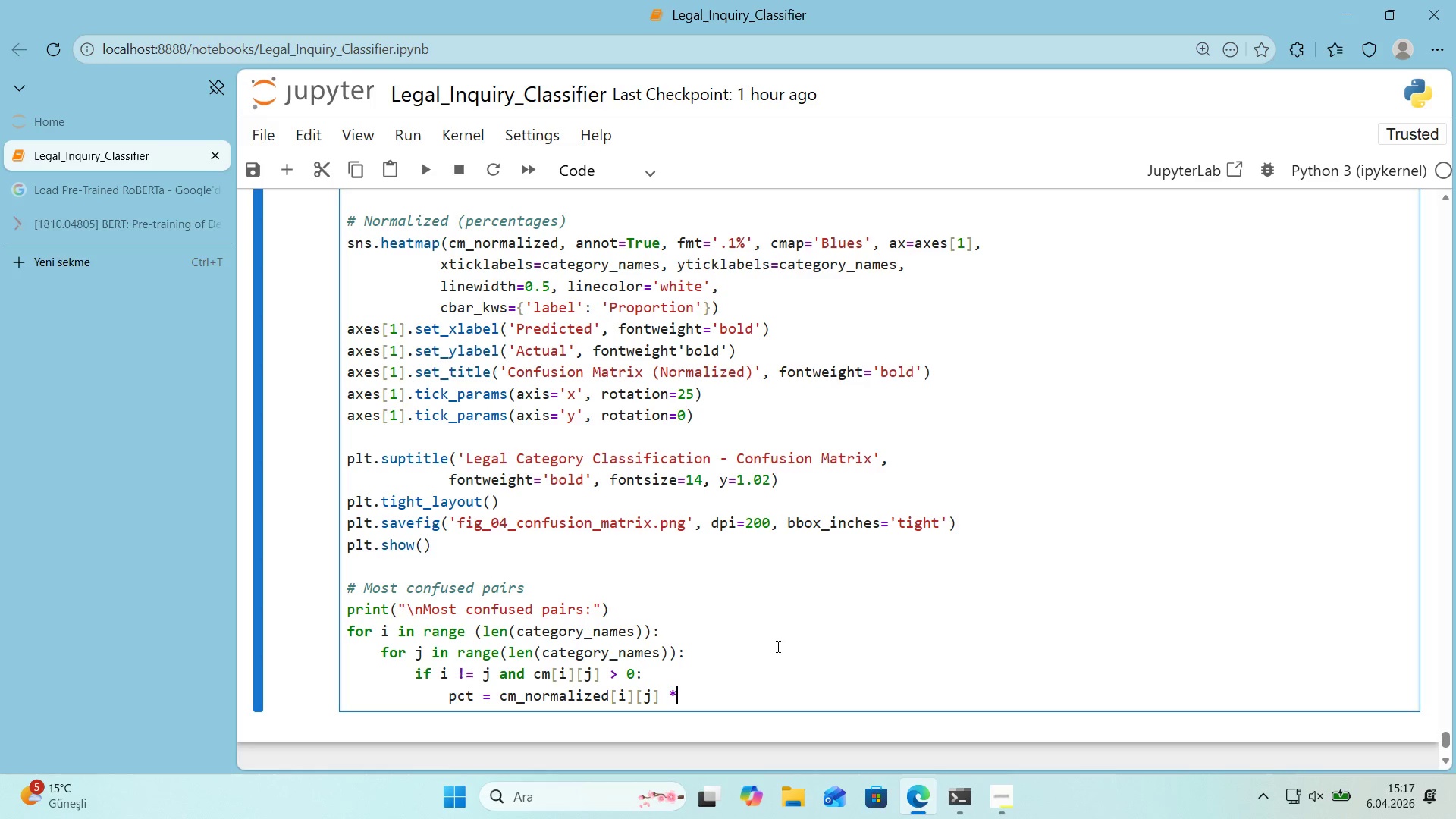 
key(Space)
 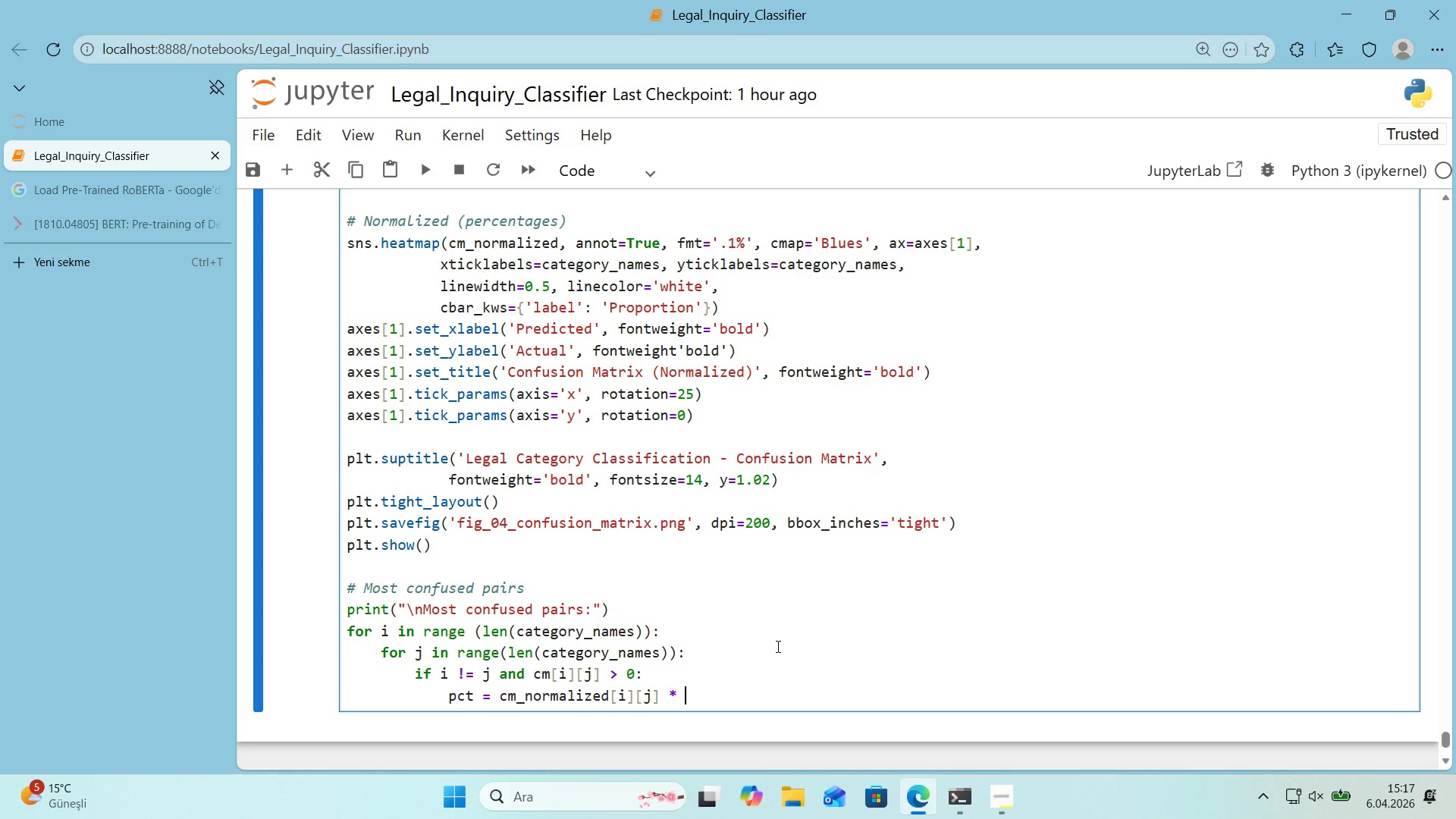 
key(Numpad1)
 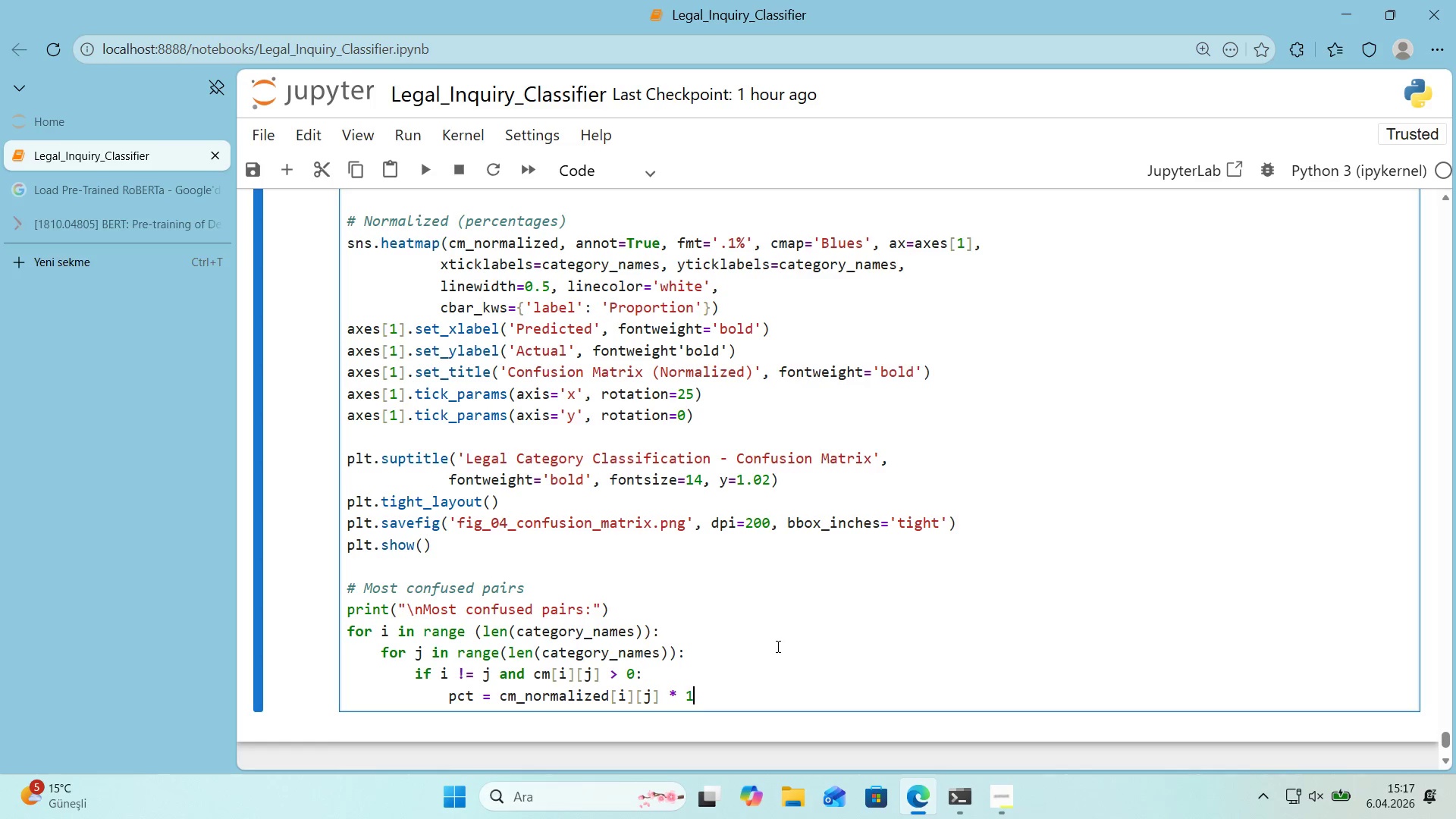 
key(Numpad0)
 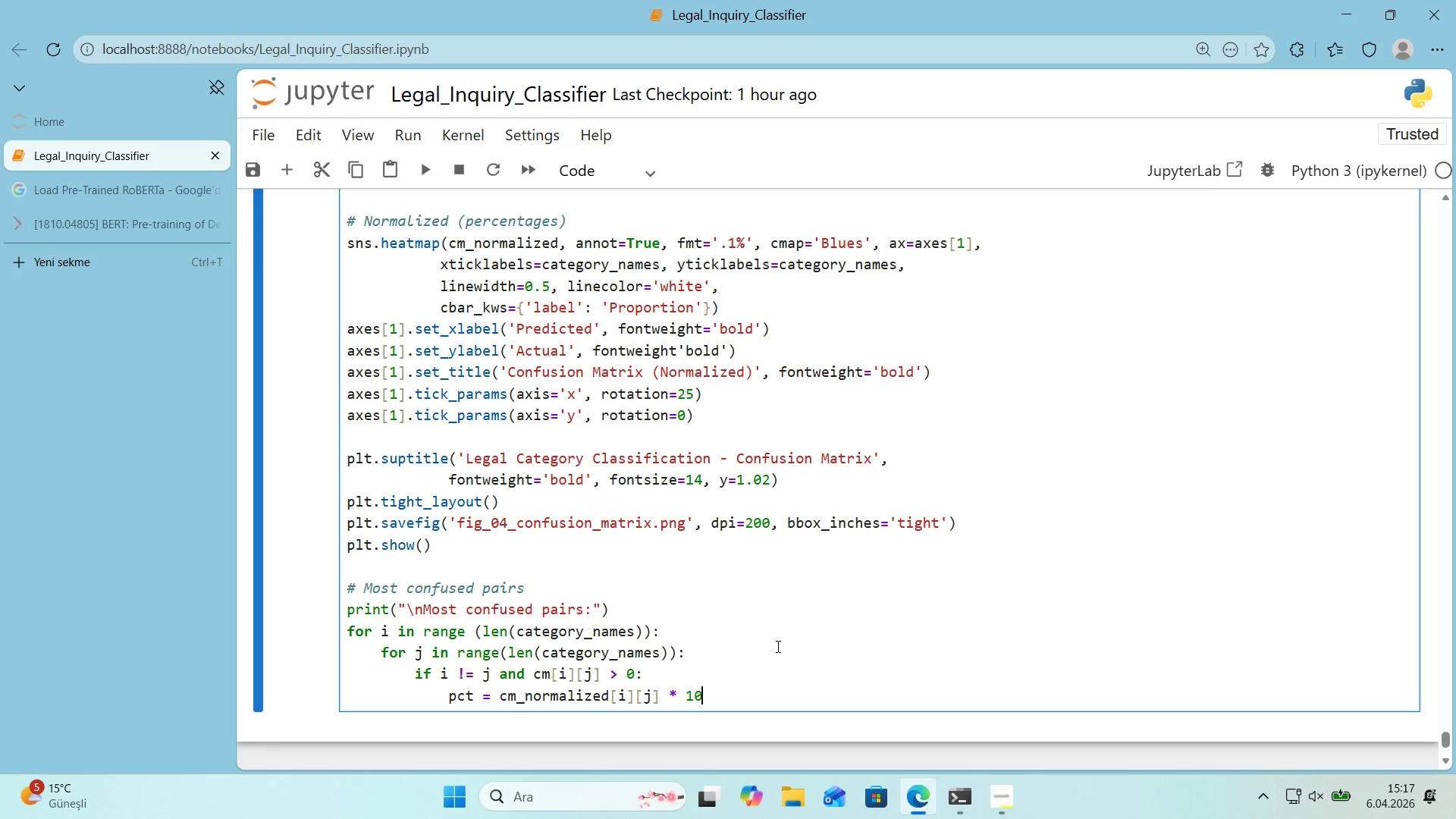 
key(Numpad0)
 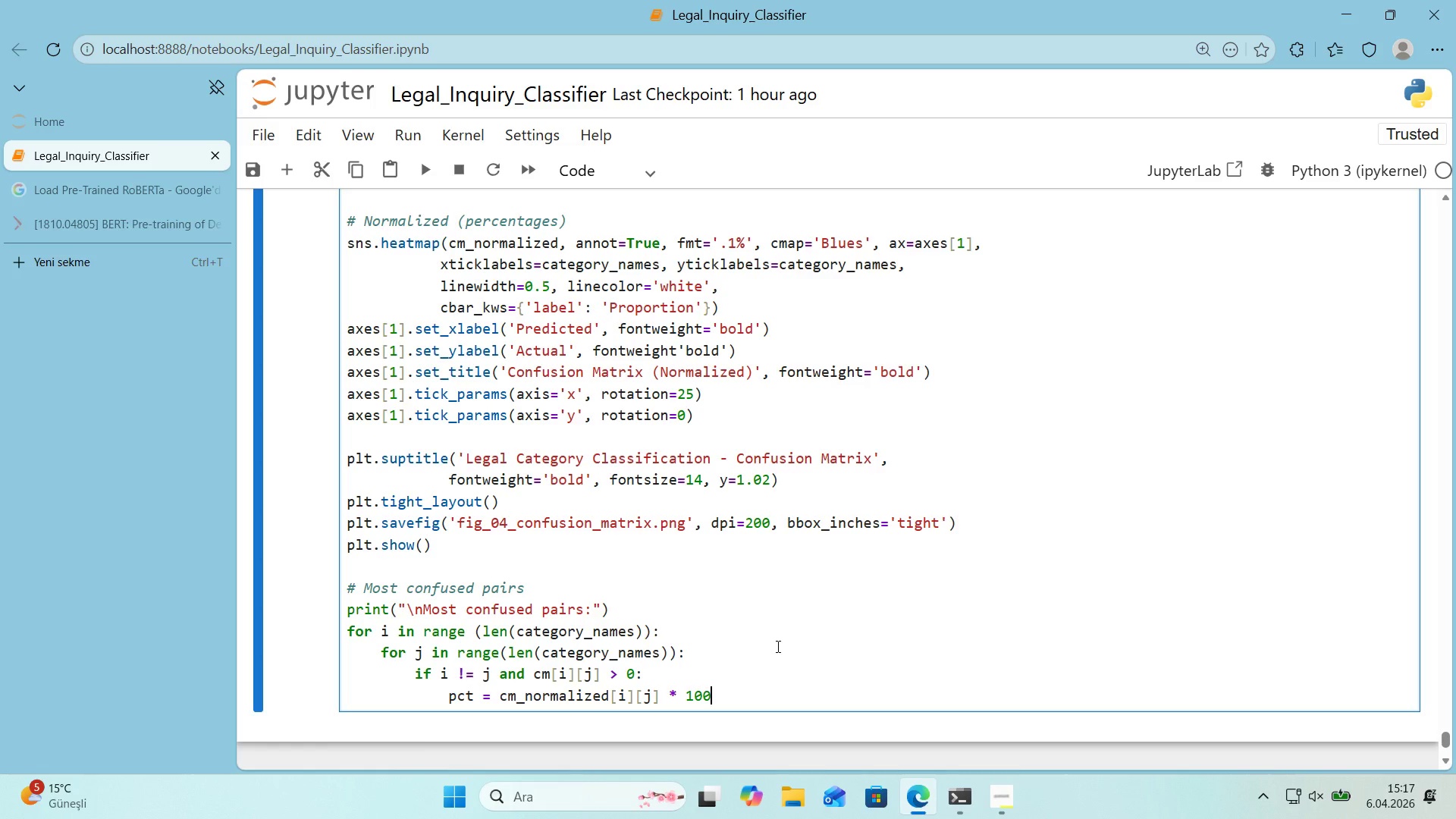 
key(Enter)
 